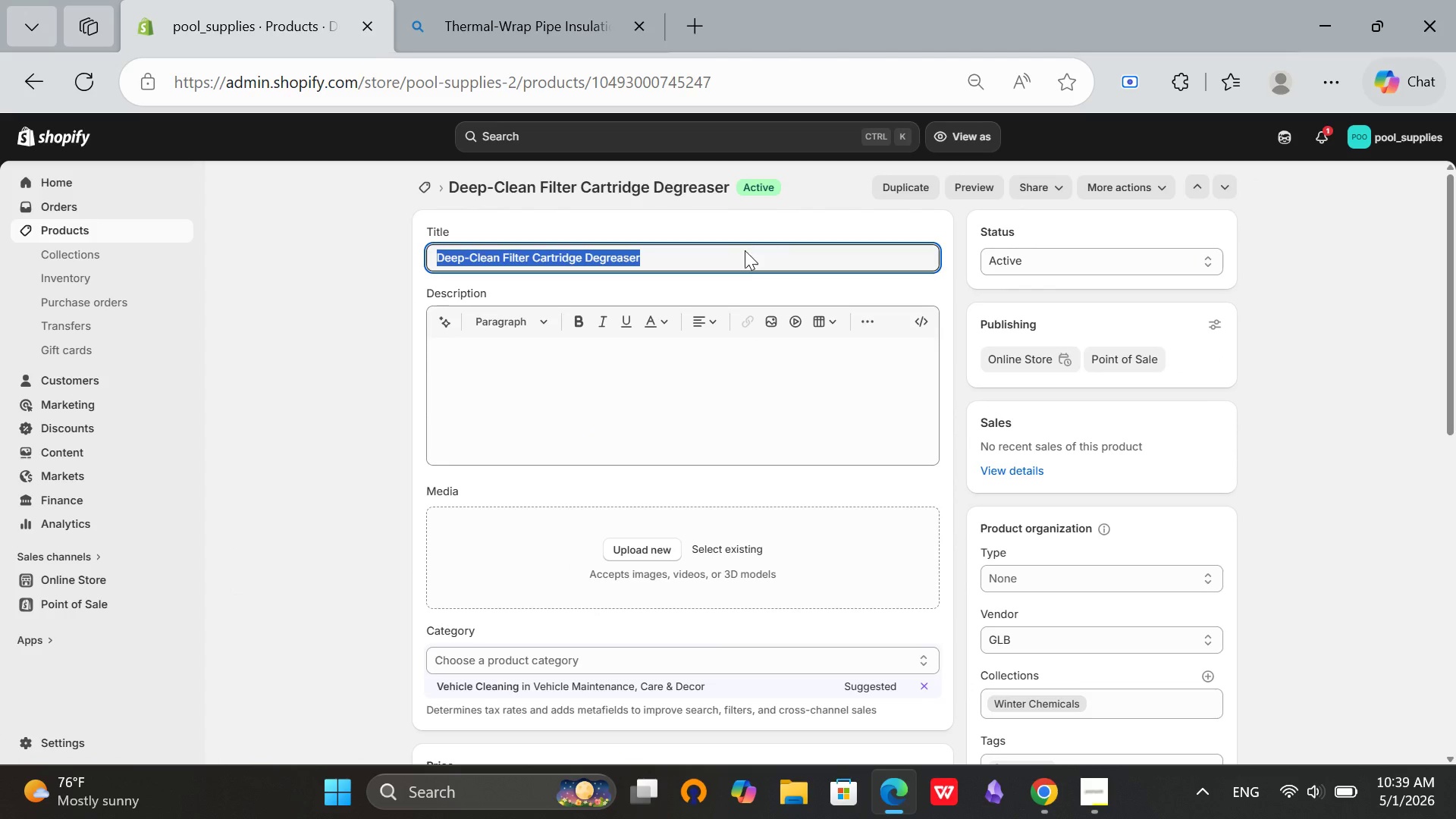 
triple_click([745, 250])
 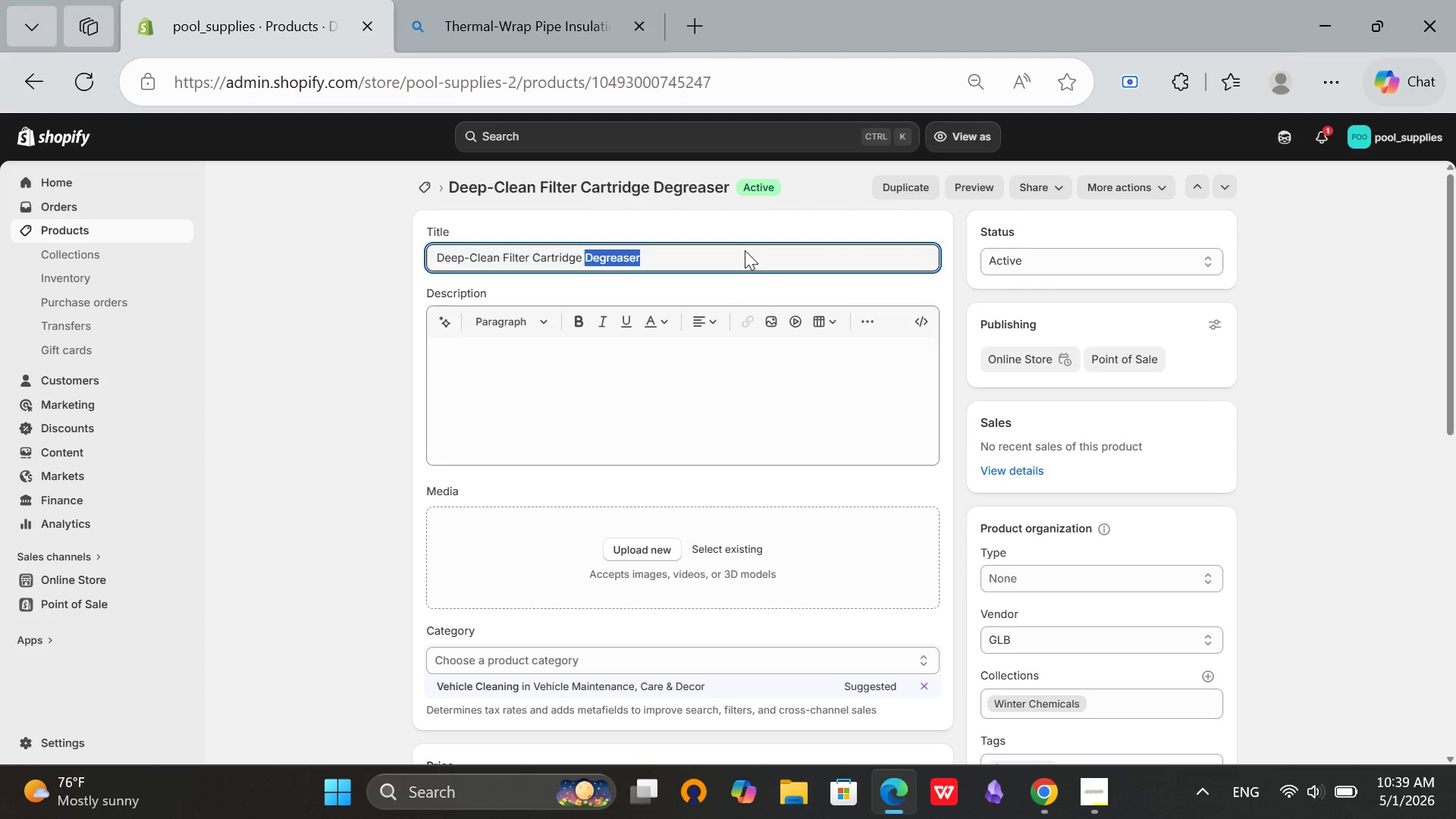 
triple_click([745, 250])
 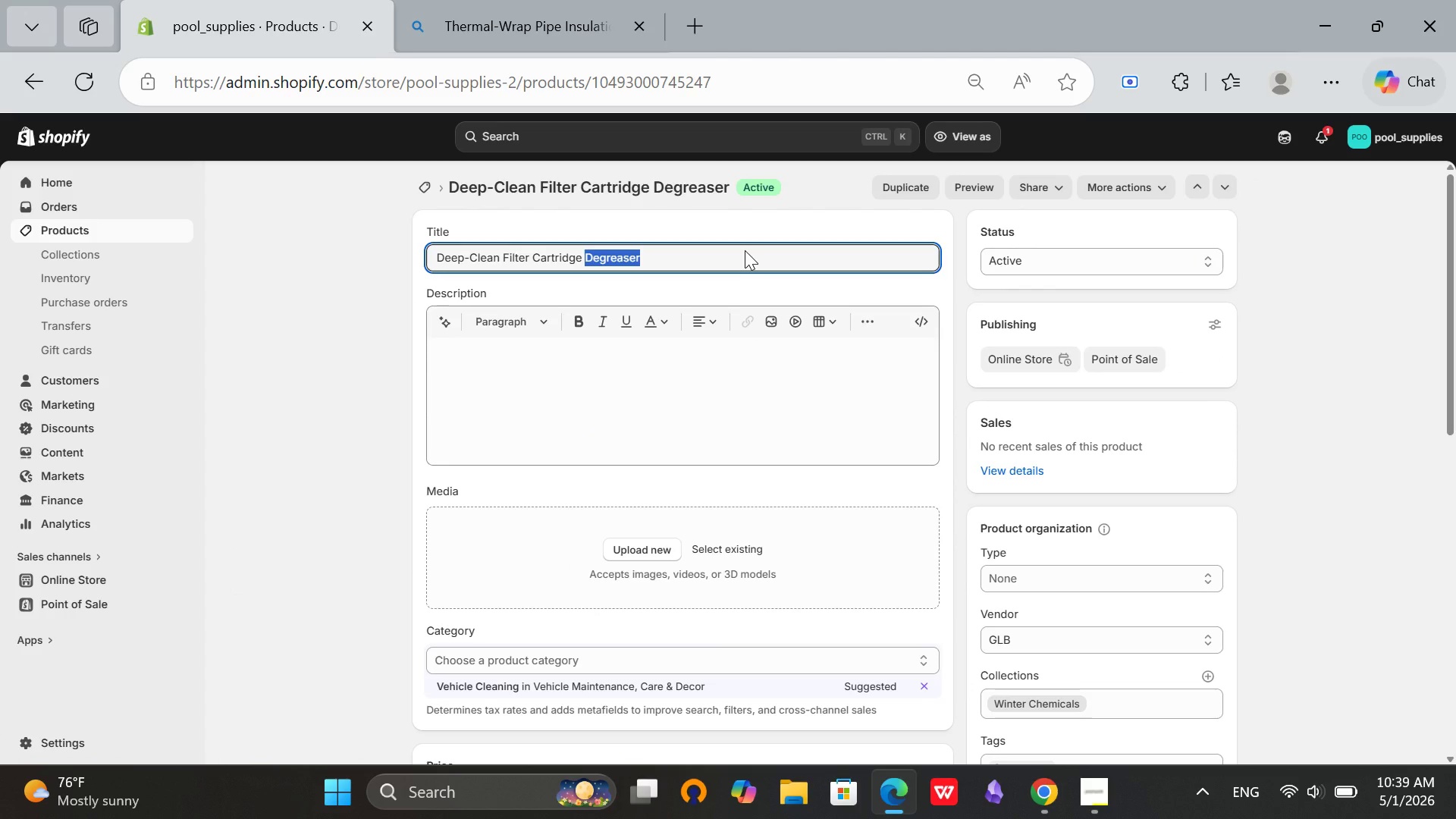 
key(Control+A)
 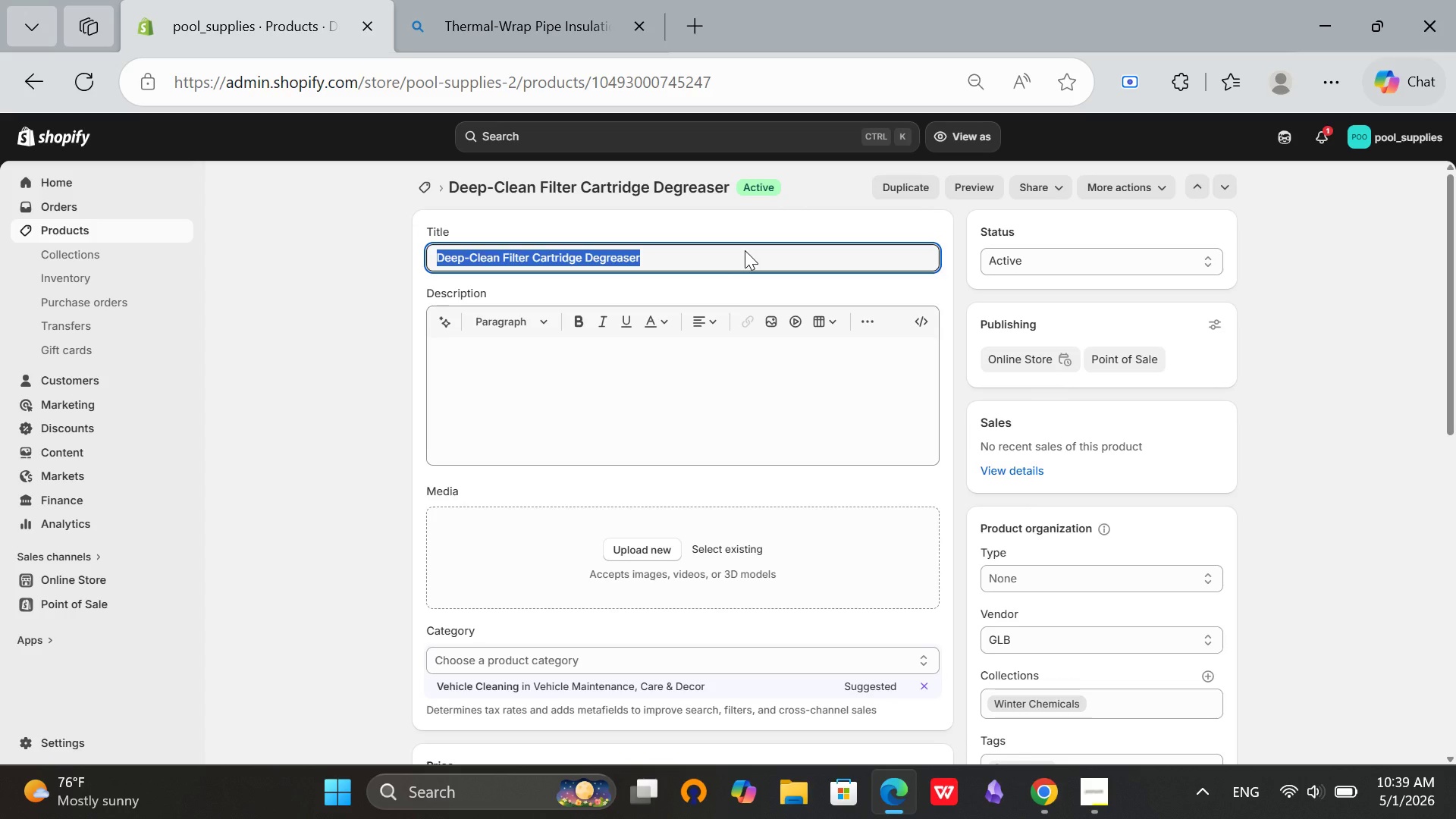 
key(Control+C)
 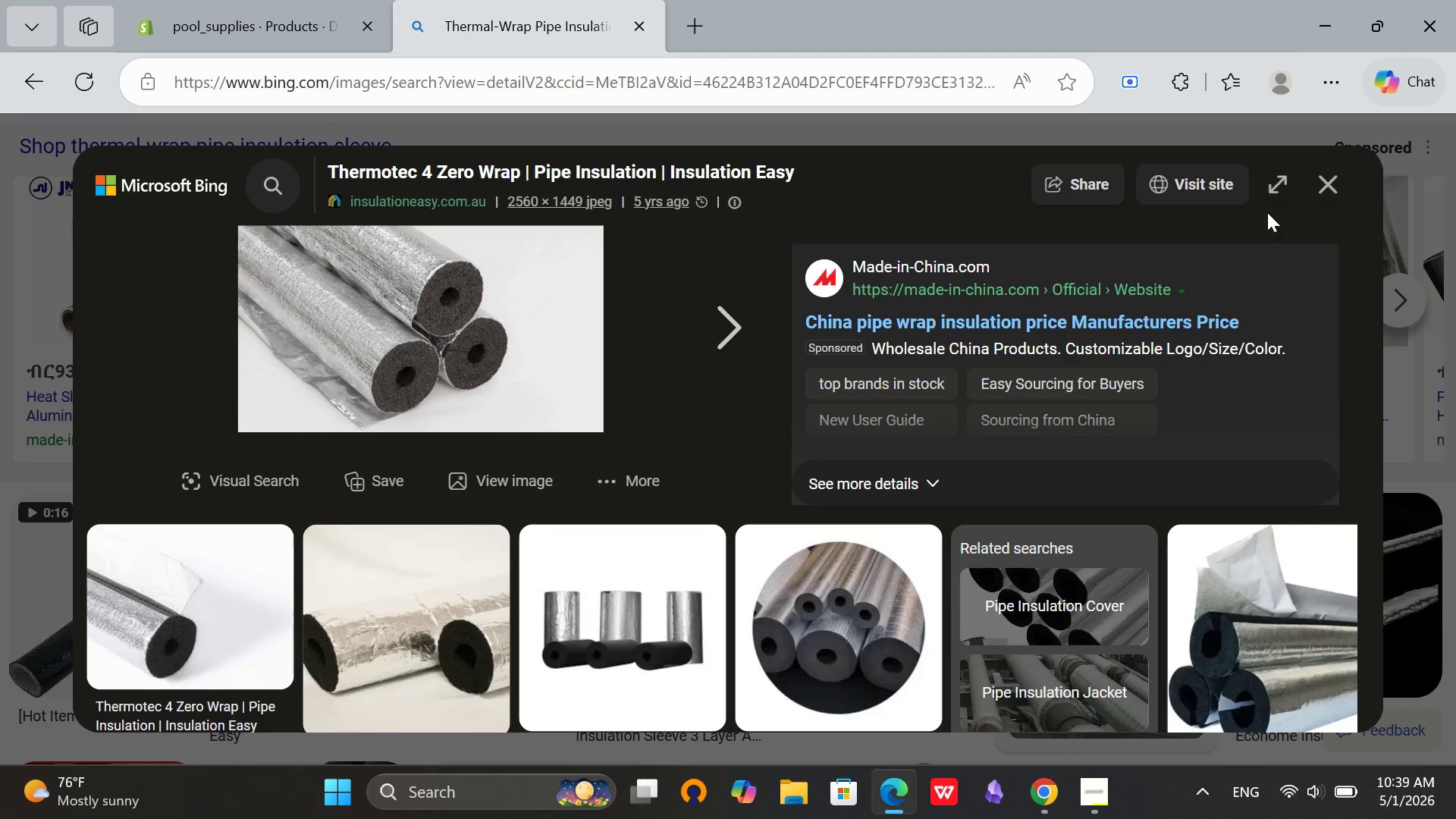 
left_click([1329, 174])
 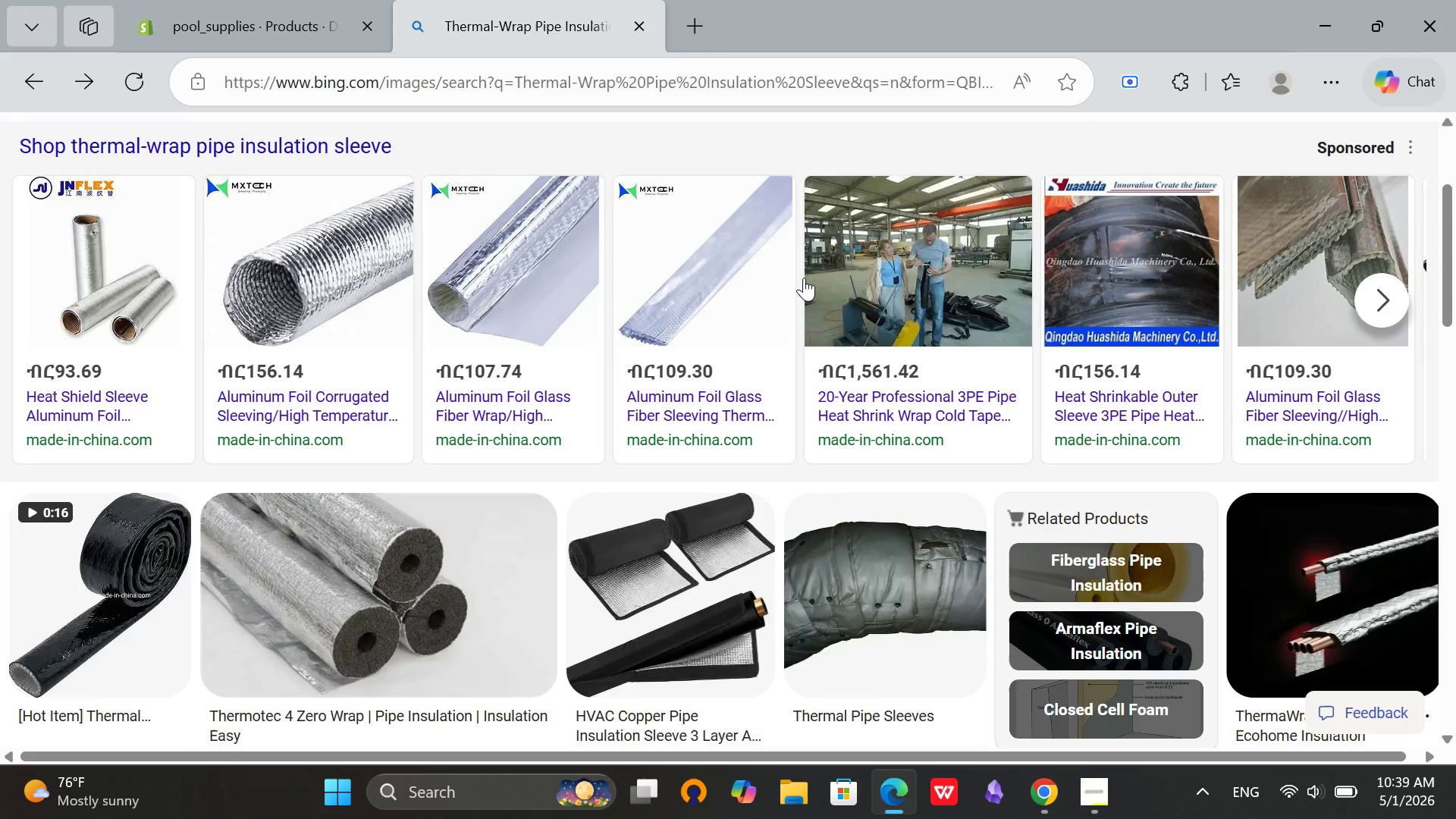 
left_click([758, 167])
 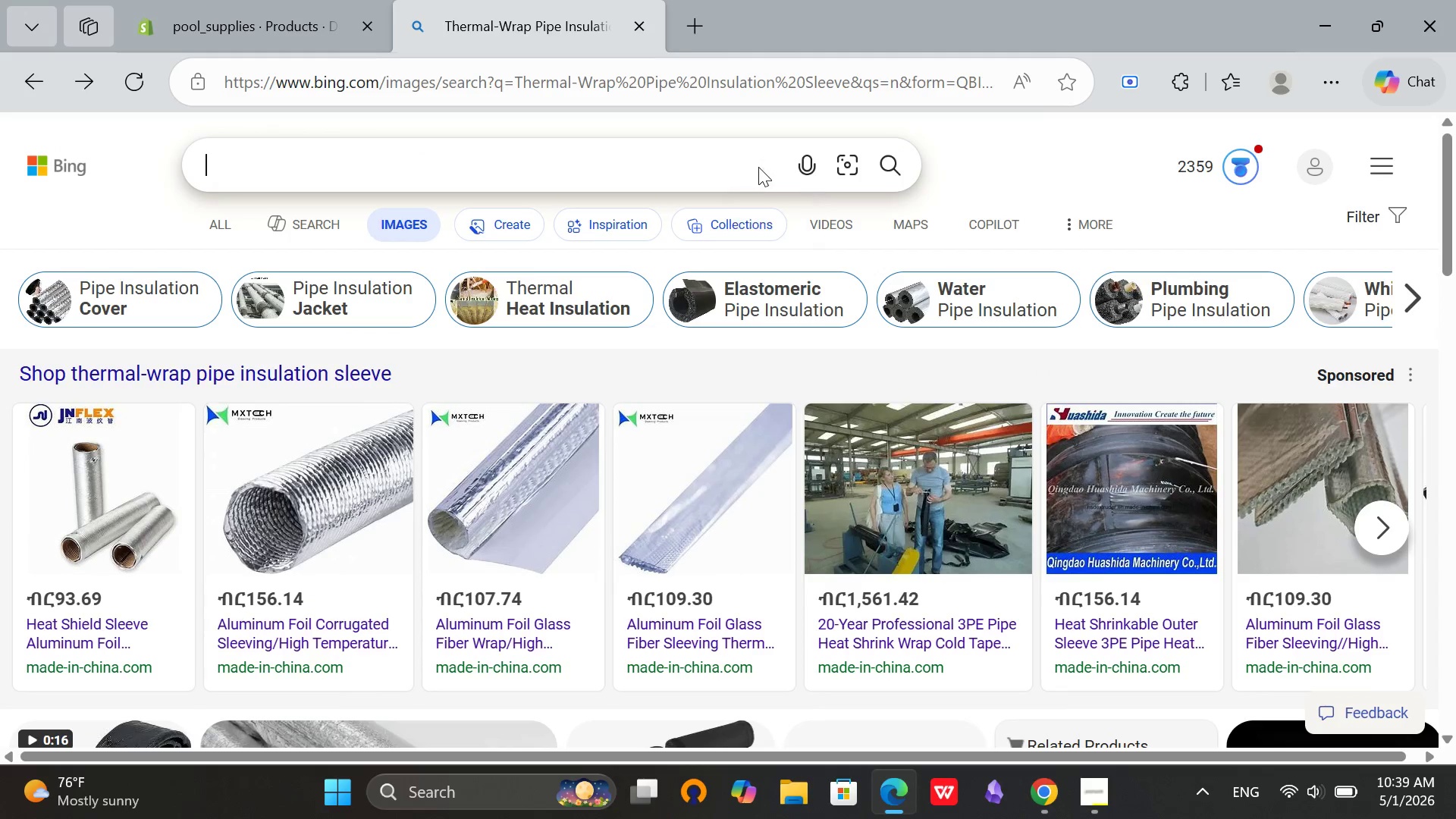 
scroll: coordinate [792, 278], scroll_direction: up, amount: 5.0
 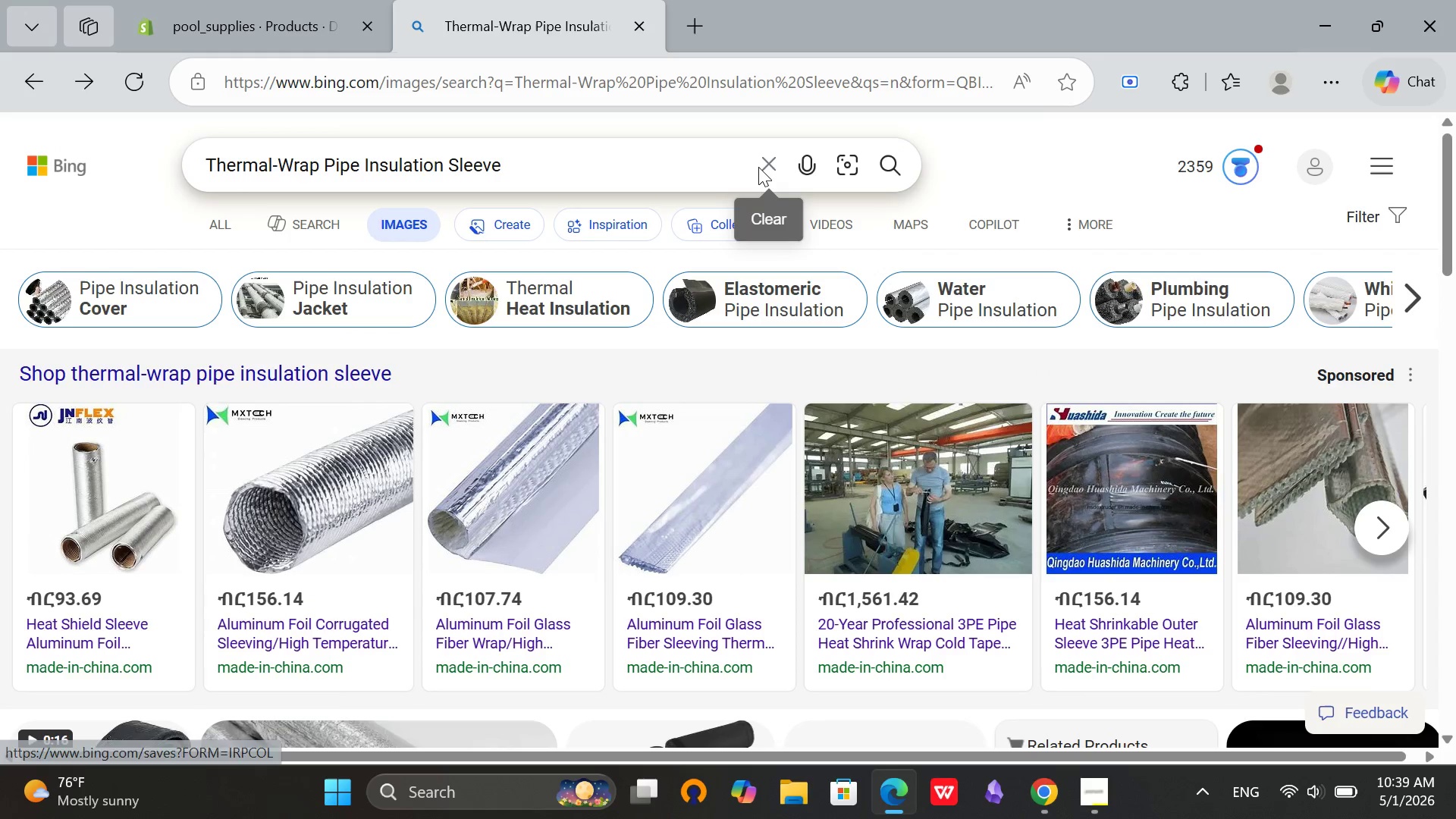 
key(Control+V)
 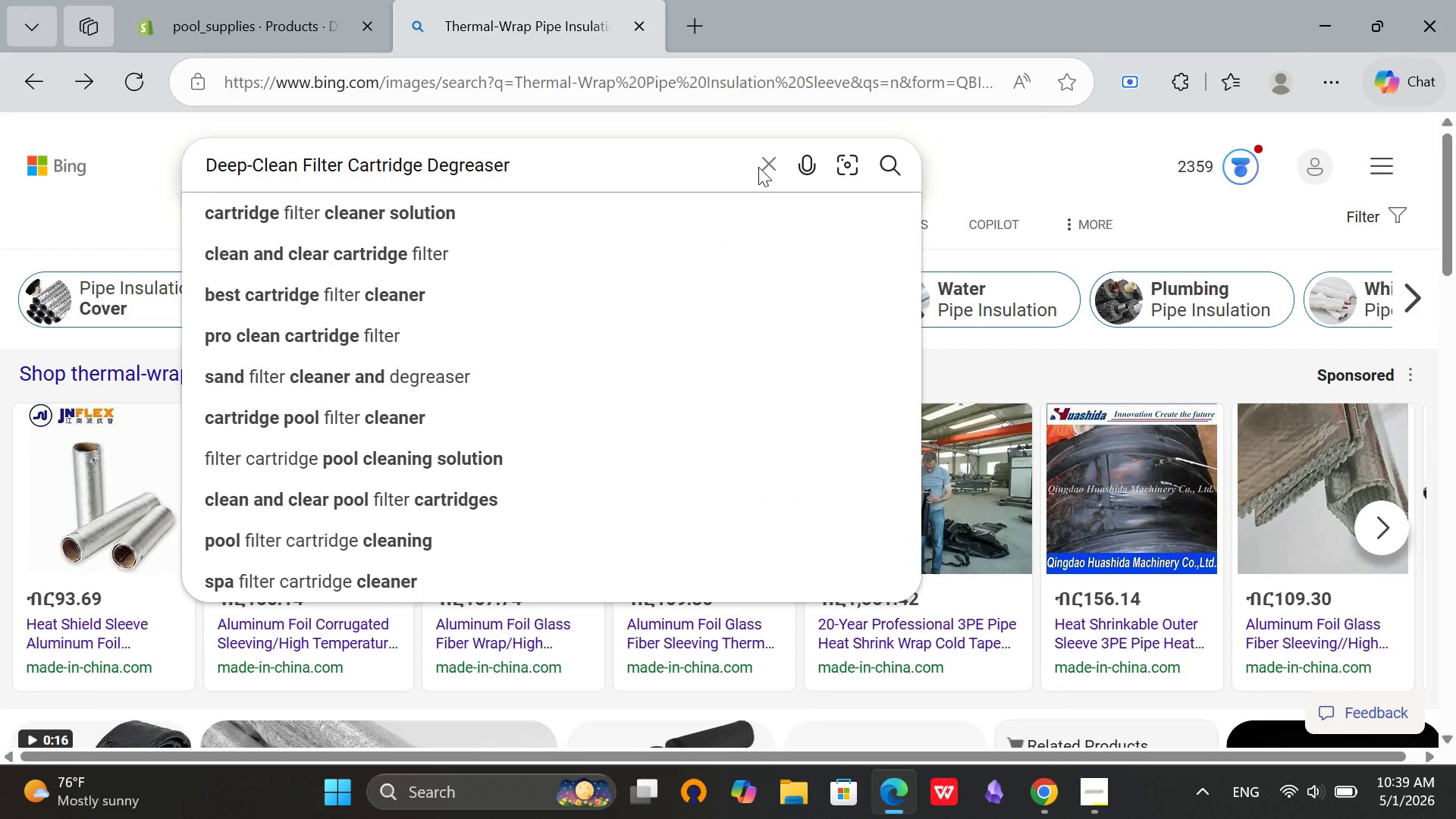 
key(Enter)
 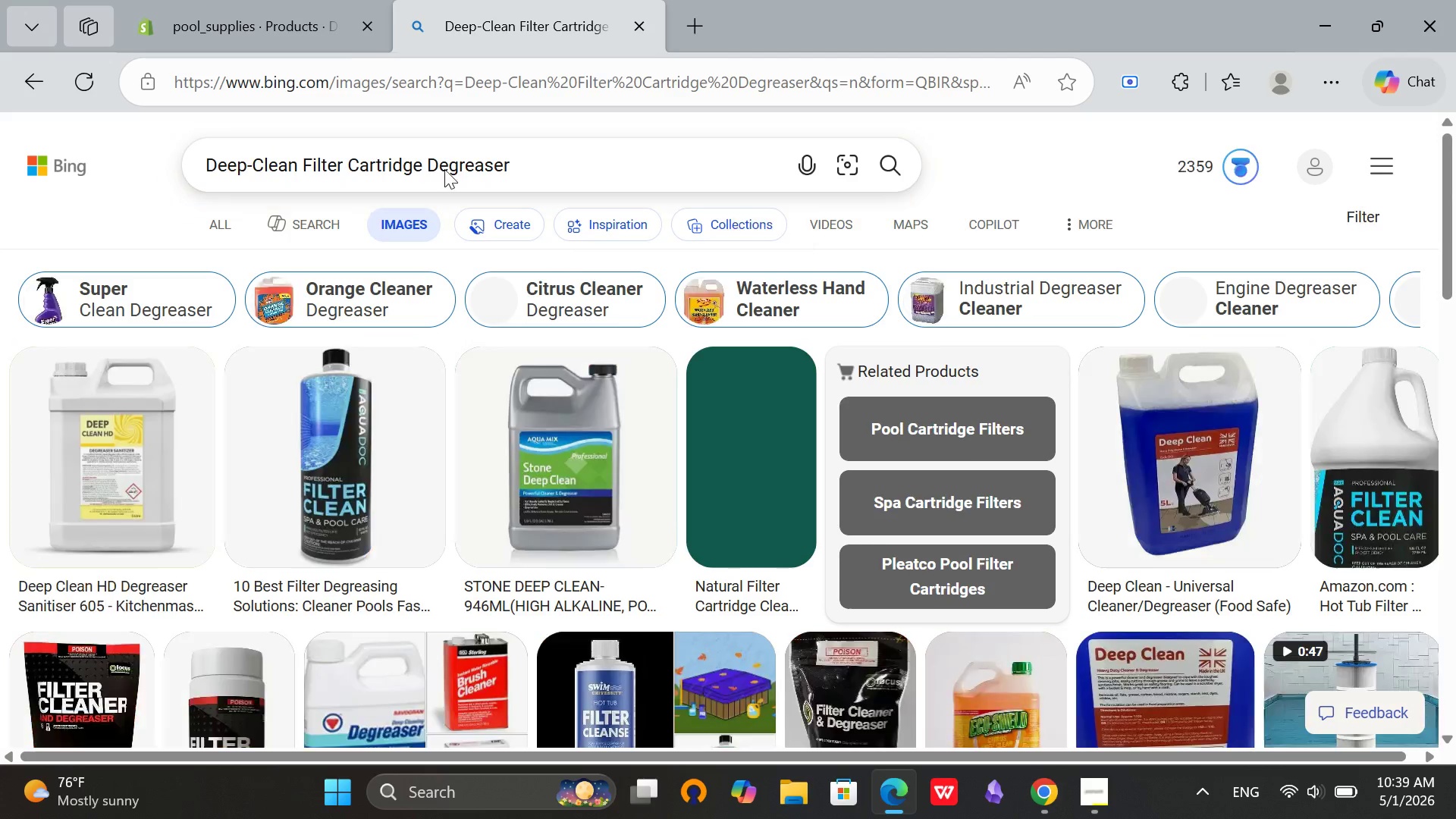 
scroll: coordinate [444, 221], scroll_direction: down, amount: 2.0
 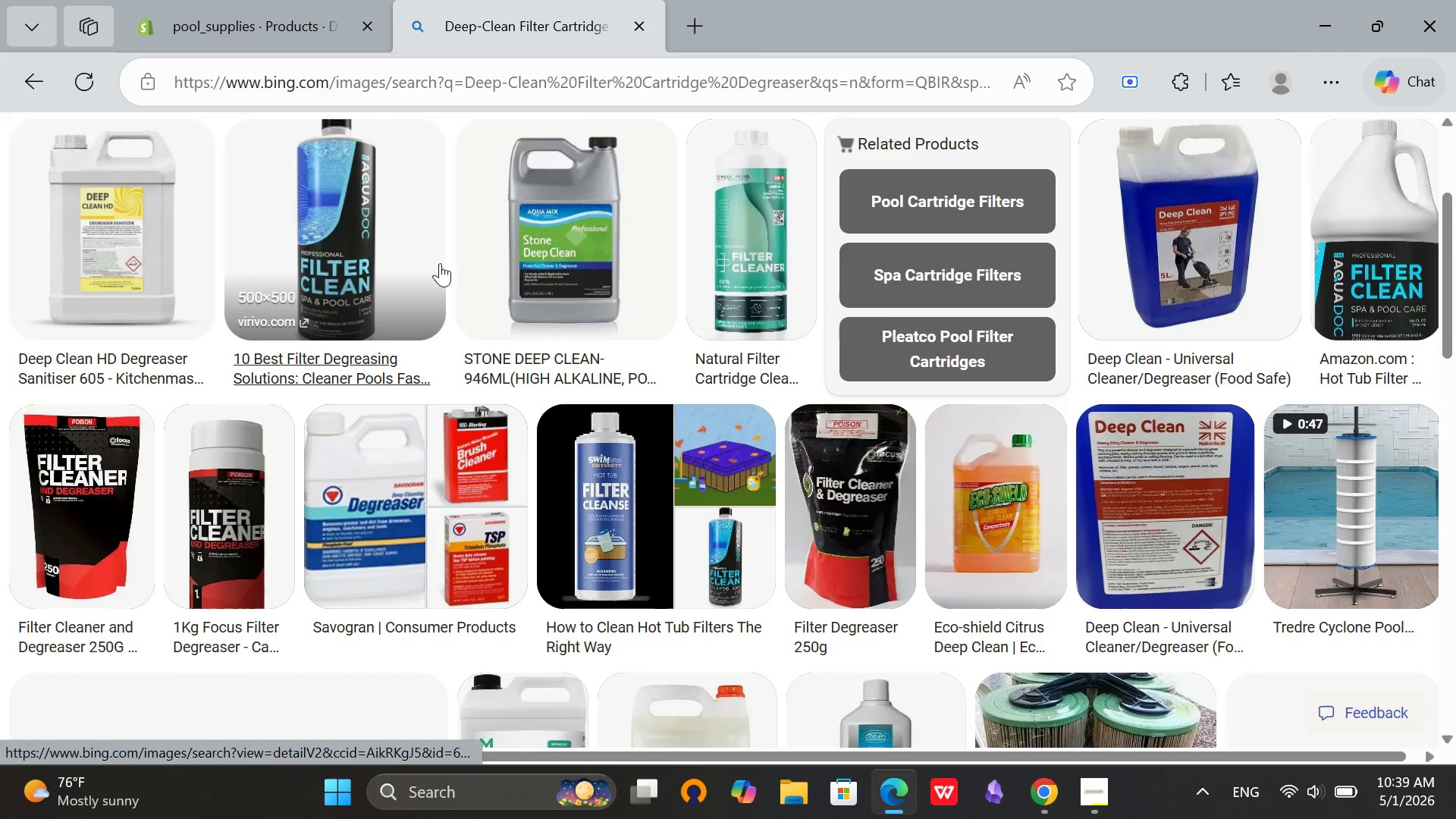 
scroll: coordinate [261, 450], scroll_direction: up, amount: 2.0
 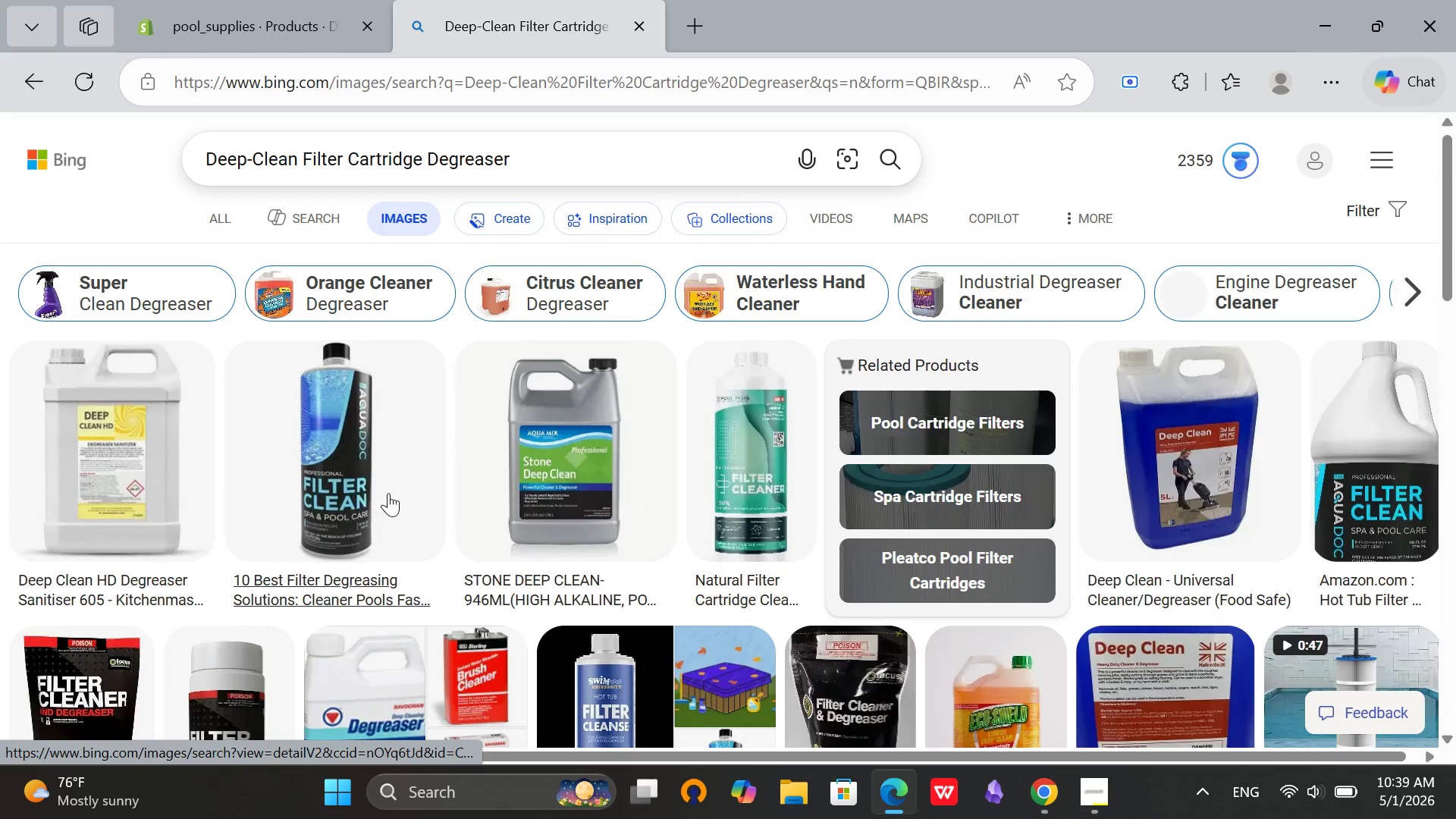 
left_click([369, 452])
 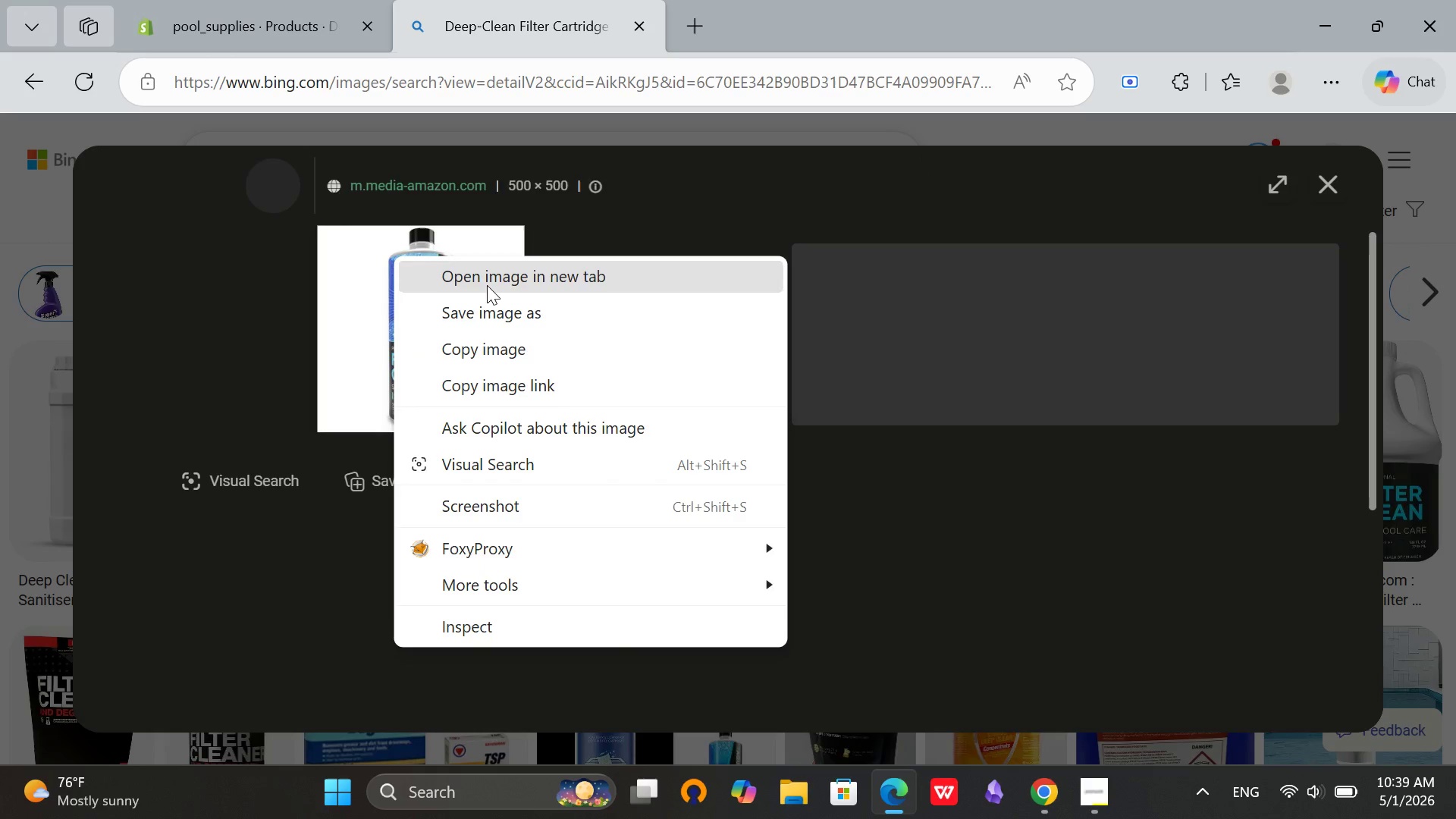 
left_click([515, 316])
 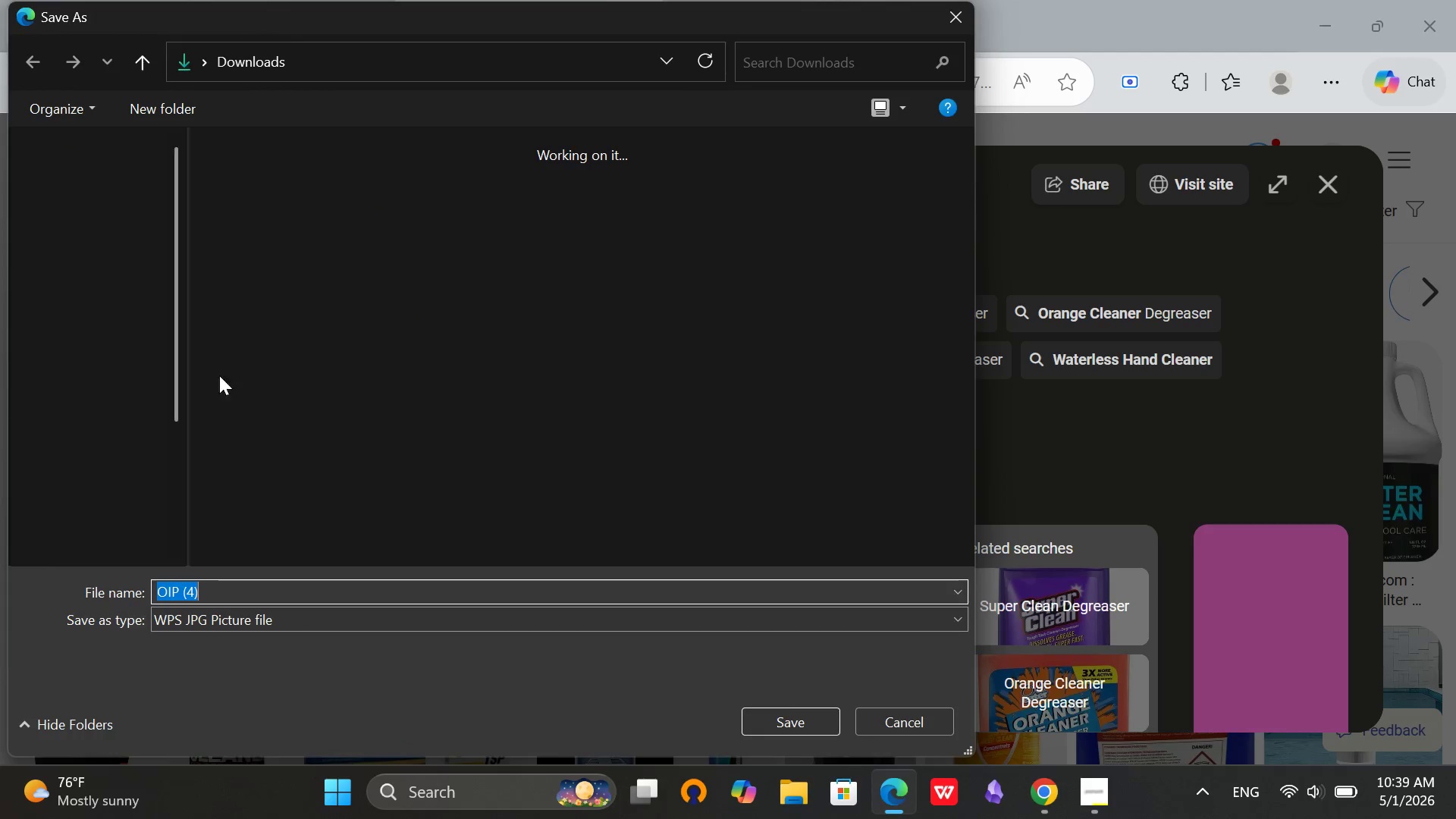 
left_click([106, 344])
 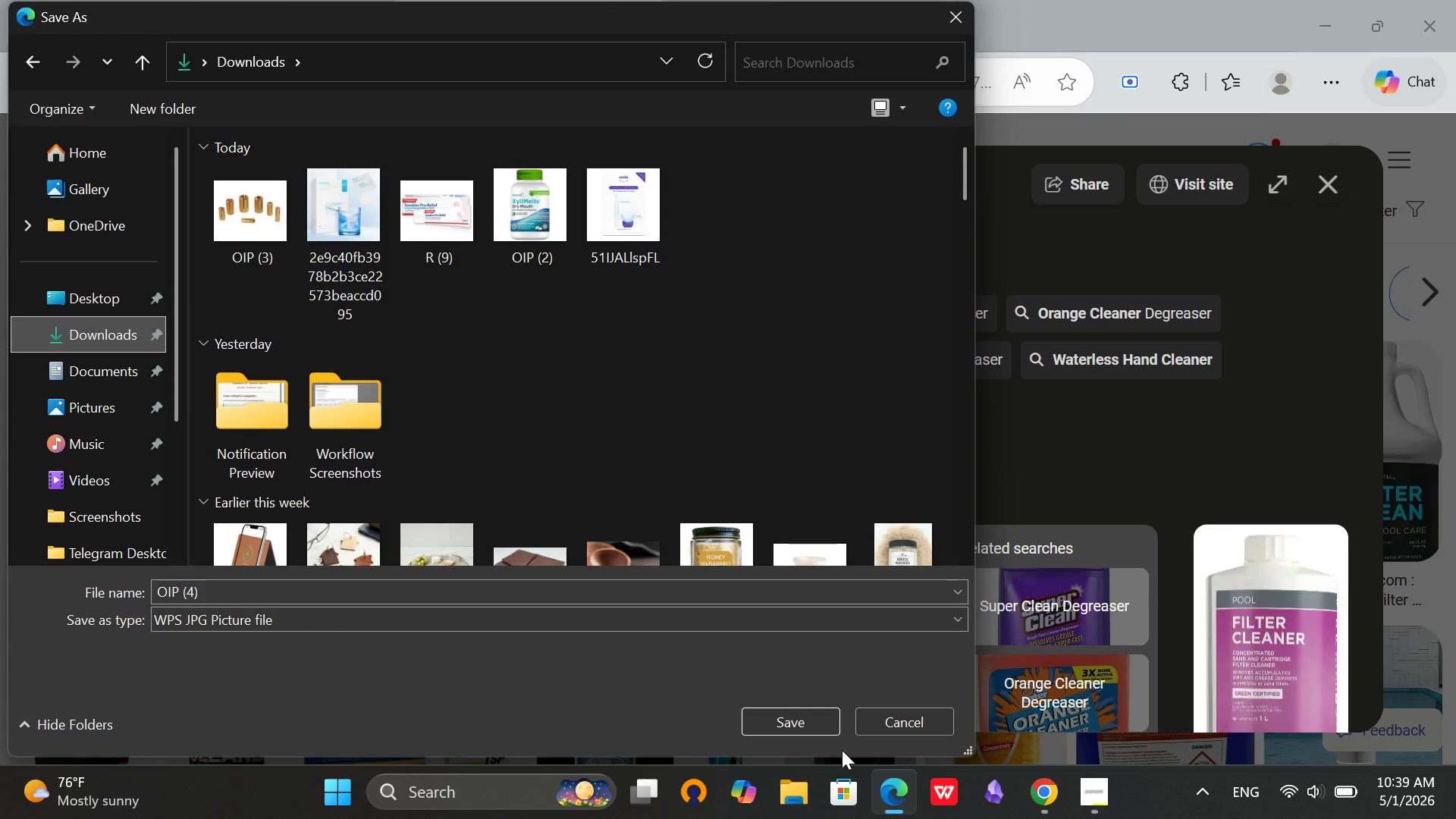 
left_click([824, 730])
 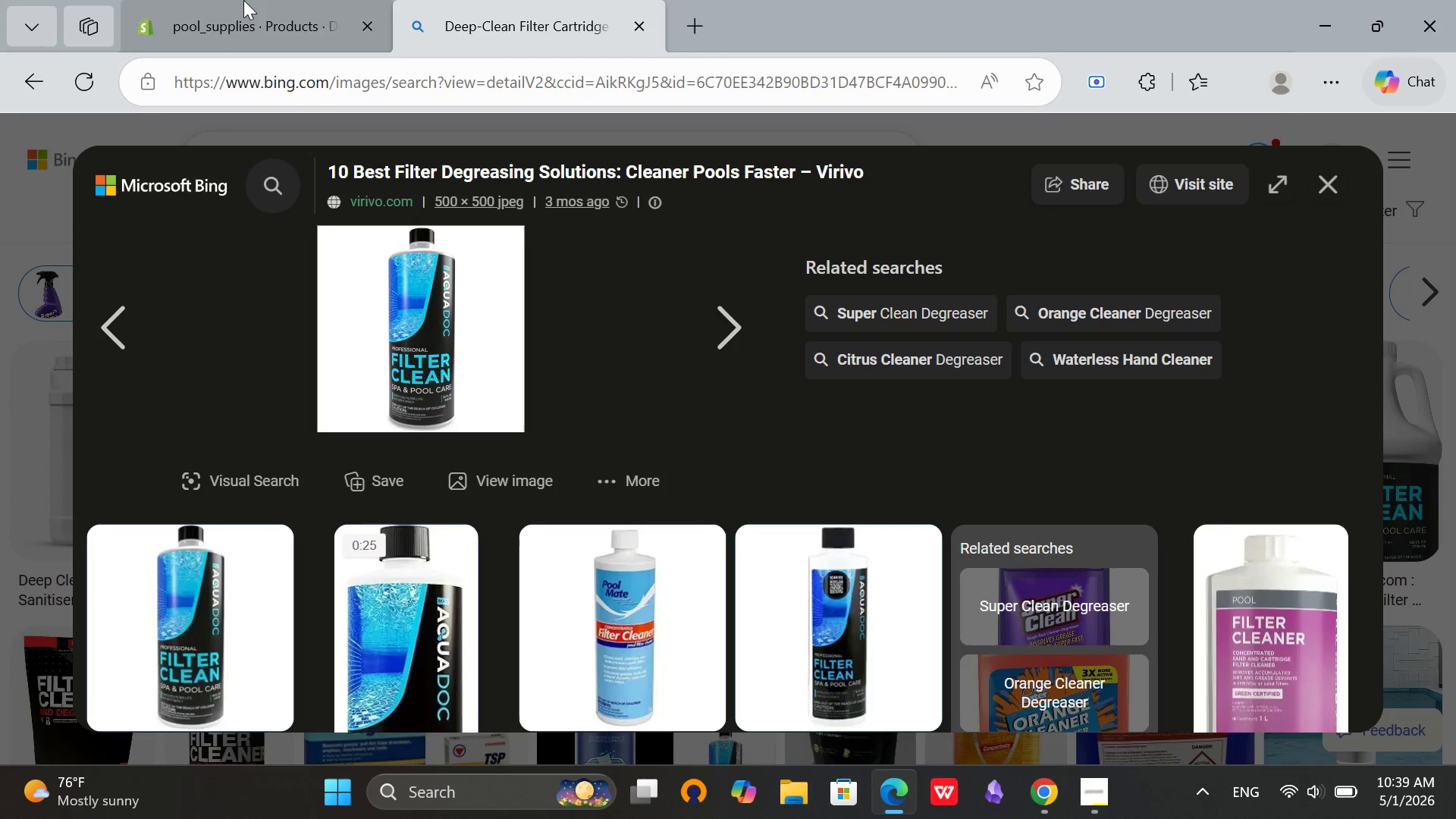 
left_click([240, 0])
 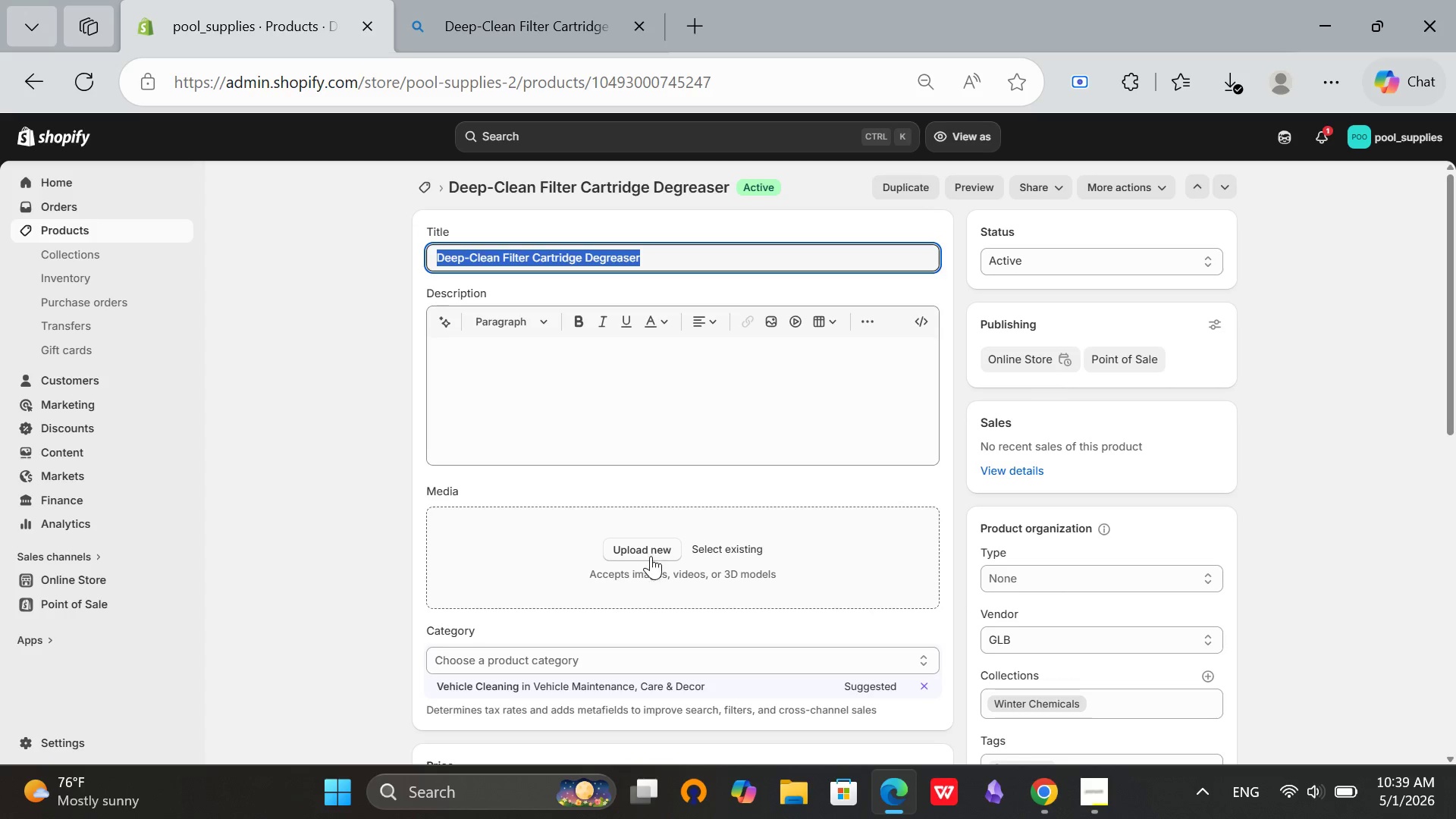 
left_click([653, 545])
 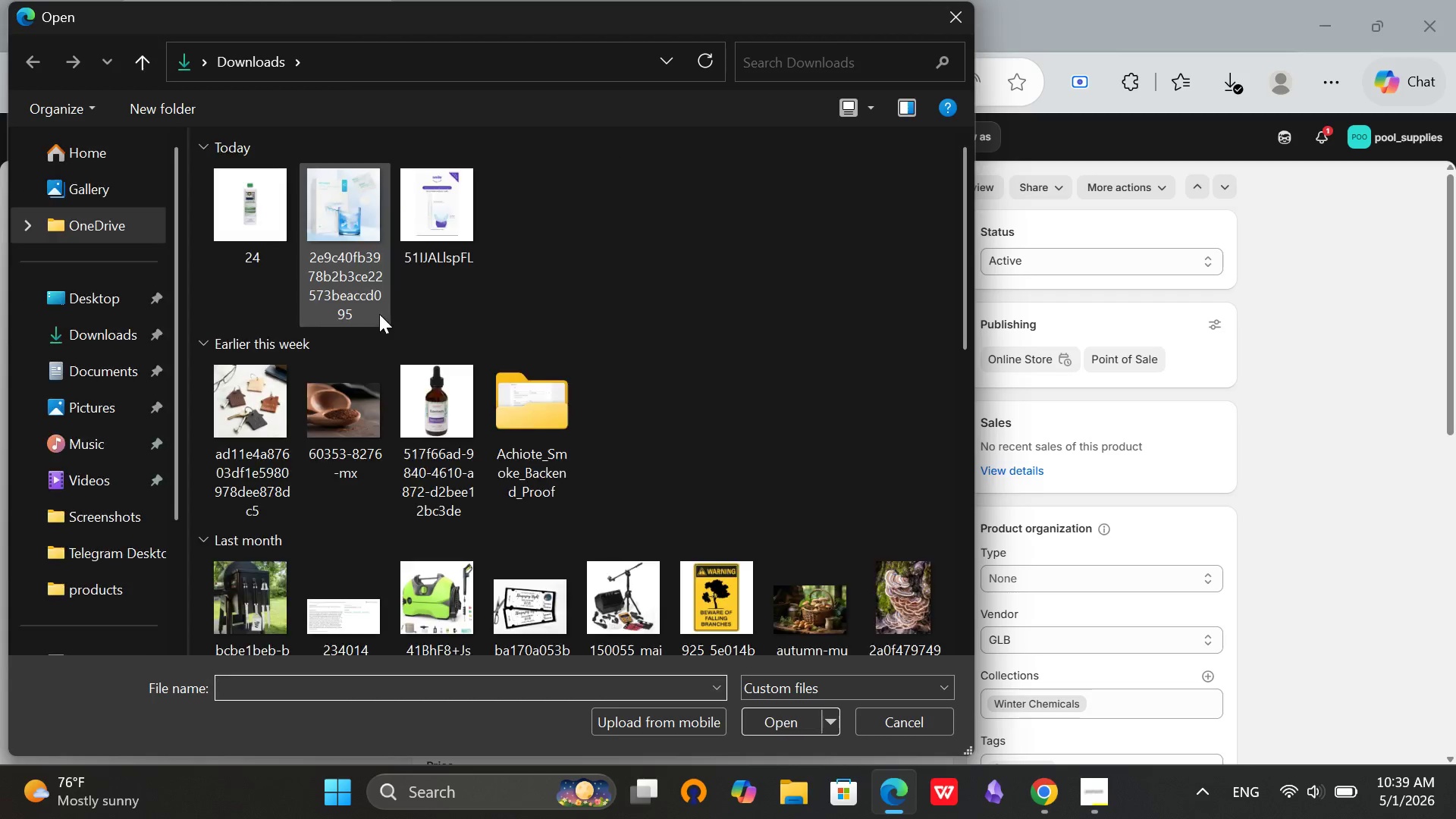 
left_click([261, 221])
 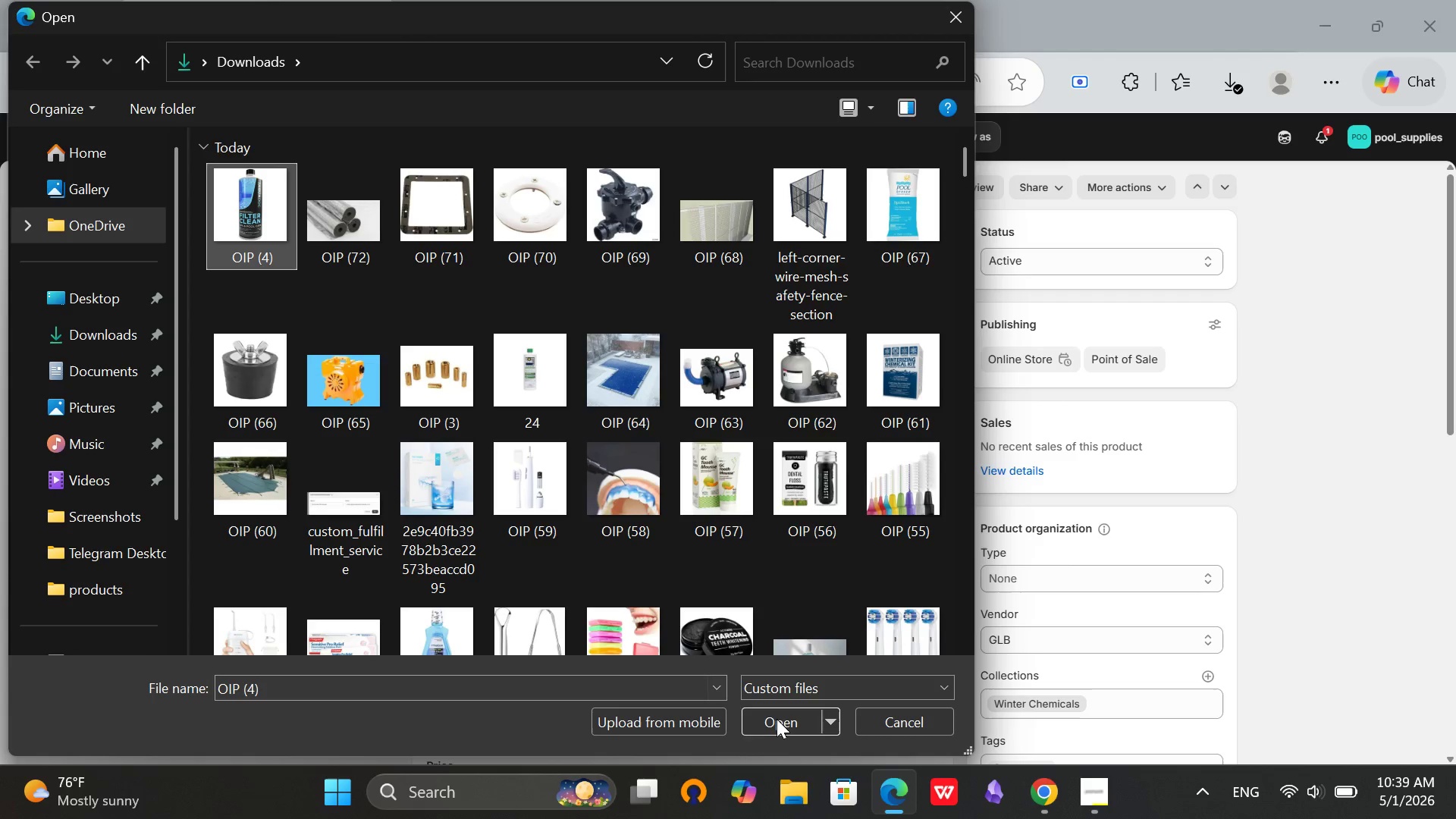 
left_click([778, 721])
 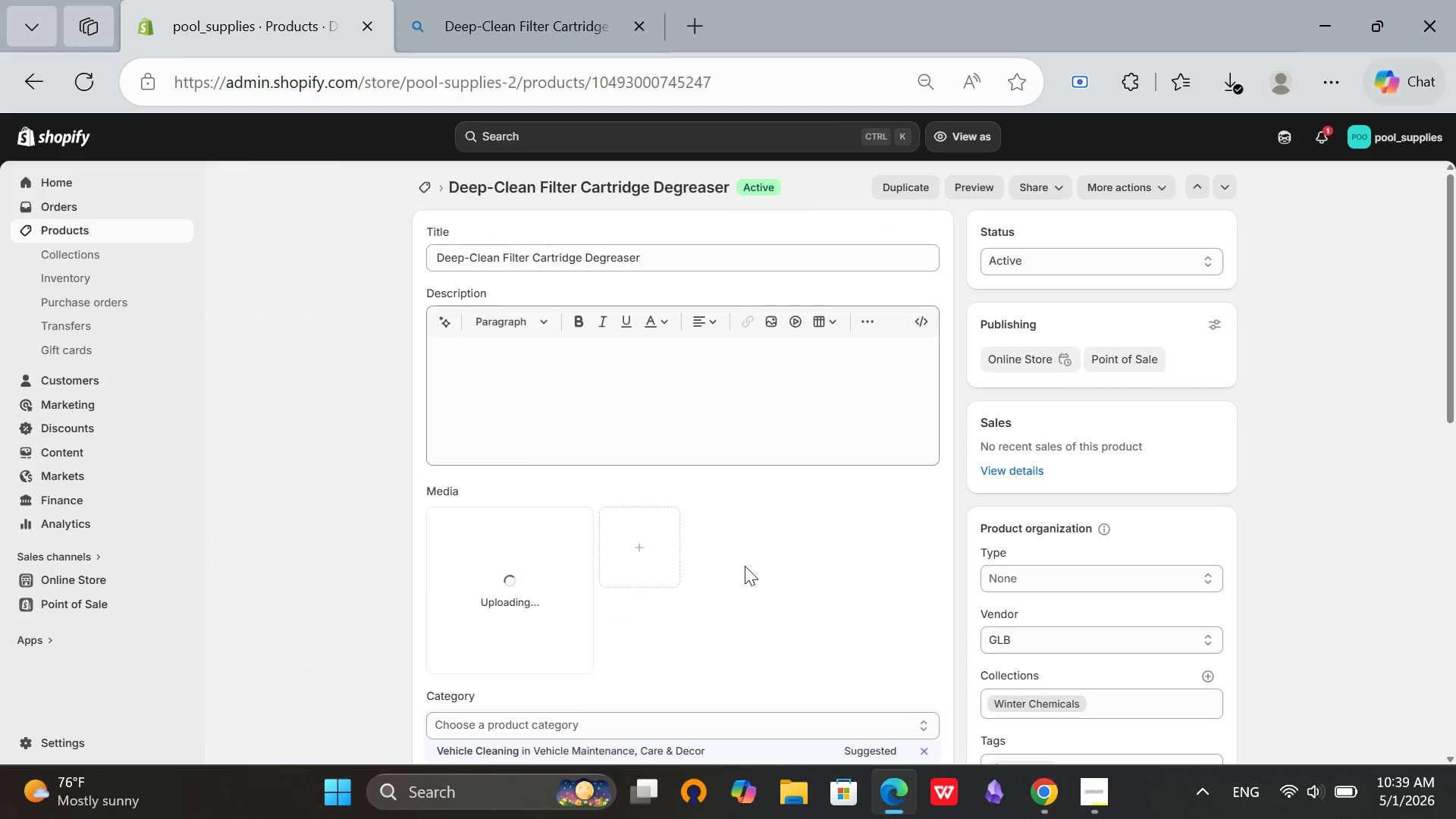 
scroll: coordinate [1113, 514], scroll_direction: down, amount: 2.0
 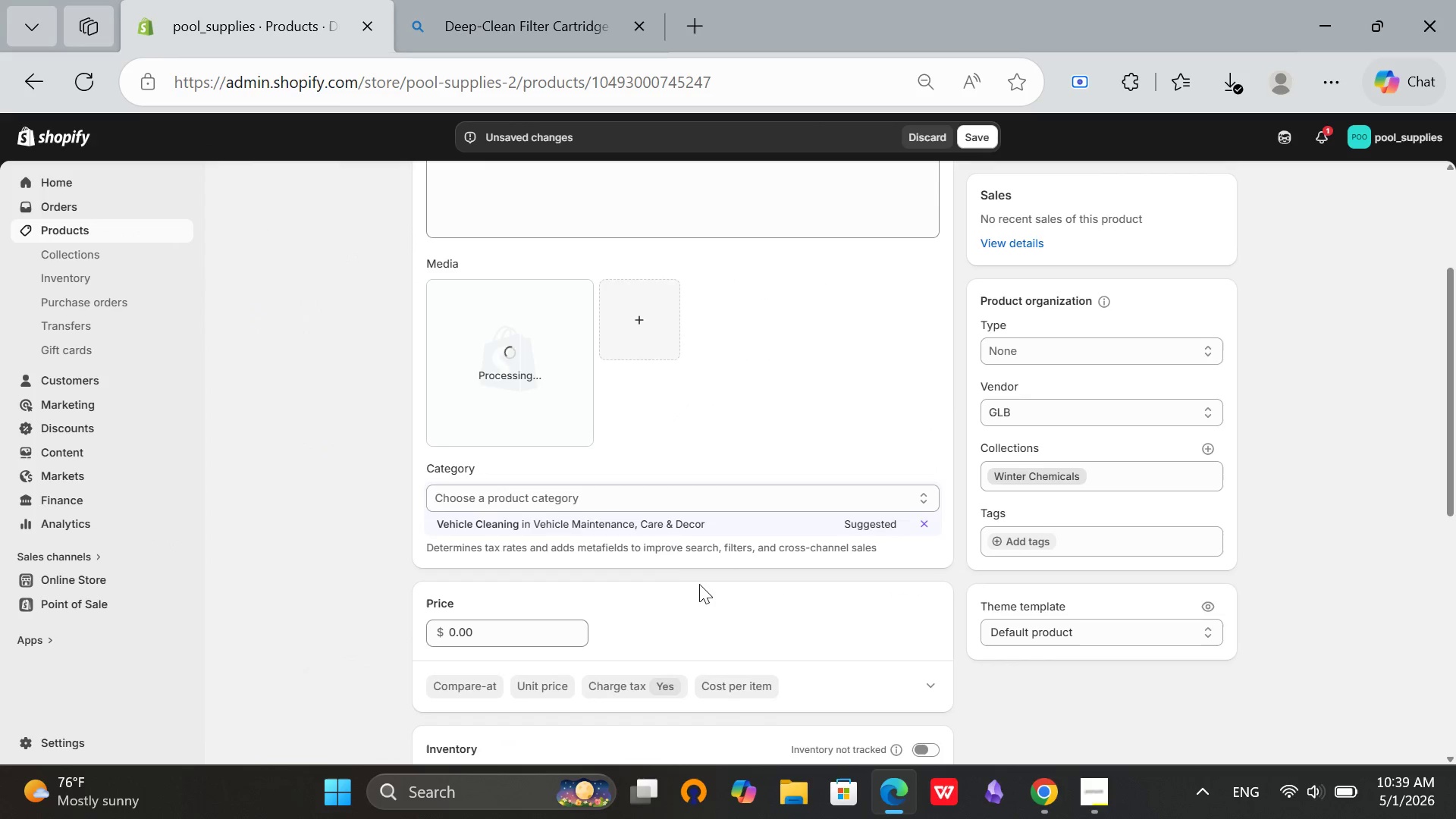 
left_click([658, 519])
 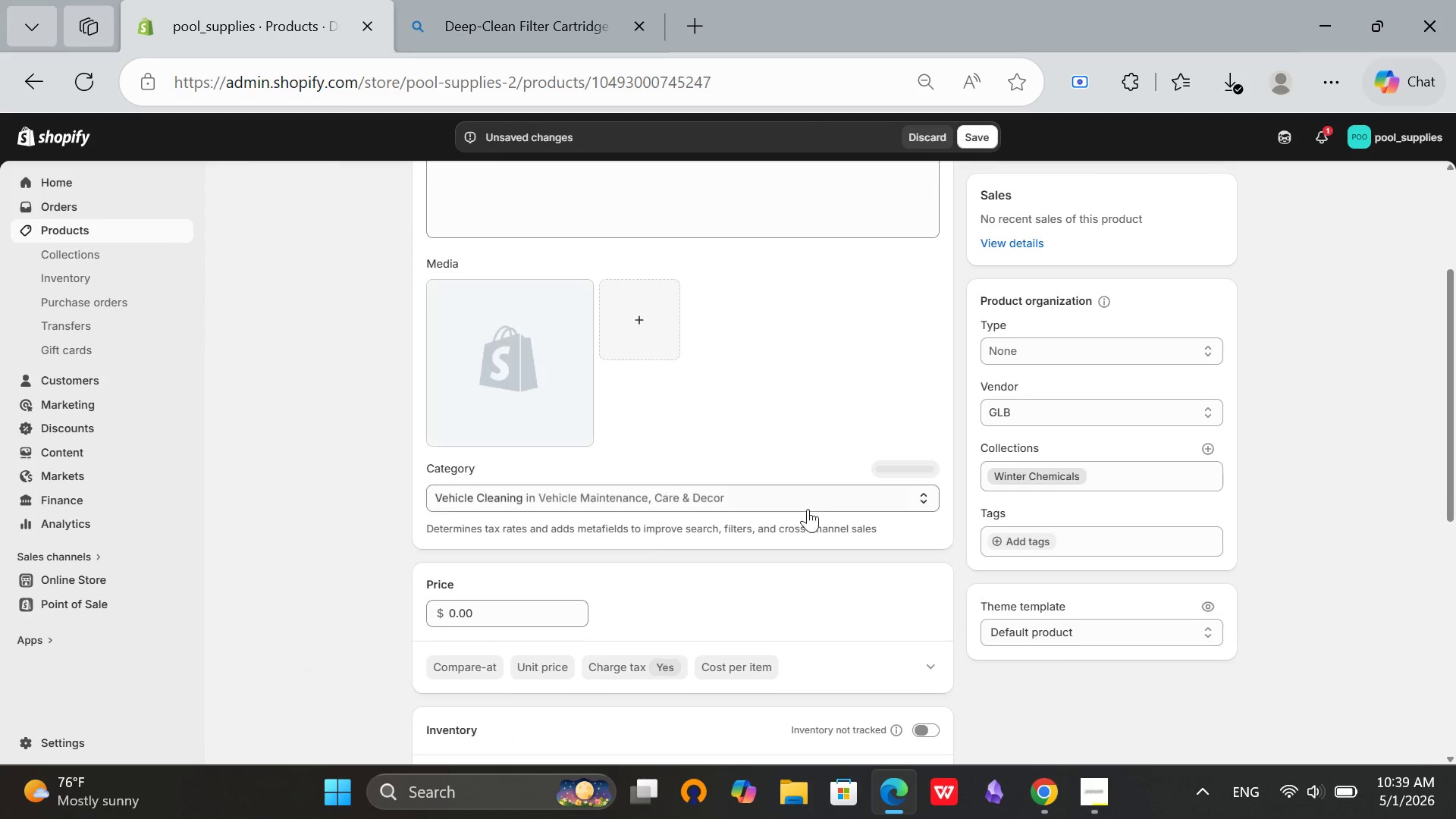 
scroll: coordinate [814, 509], scroll_direction: up, amount: 4.0
 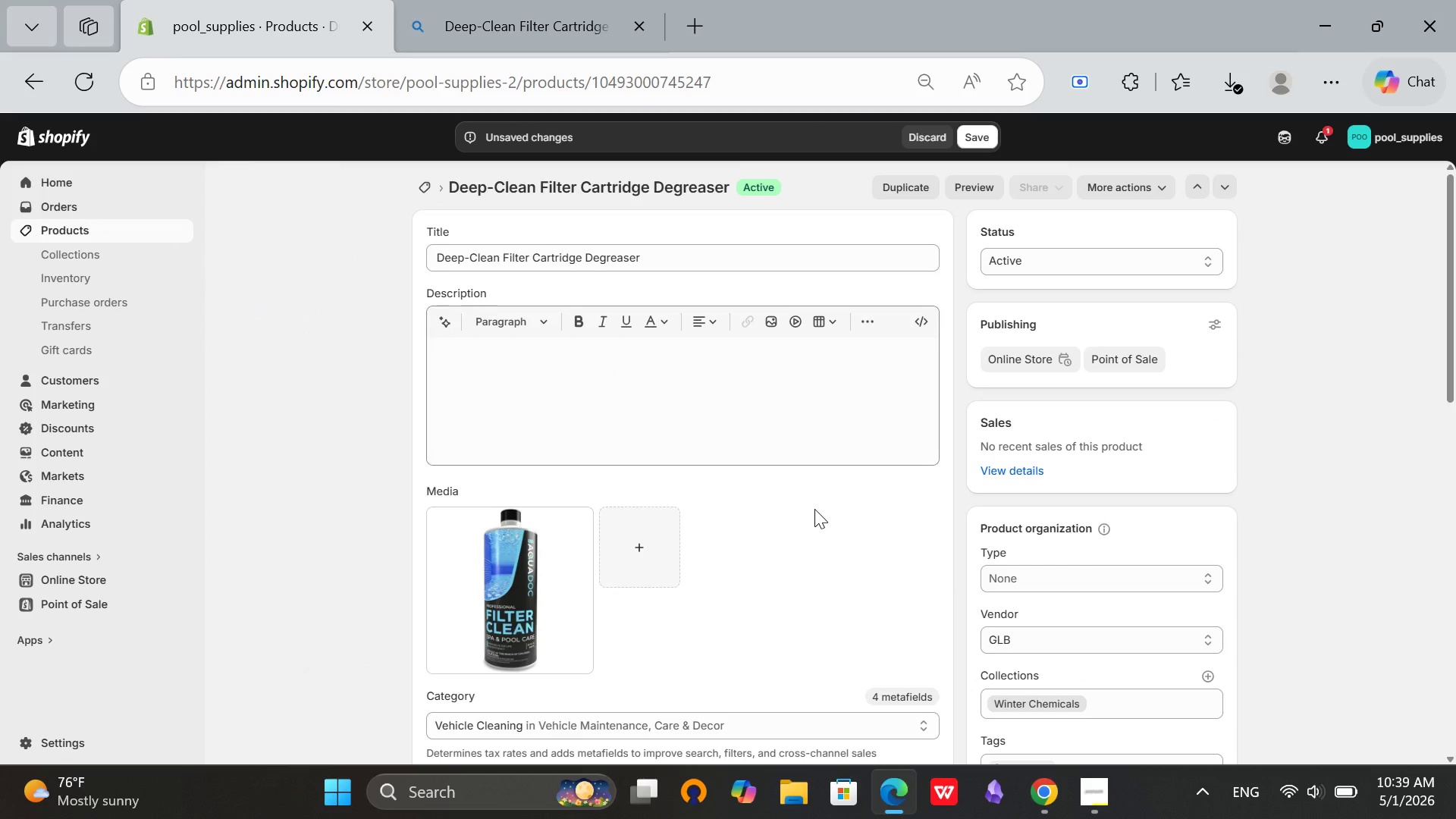 
scroll: coordinate [814, 509], scroll_direction: down, amount: 4.0
 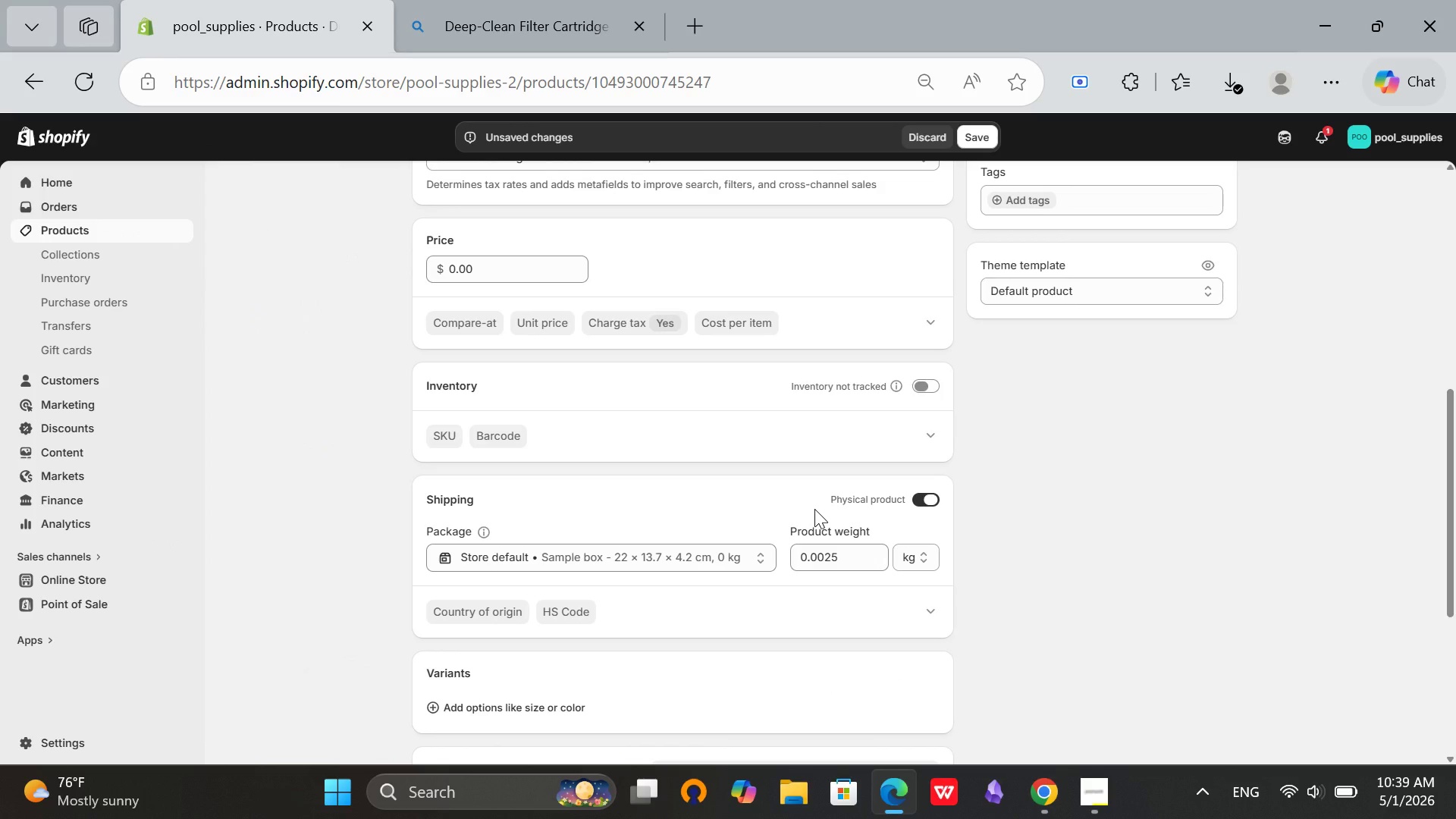 
scroll: coordinate [814, 509], scroll_direction: up, amount: 7.0
 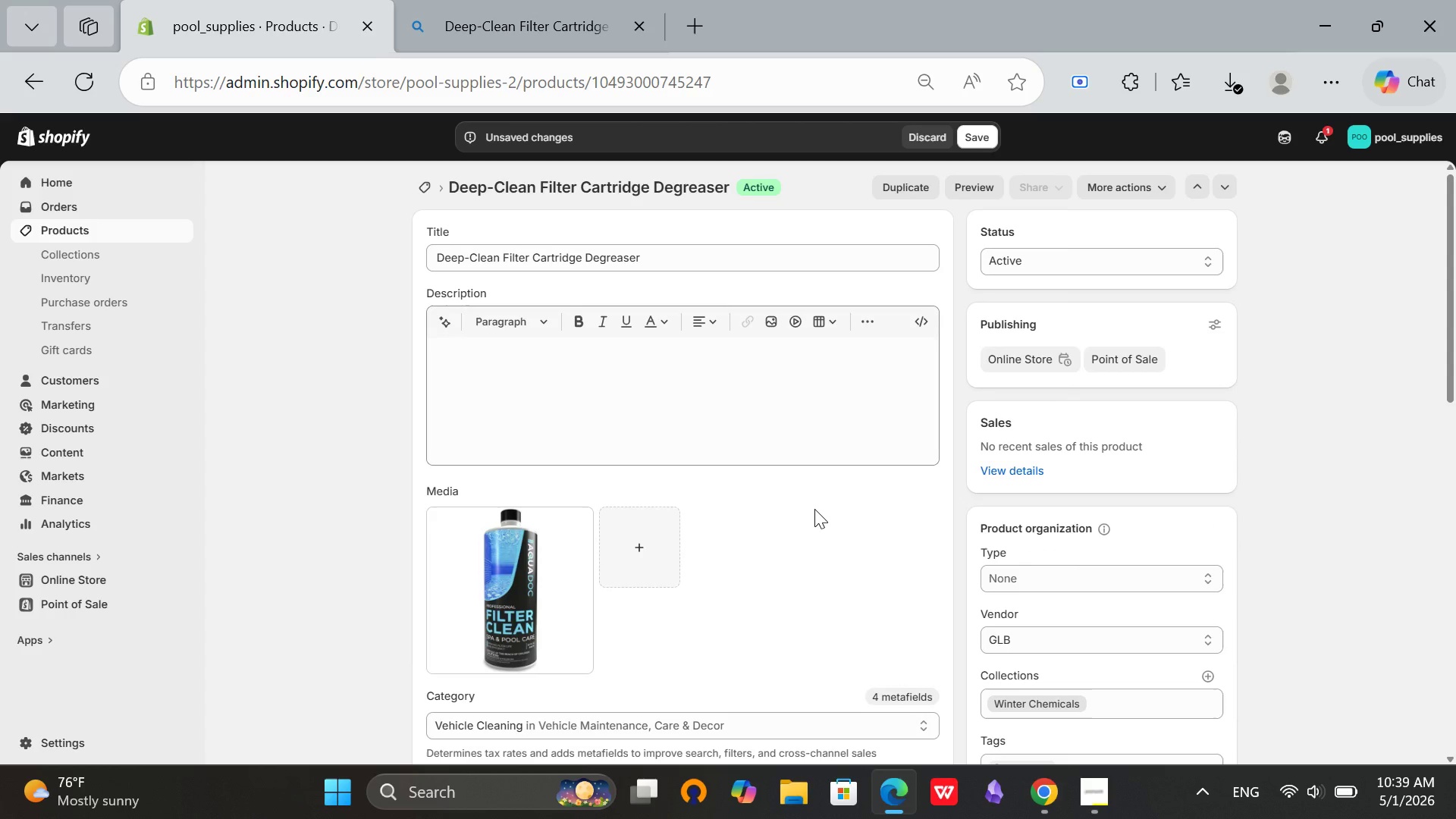 
scroll: coordinate [814, 509], scroll_direction: down, amount: 3.0
 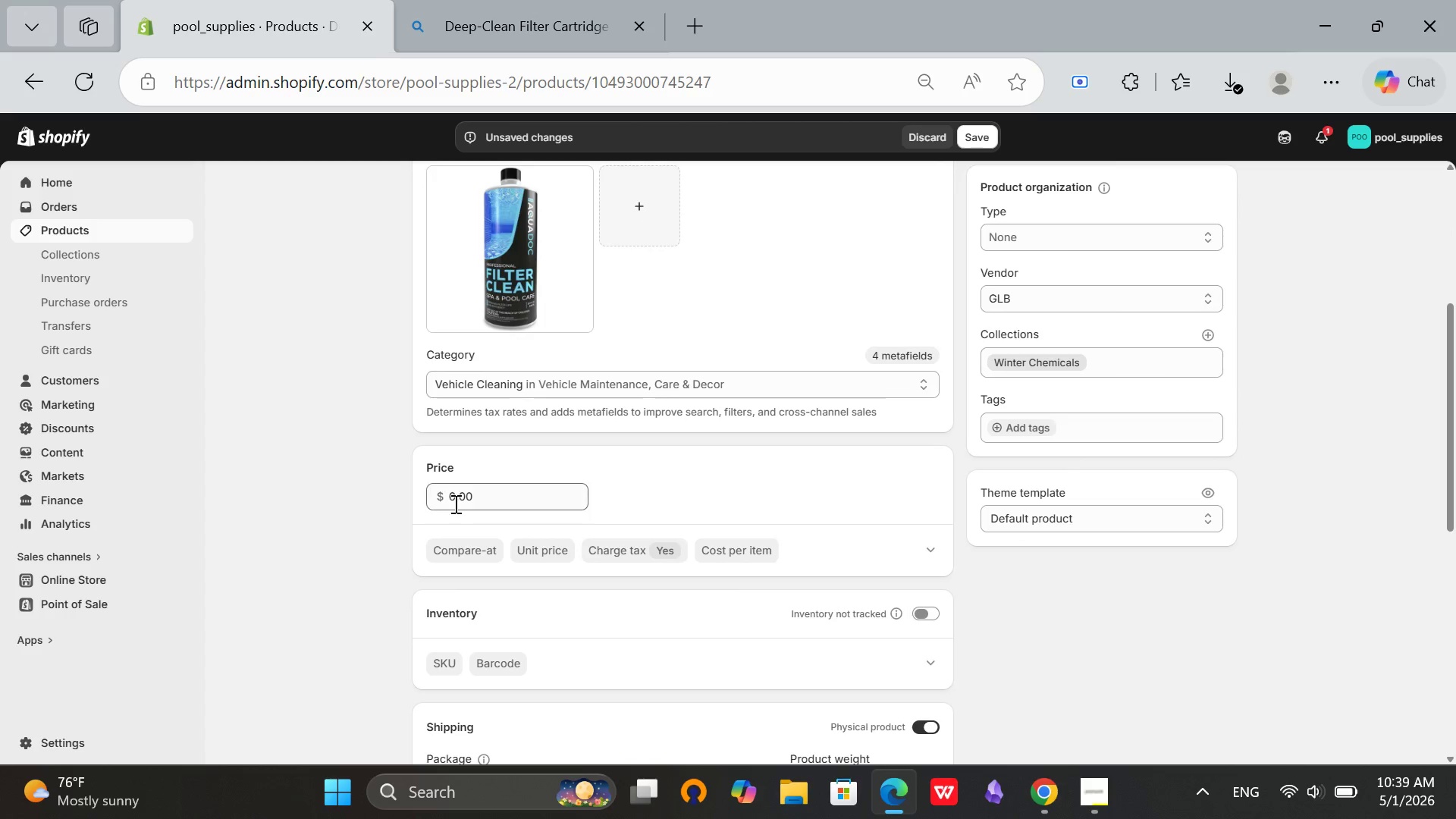 
left_click([454, 500])
 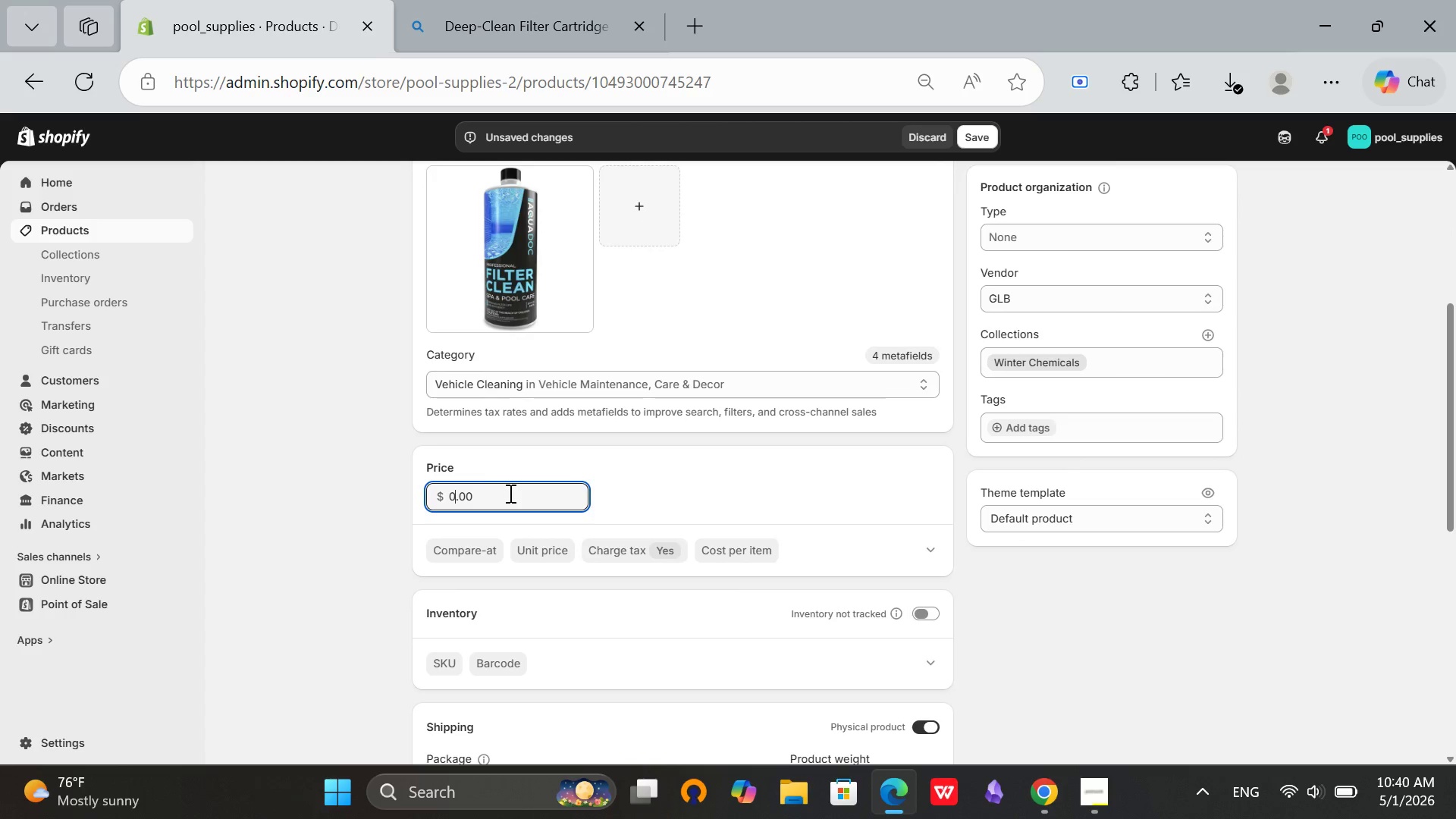 
type(19)
 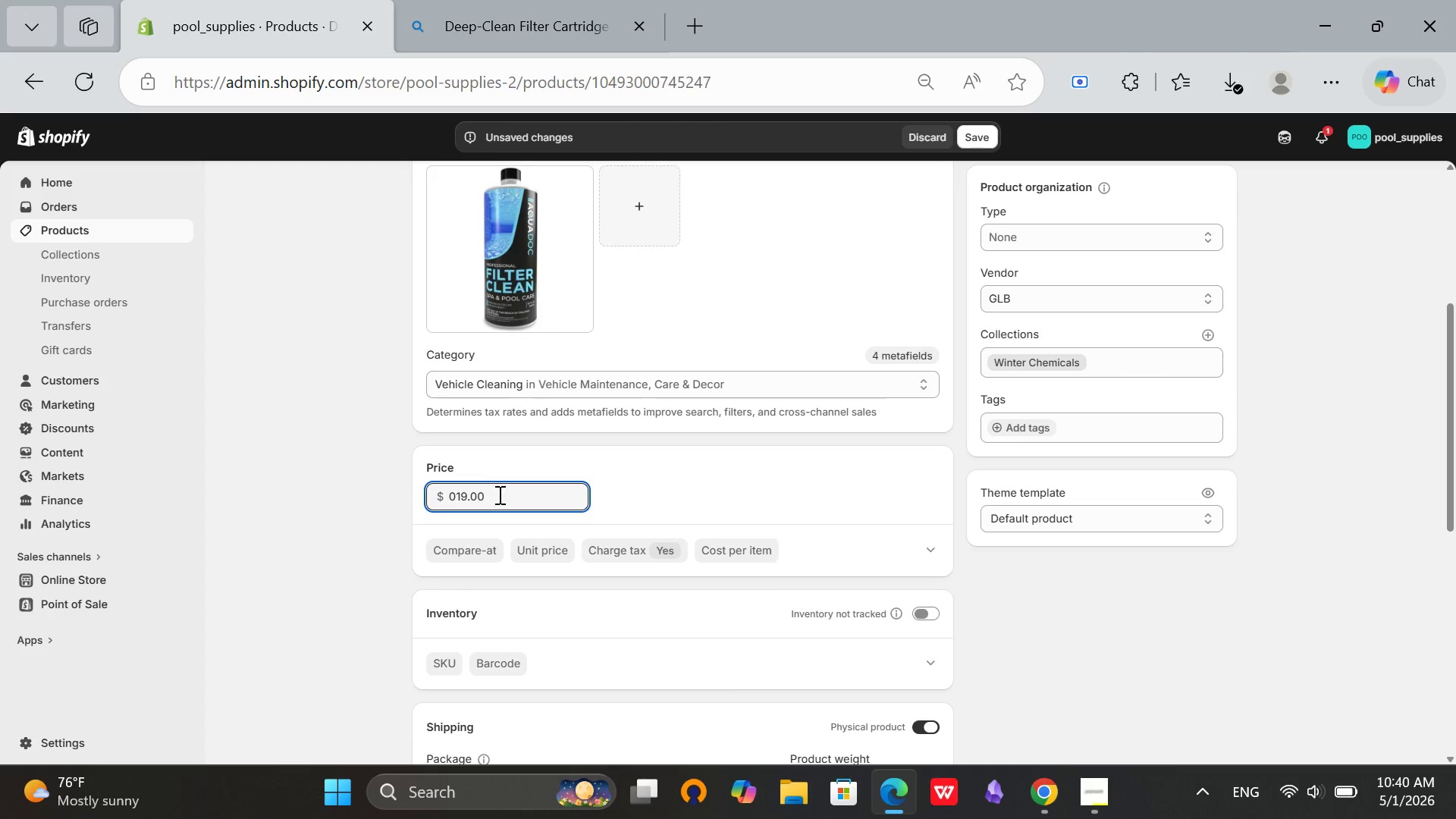 
left_click([498, 494])
 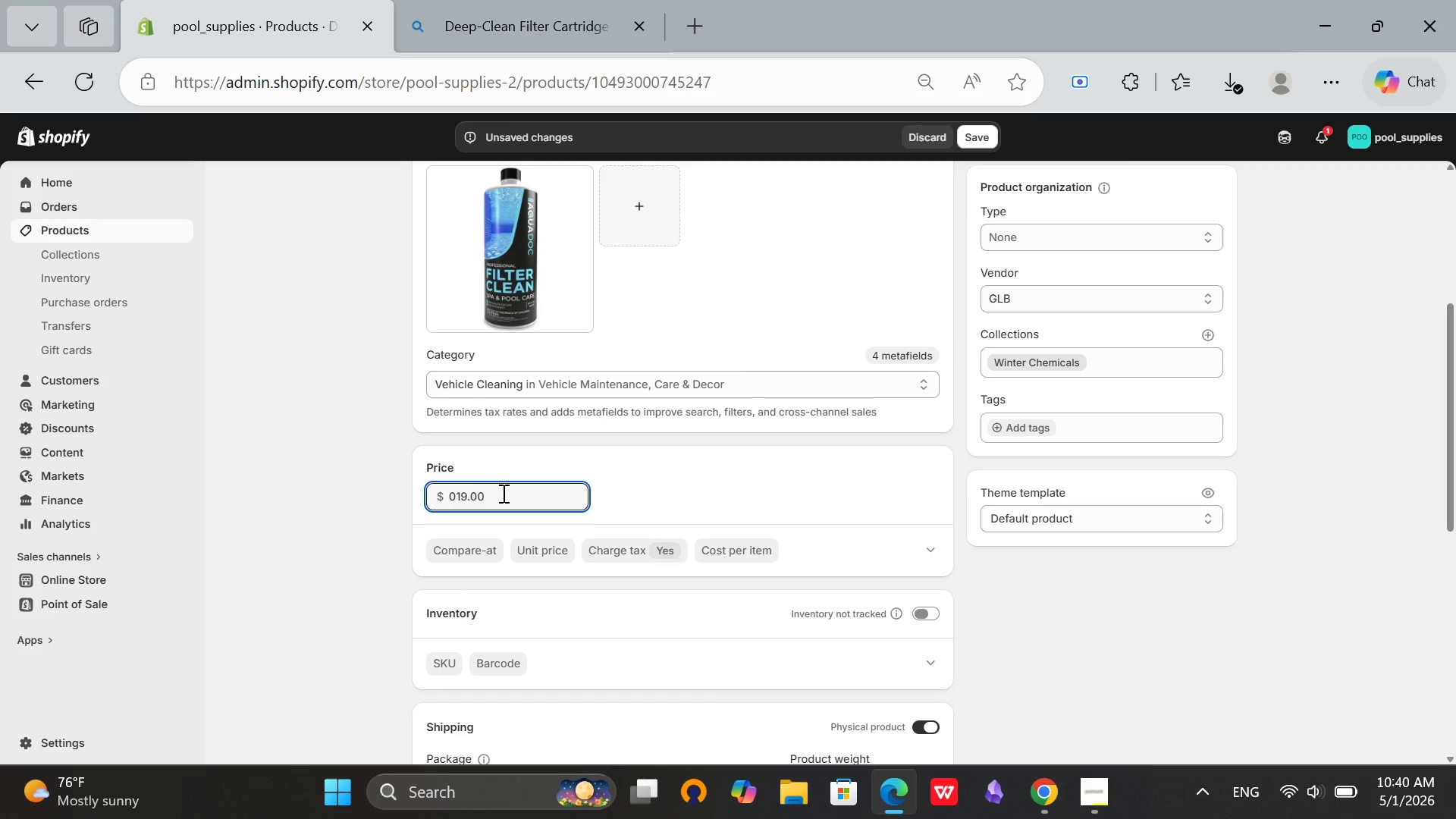 
key(Backspace)
key(Backspace)
type(99)
 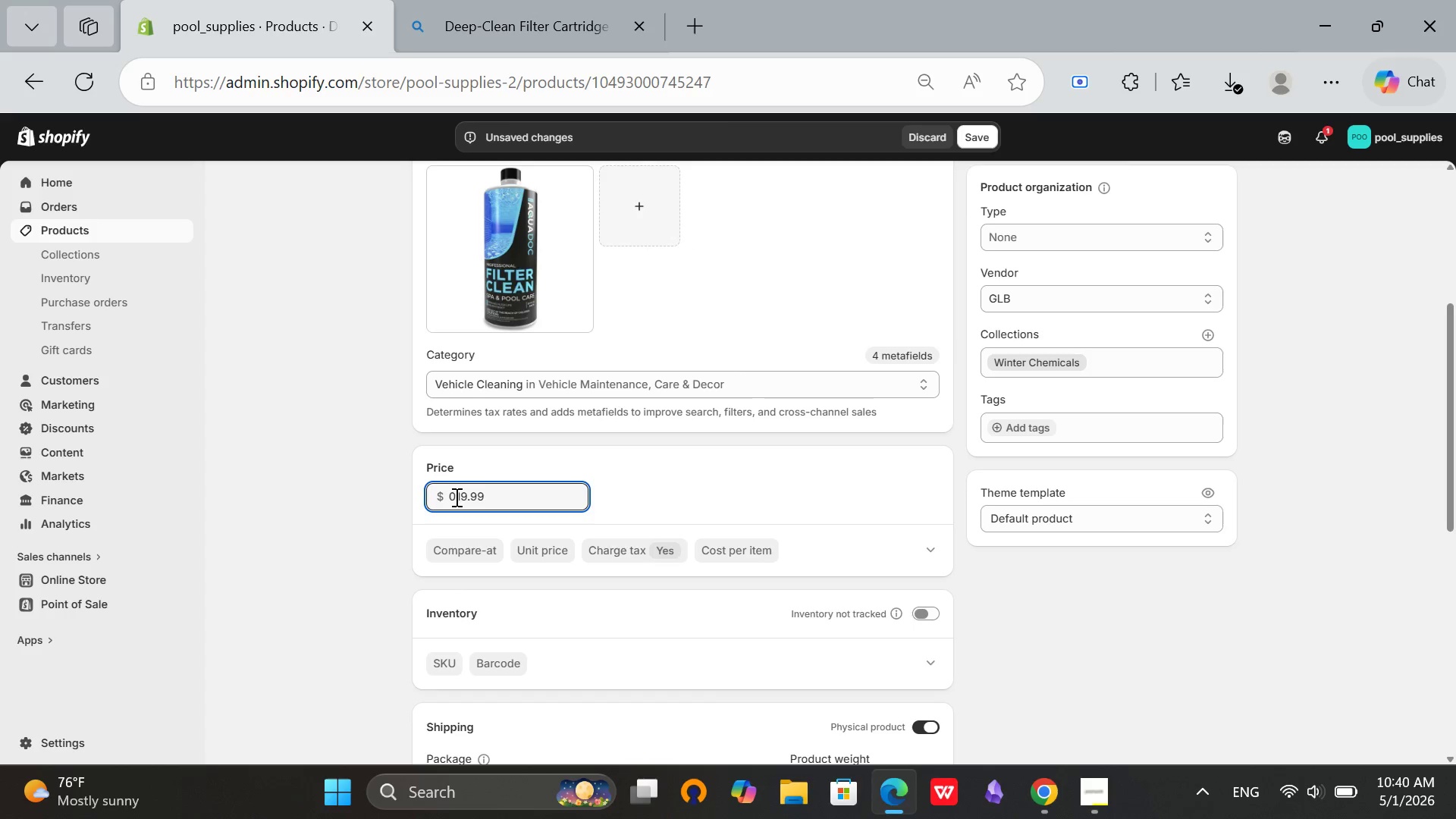 
left_click([458, 497])
 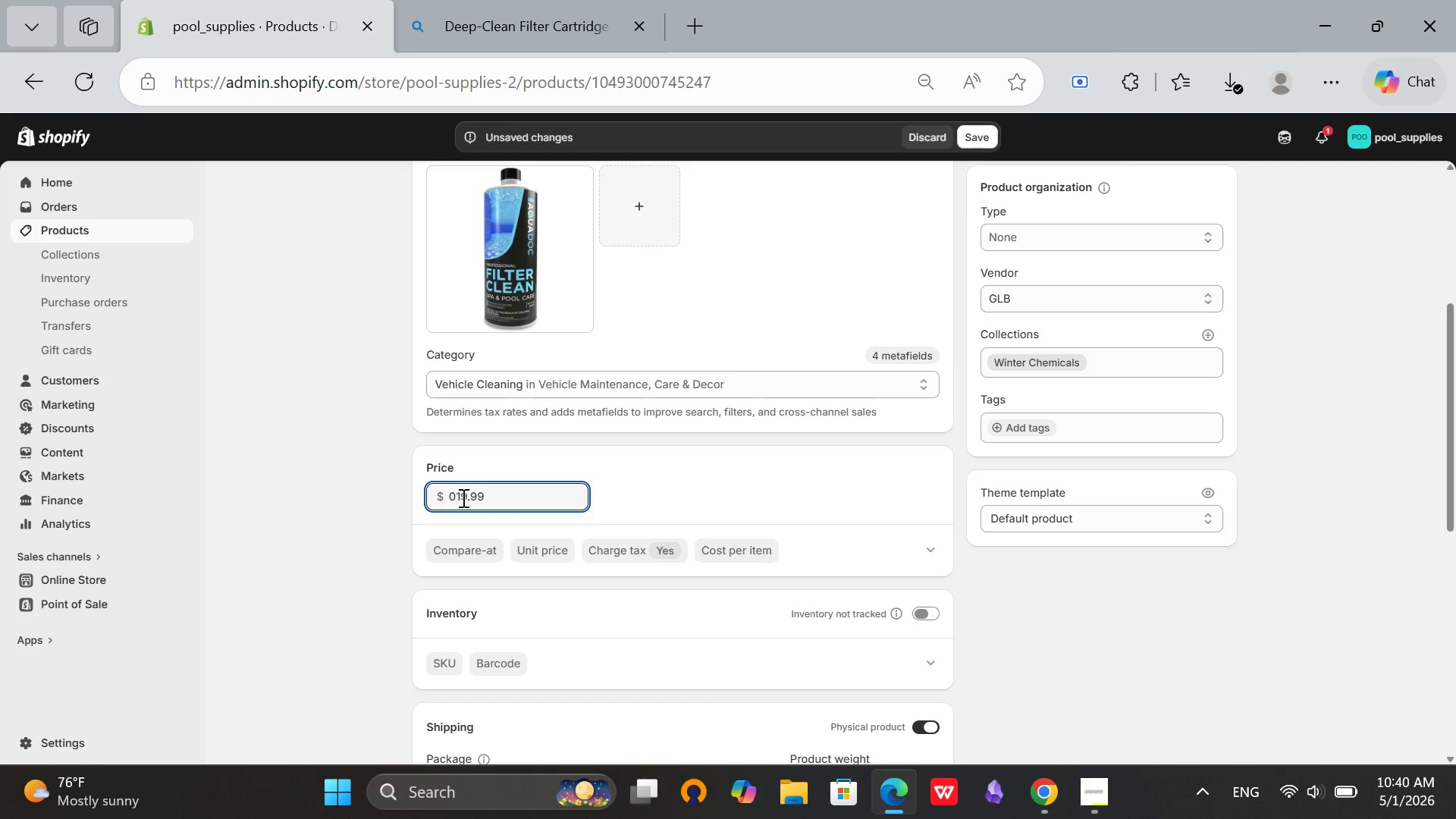 
key(Backspace)
 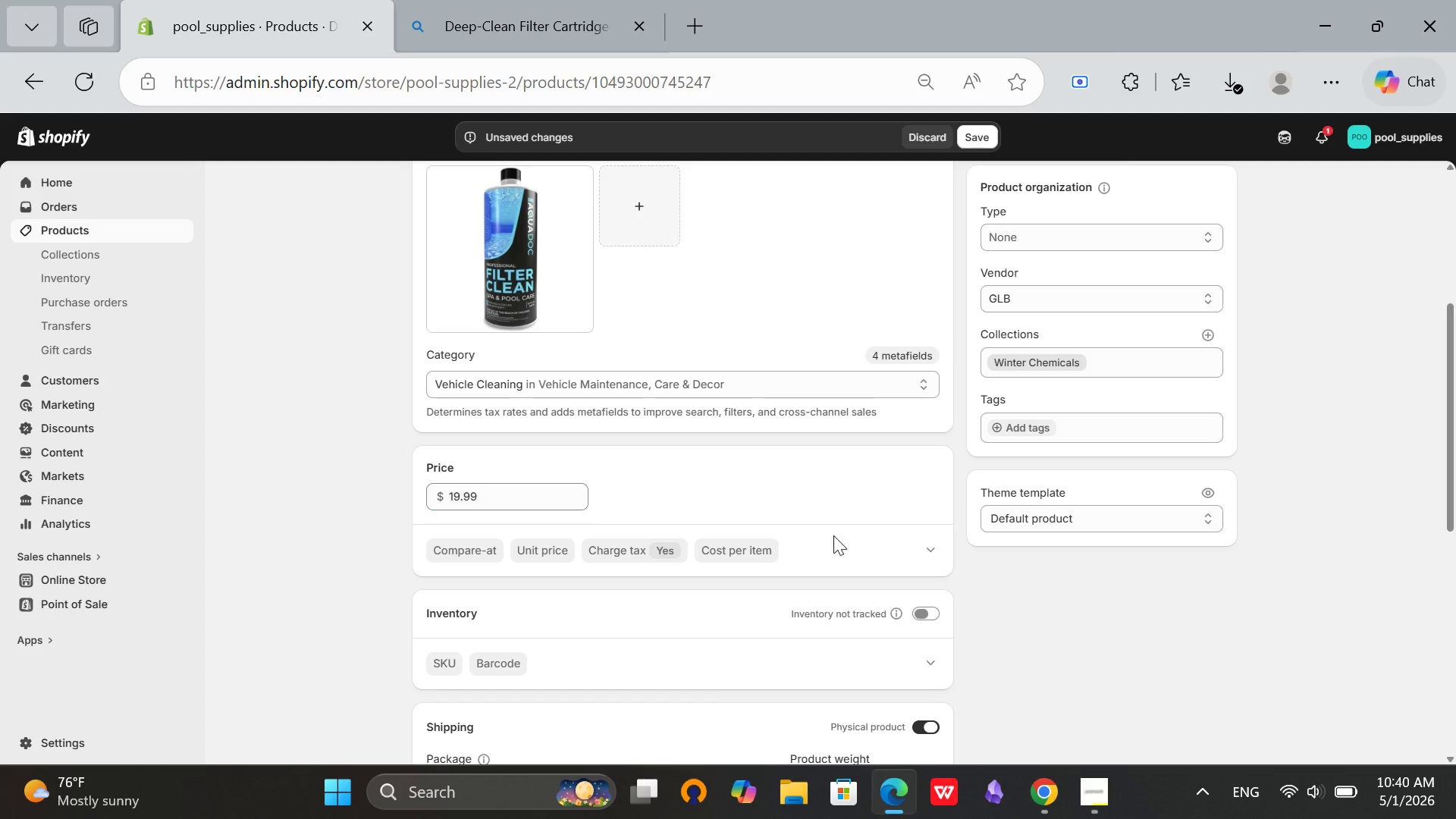 
scroll: coordinate [889, 558], scroll_direction: down, amount: 1.0
 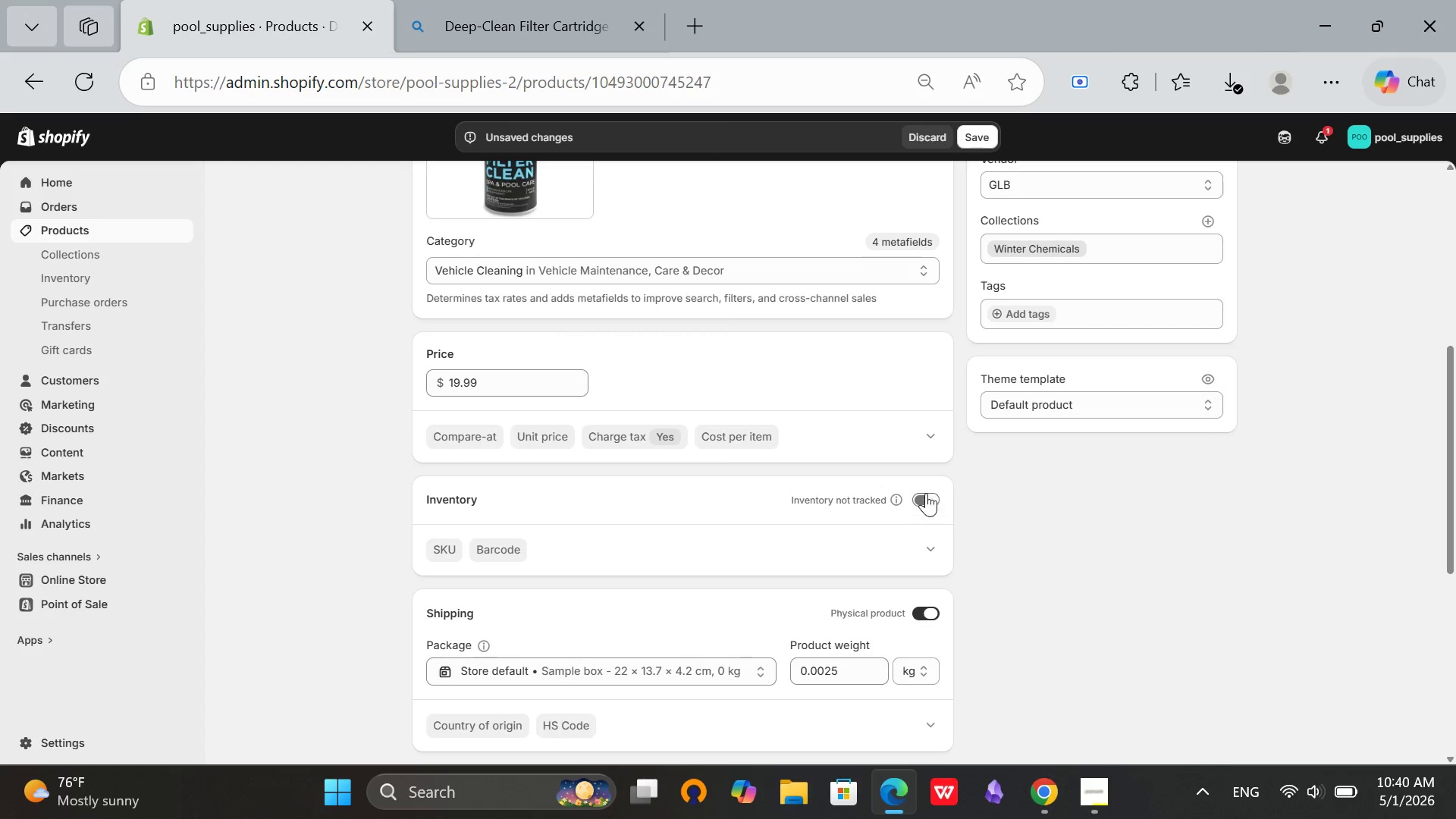 
left_click([926, 493])
 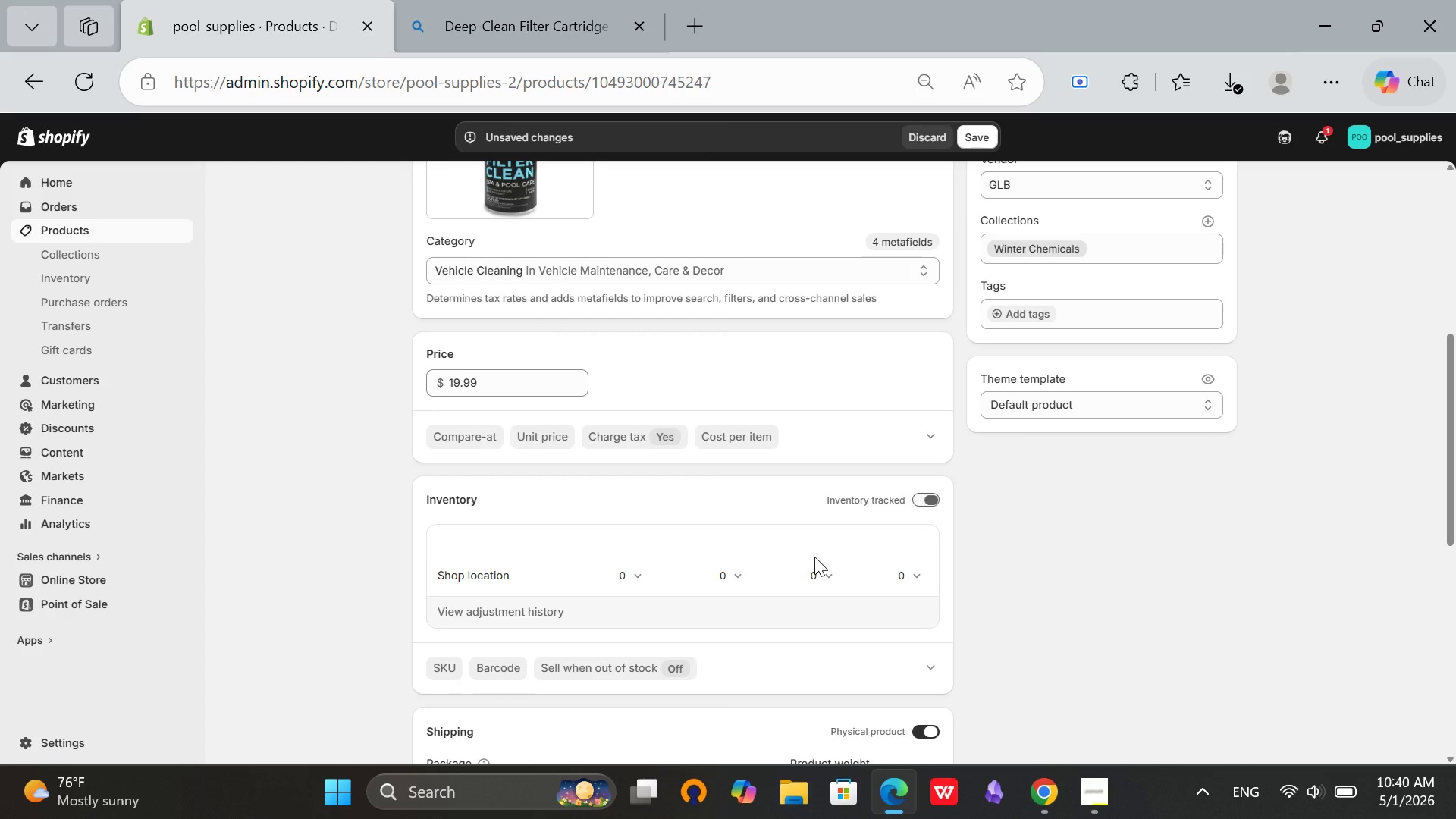 
scroll: coordinate [801, 563], scroll_direction: down, amount: 1.0
 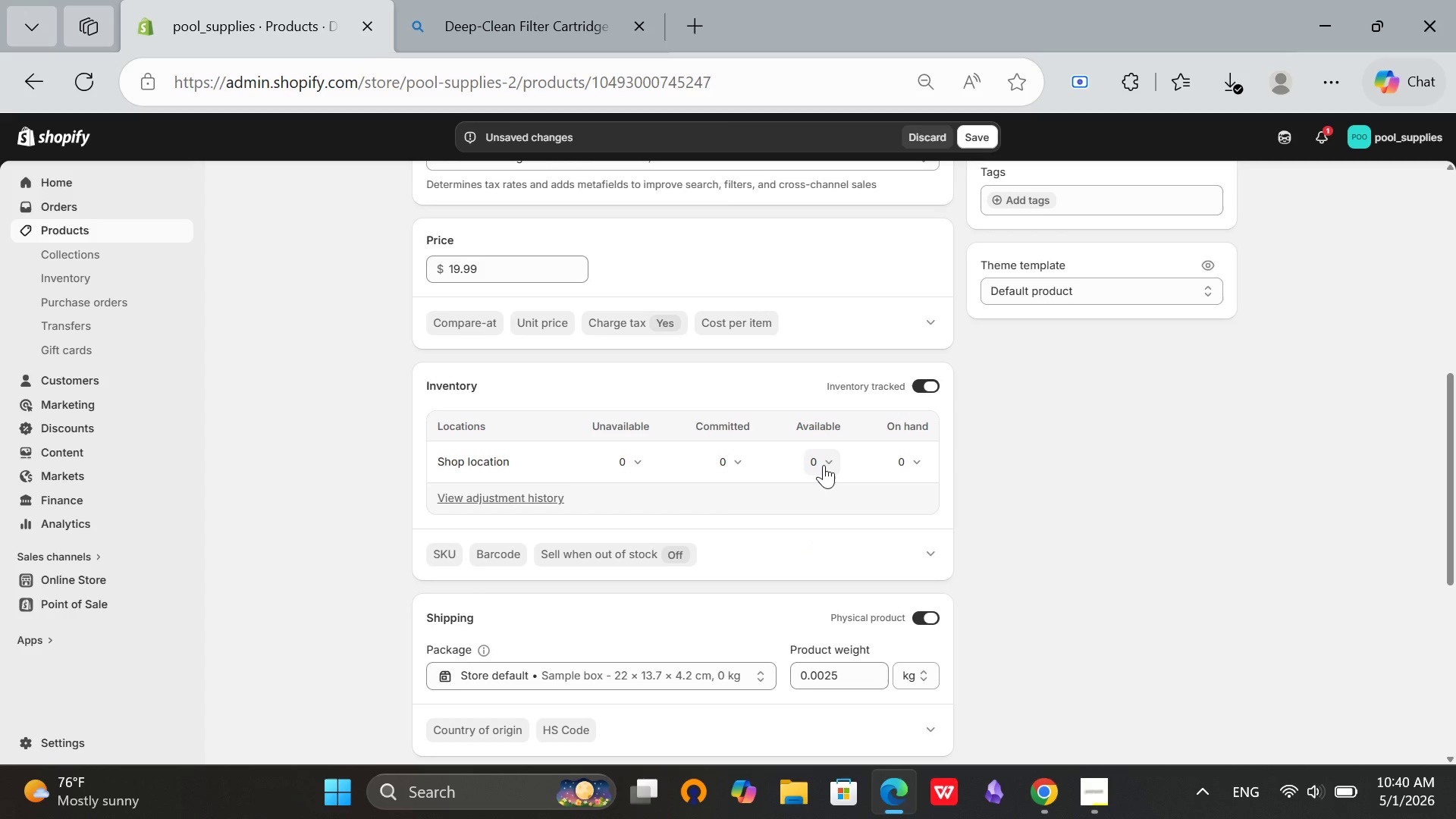 
left_click([824, 465])
 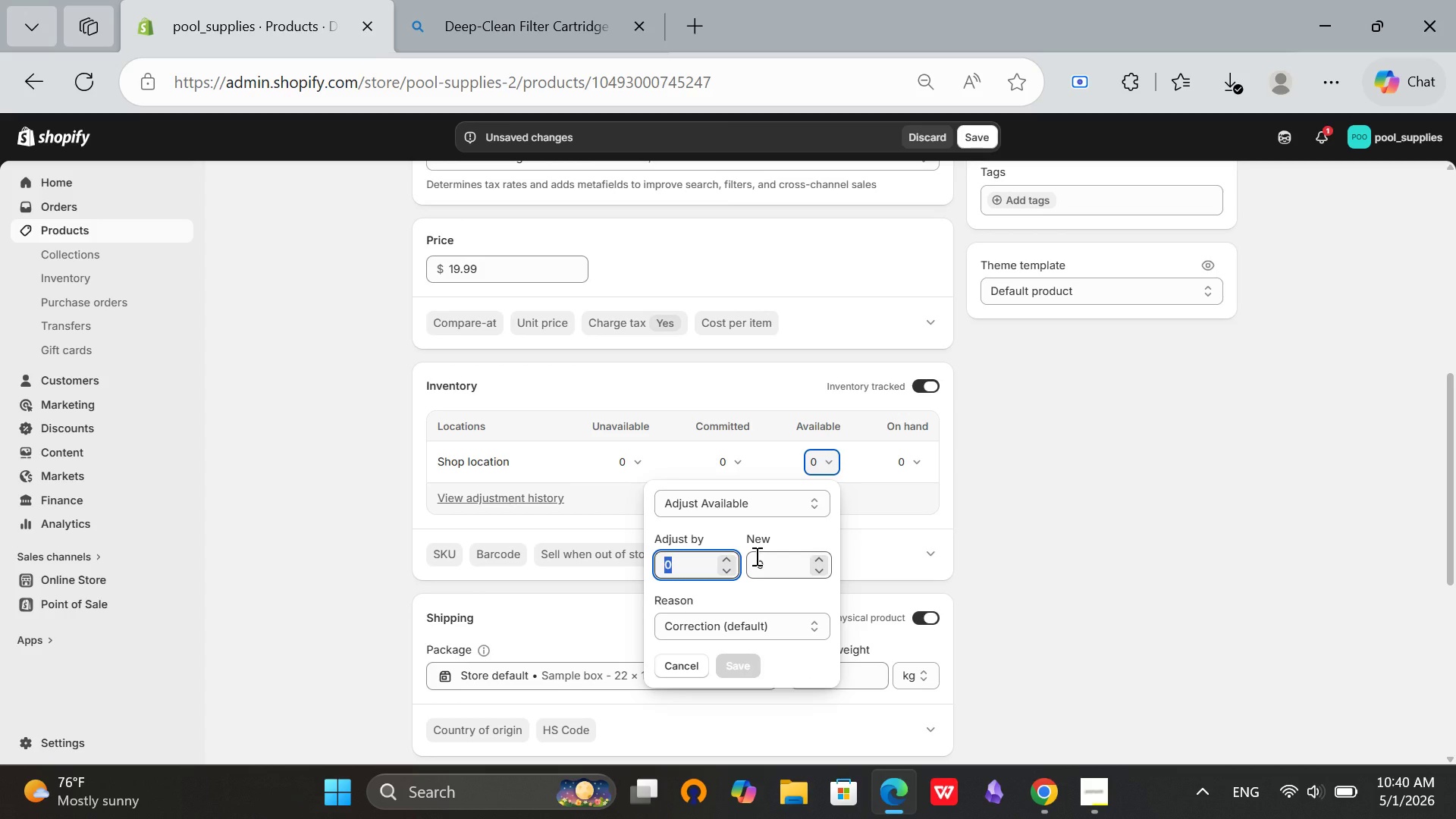 
type(50)
 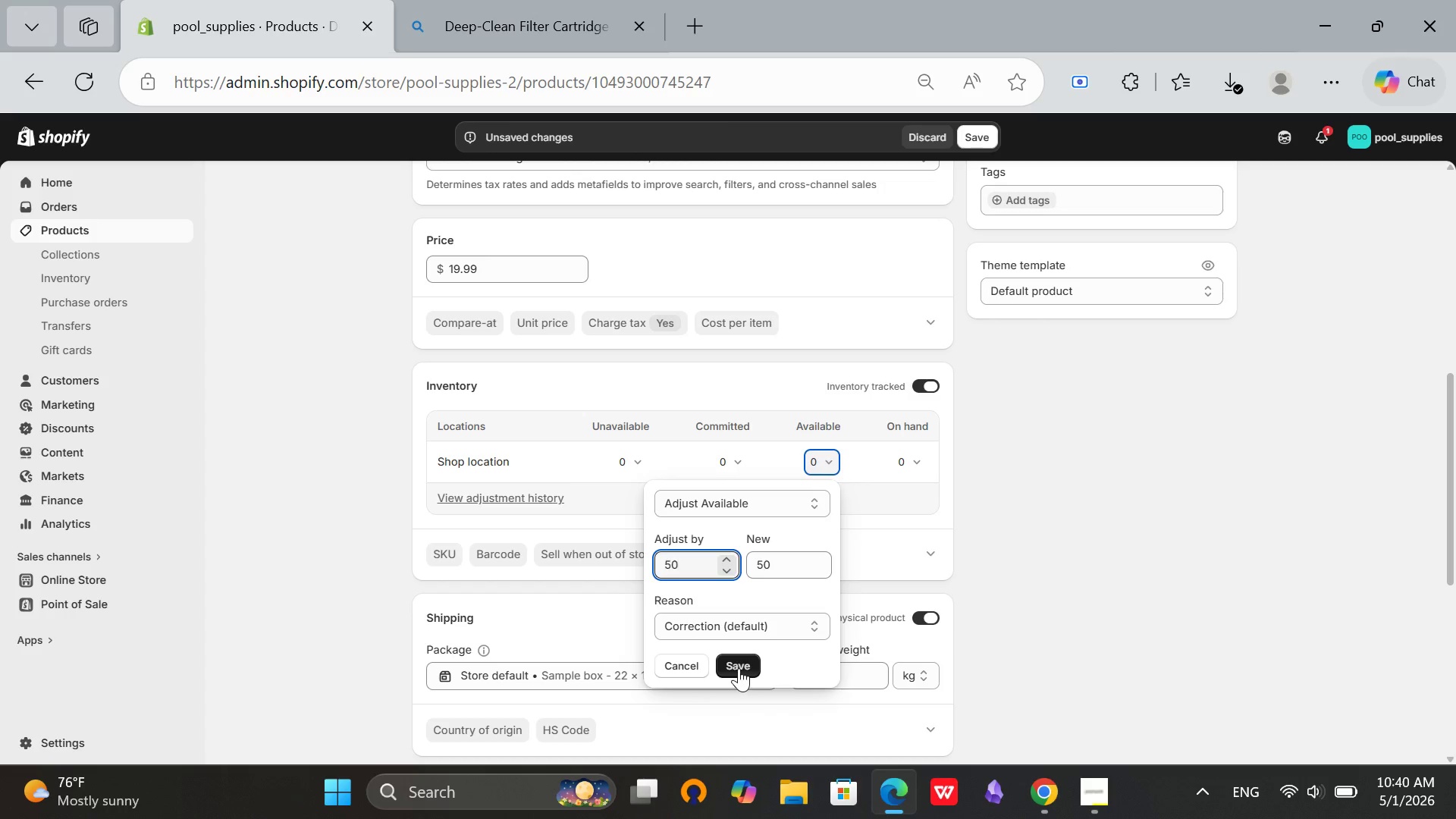 
left_click([739, 668])
 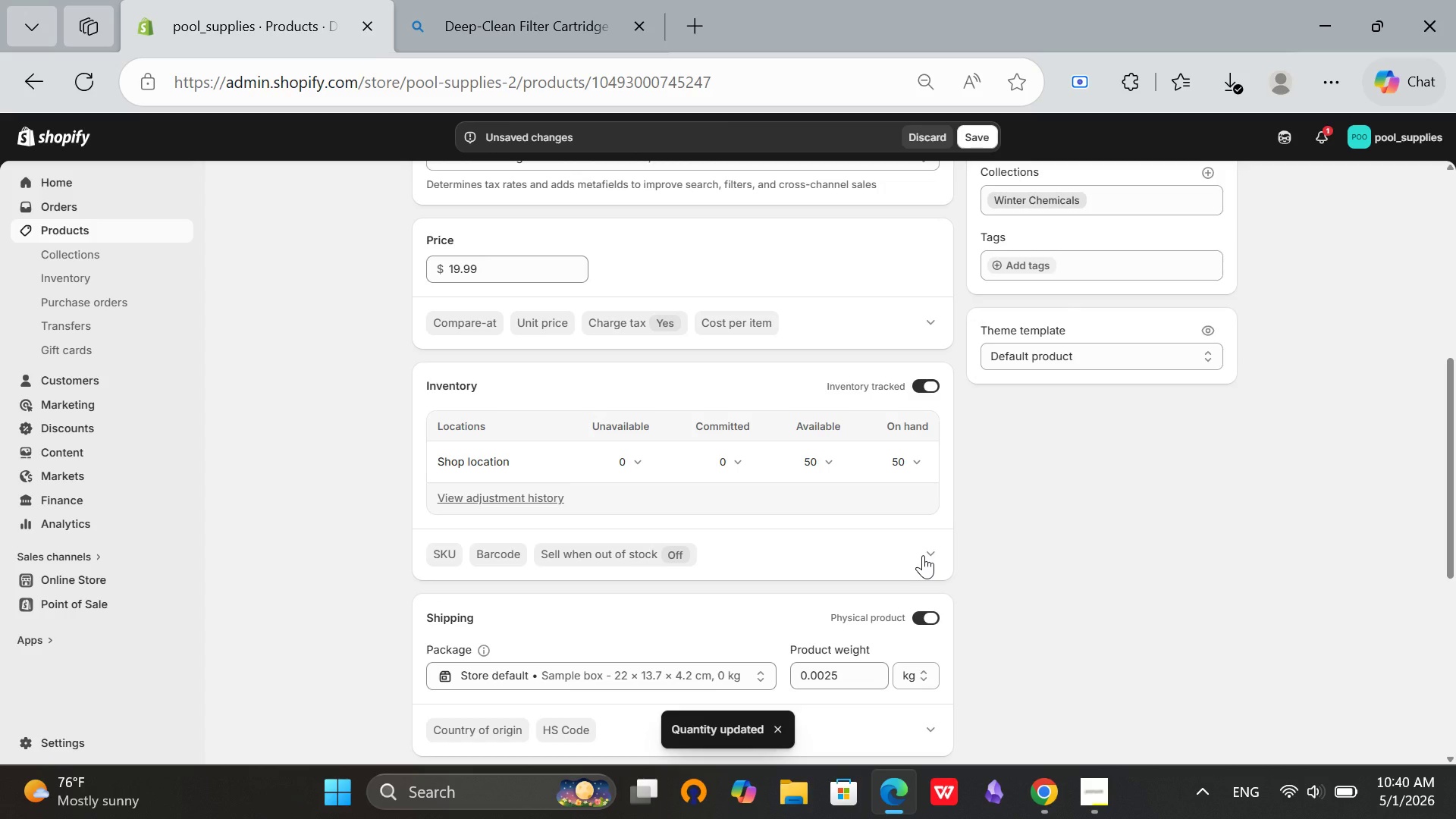 
scroll: coordinate [922, 560], scroll_direction: up, amount: 2.0
 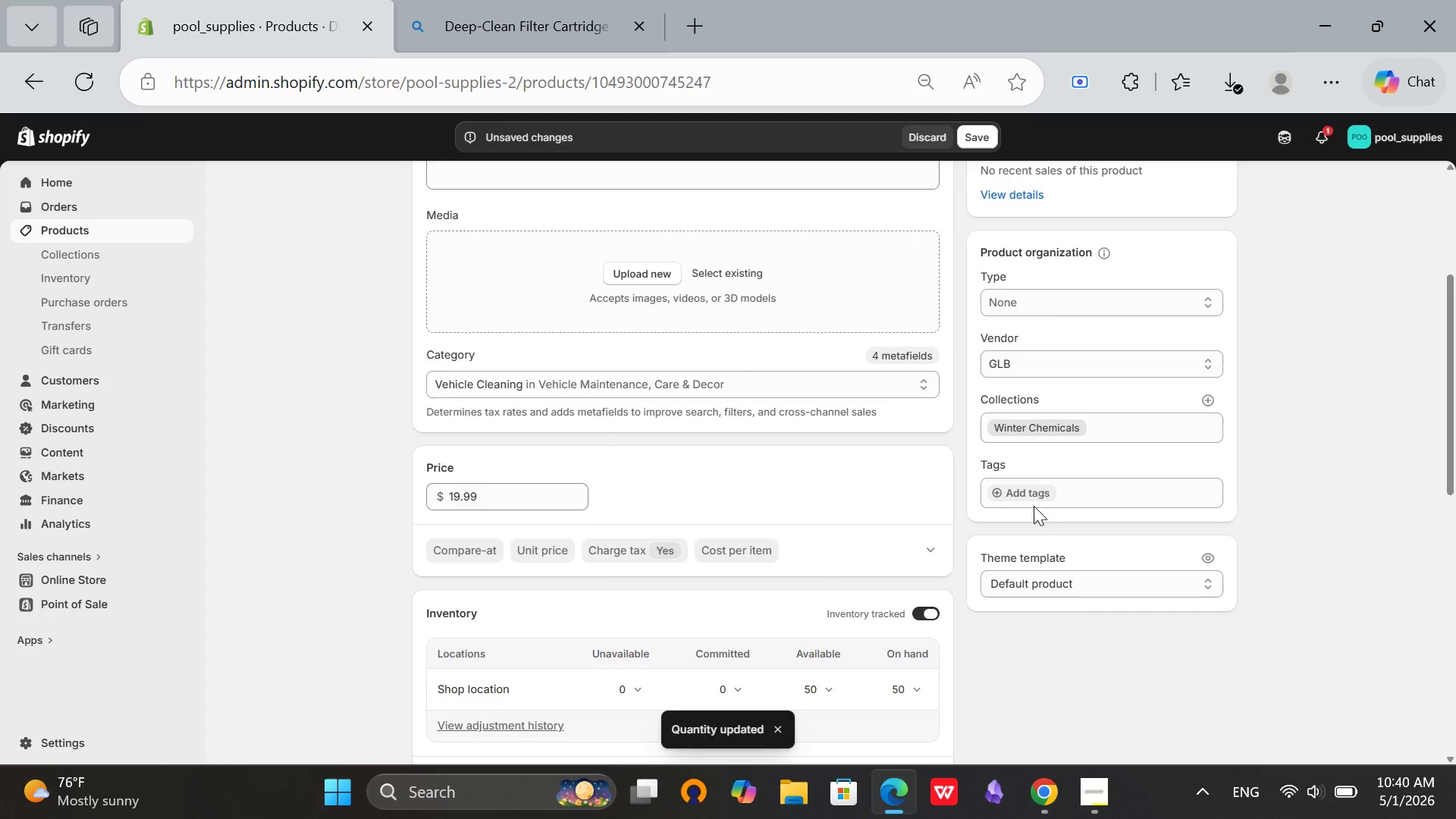 
left_click([1018, 496])
 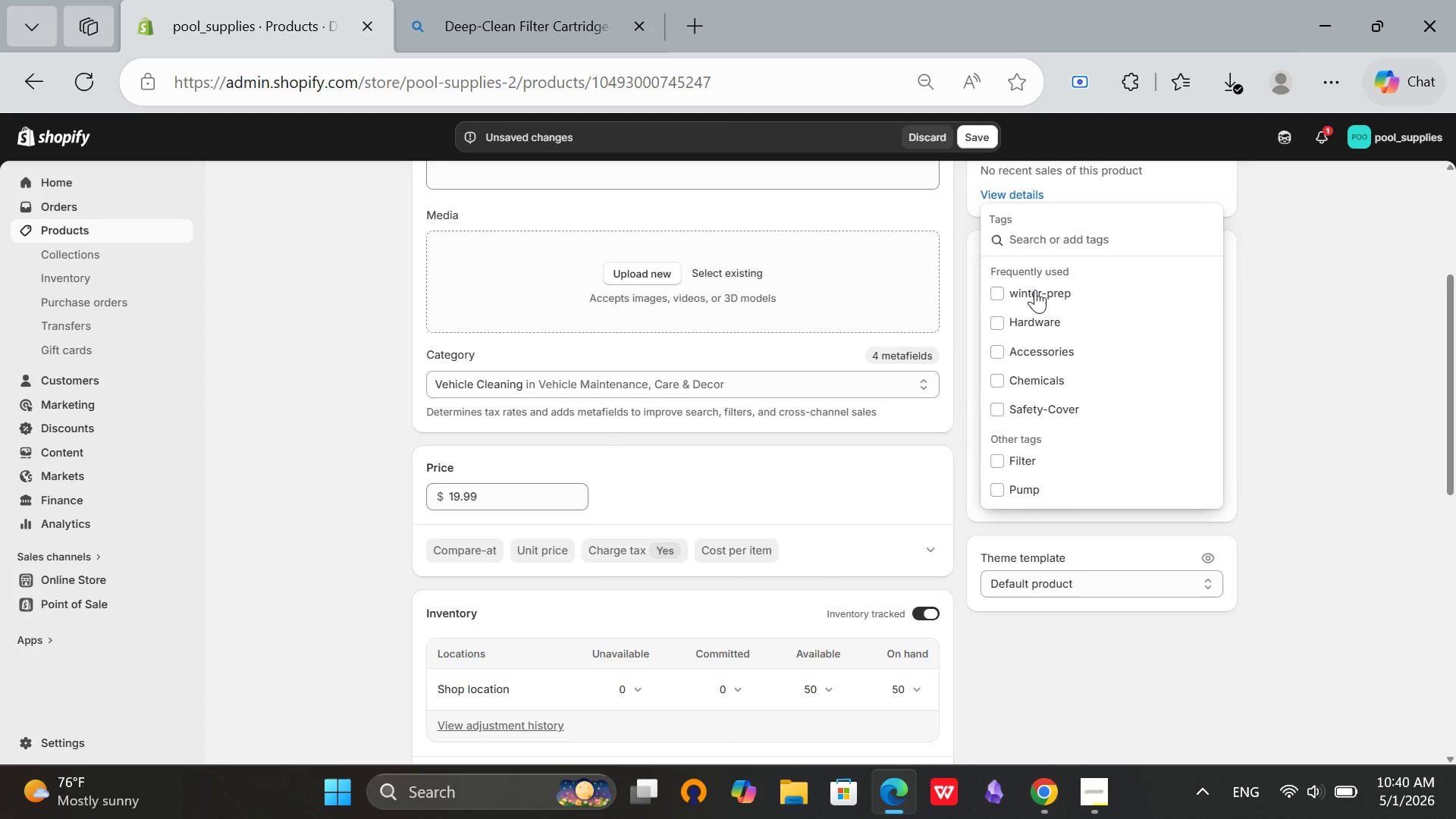 
left_click([1036, 291])
 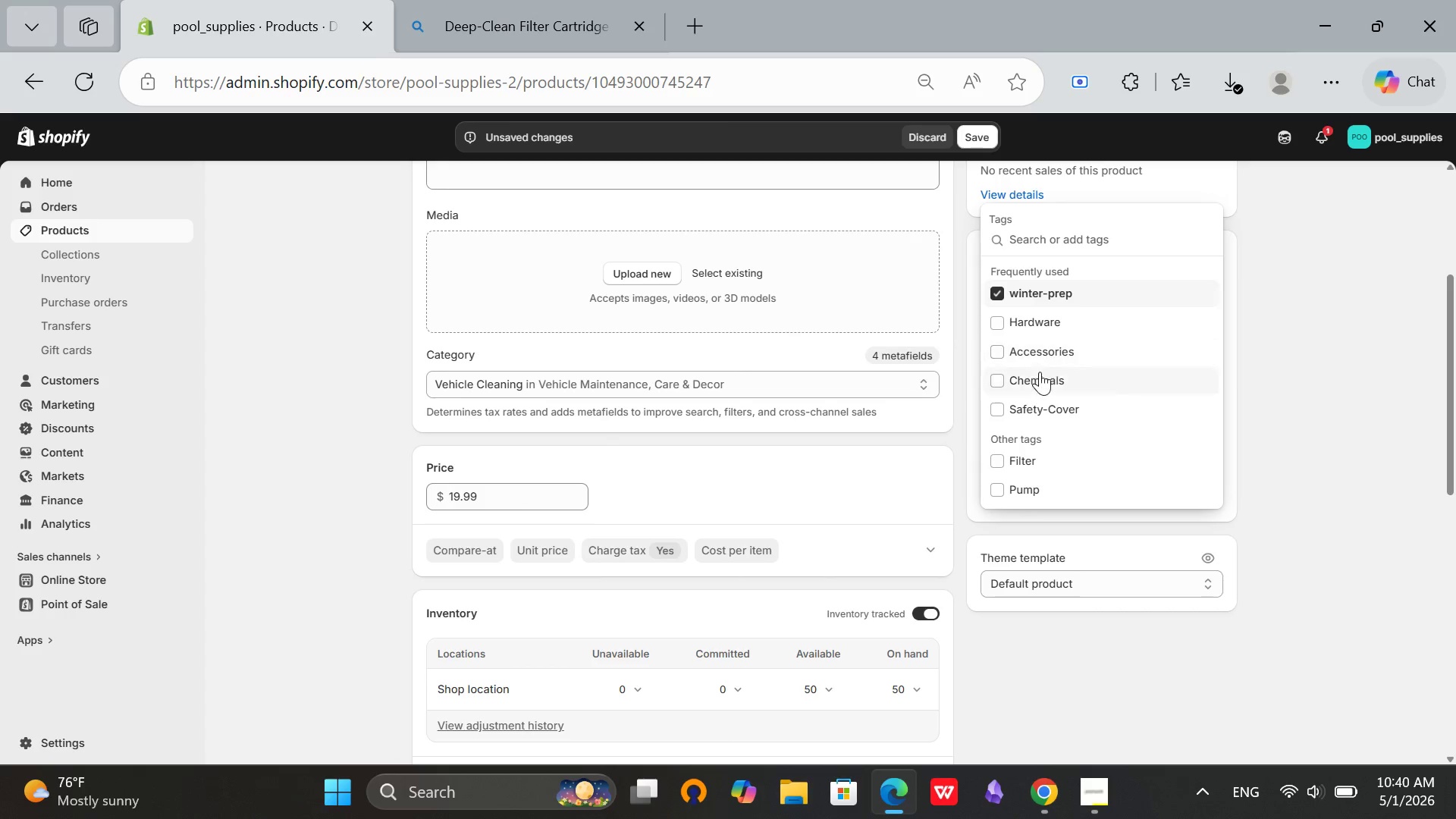 
left_click([1040, 372])
 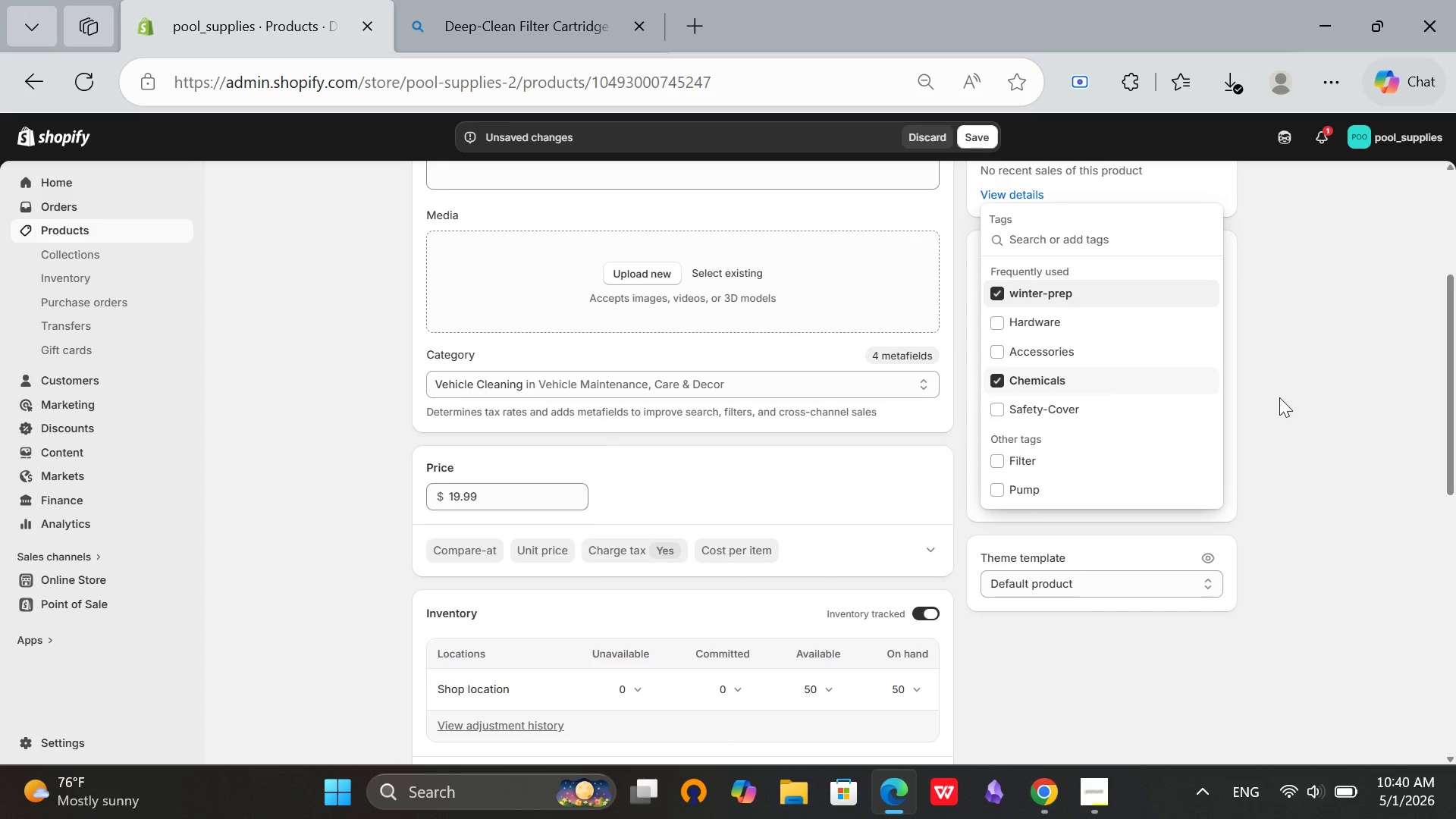 
left_click([1279, 397])
 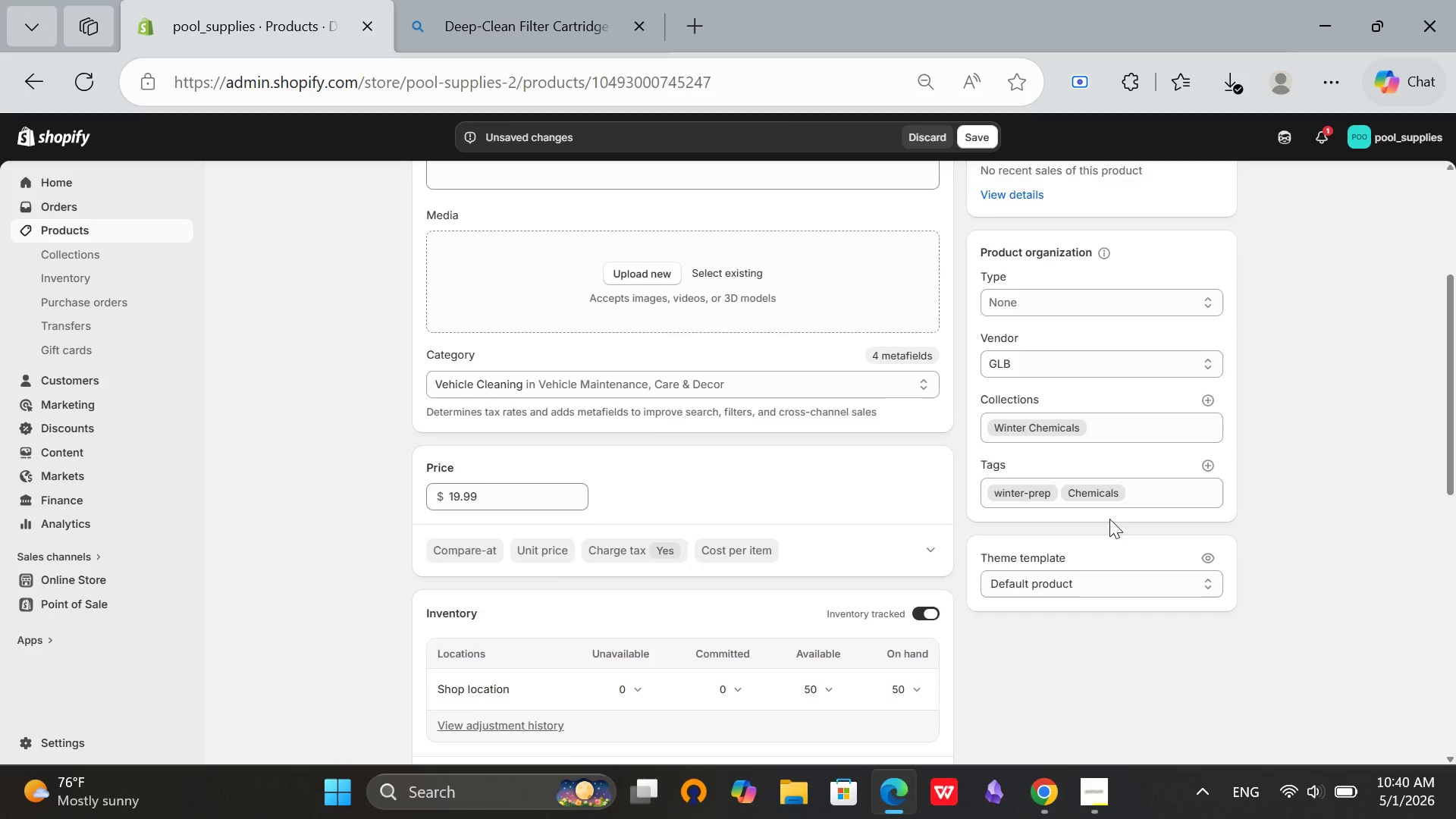 
scroll: coordinate [1109, 519], scroll_direction: down, amount: 10.0
 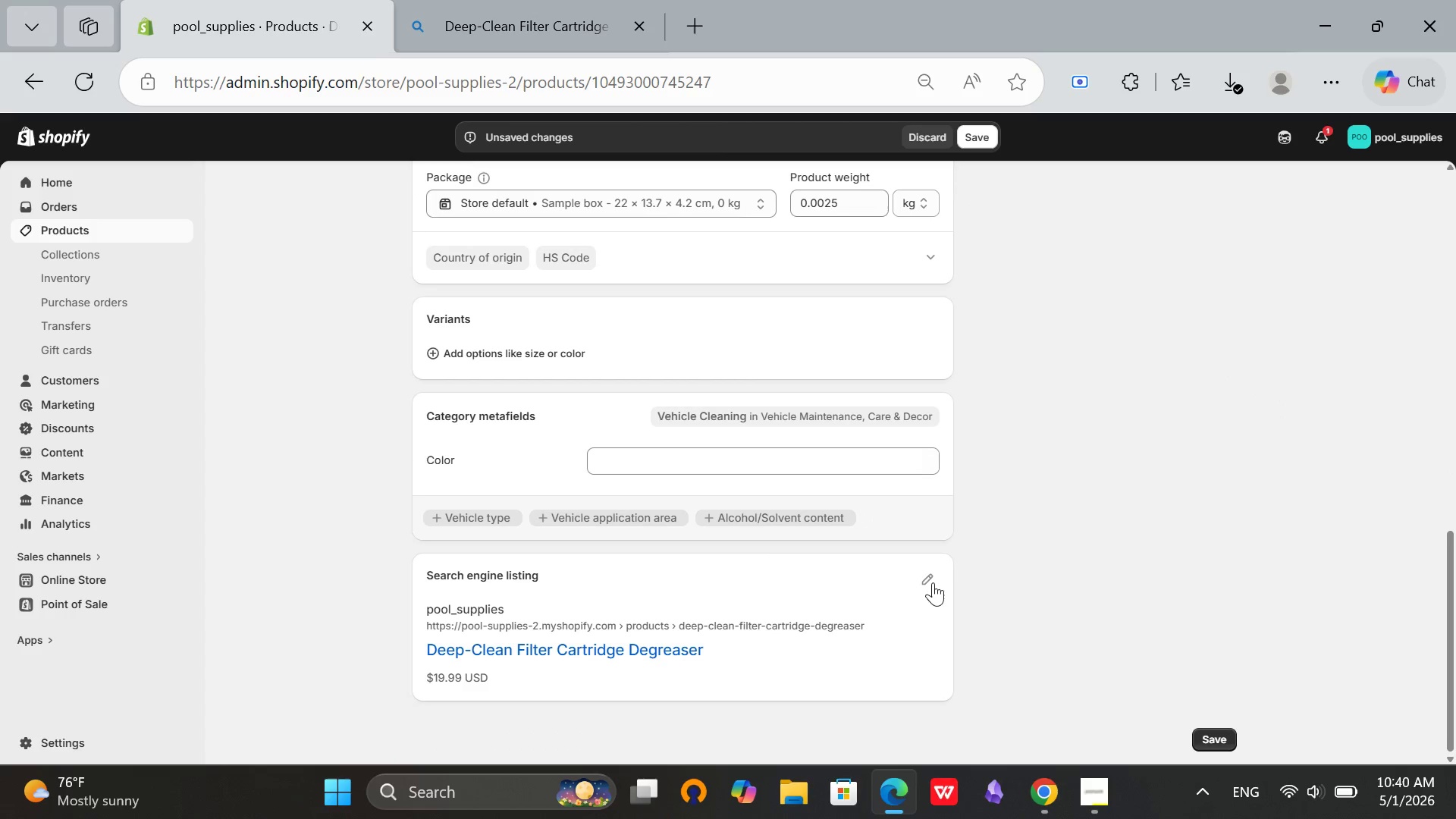 
left_click([930, 582])
 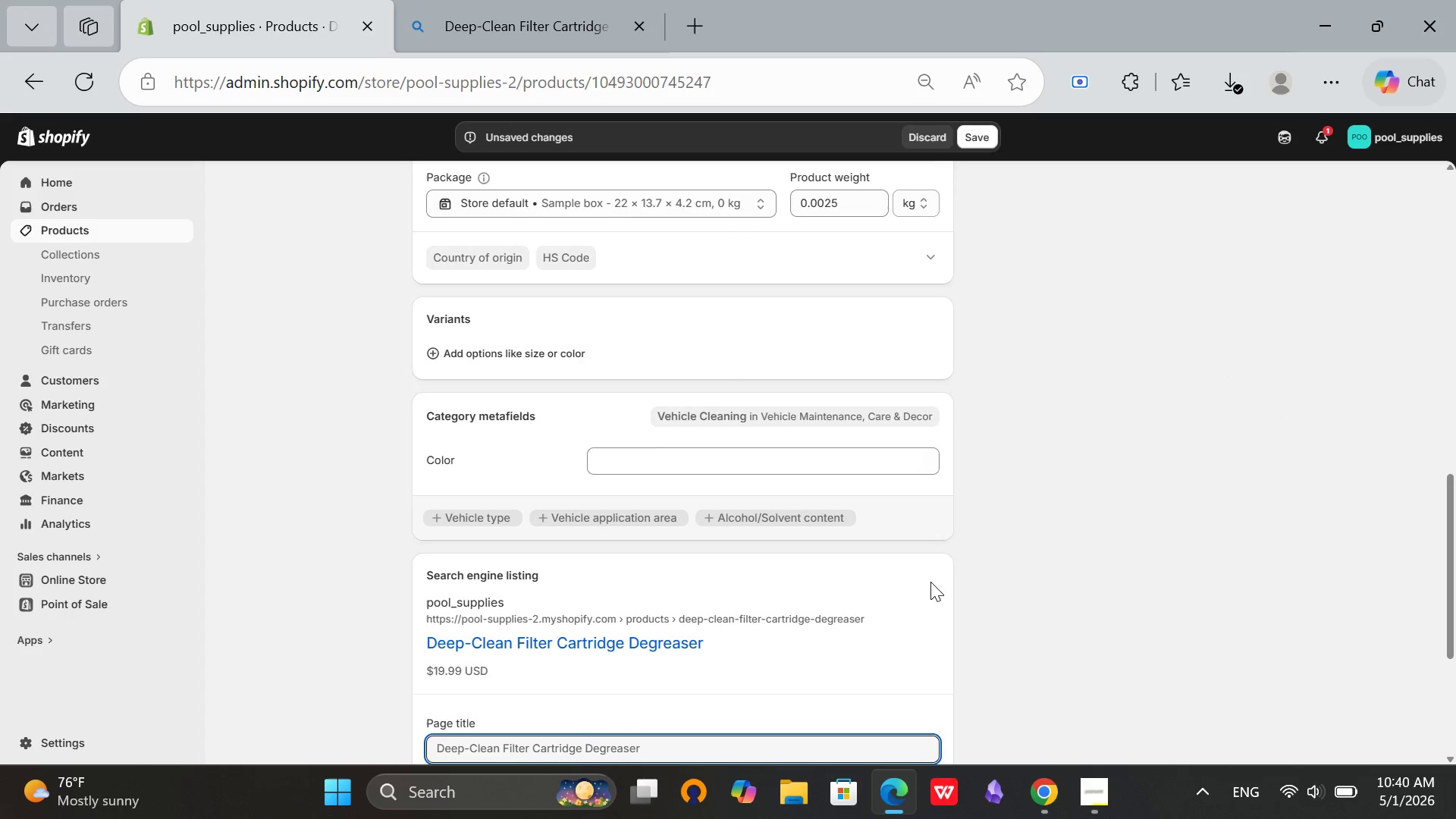 
scroll: coordinate [930, 582], scroll_direction: down, amount: 3.0
 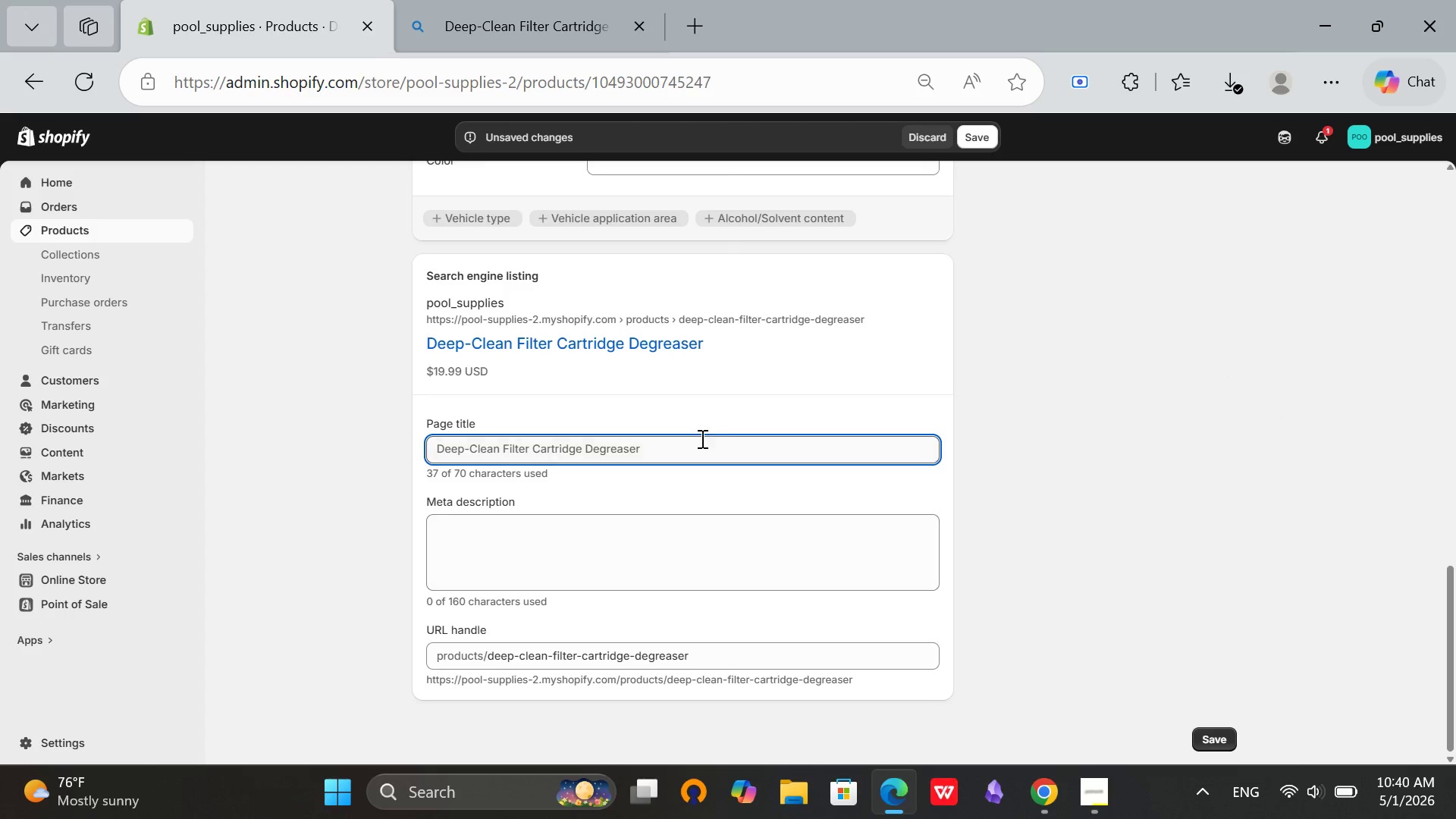 
left_click([701, 438])
 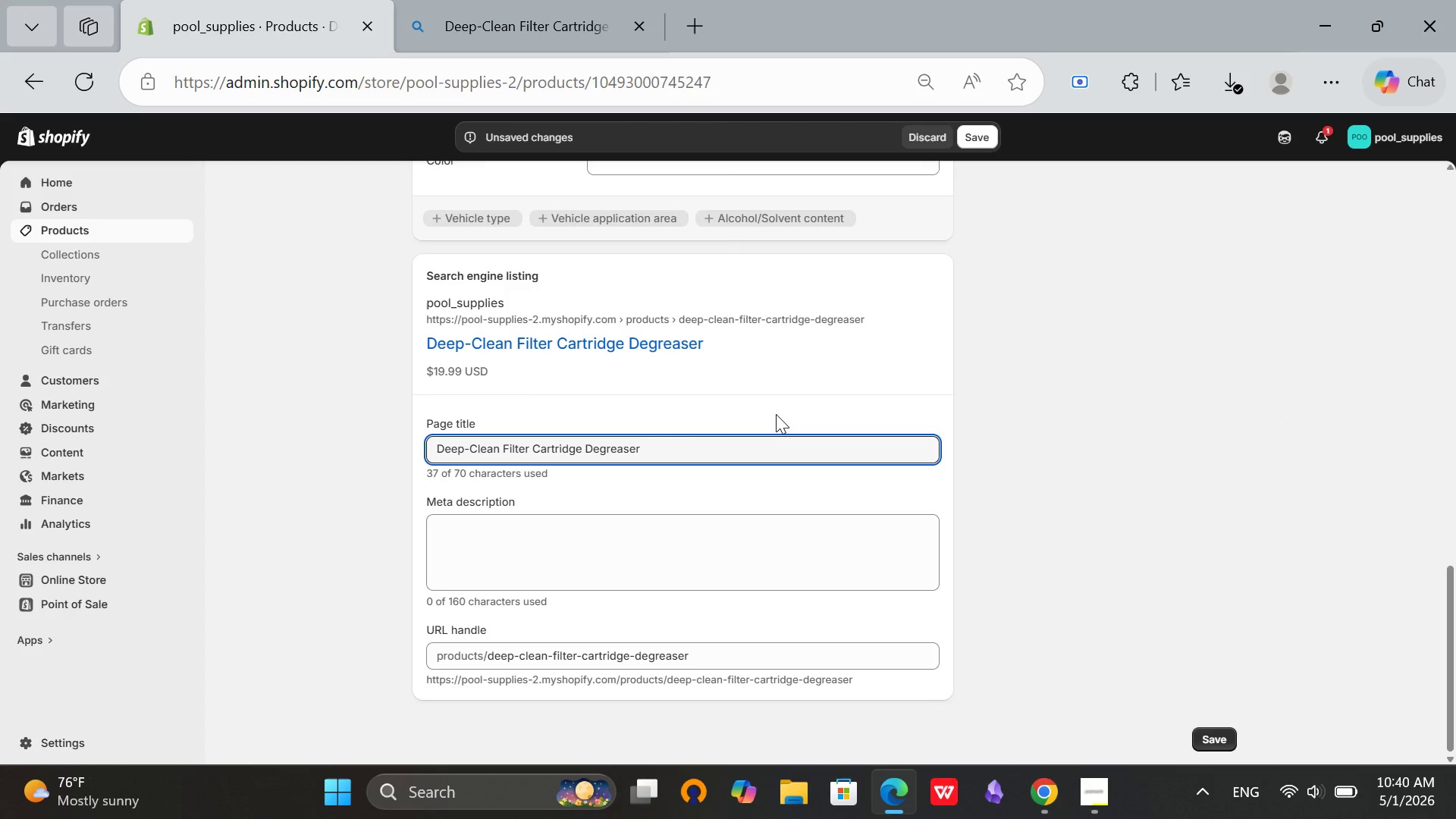 
wait(12.06)
 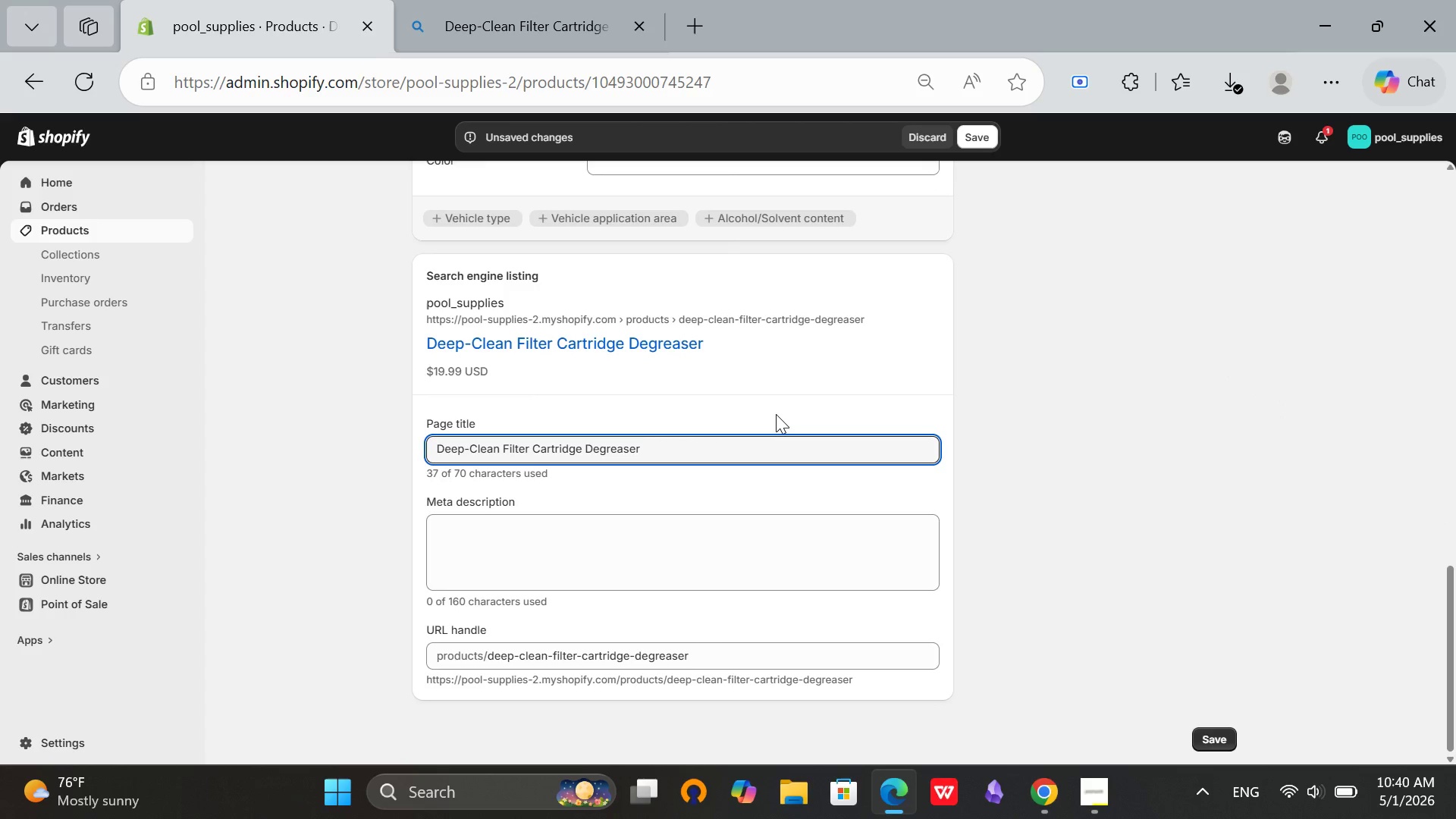 
left_click([689, 444])
 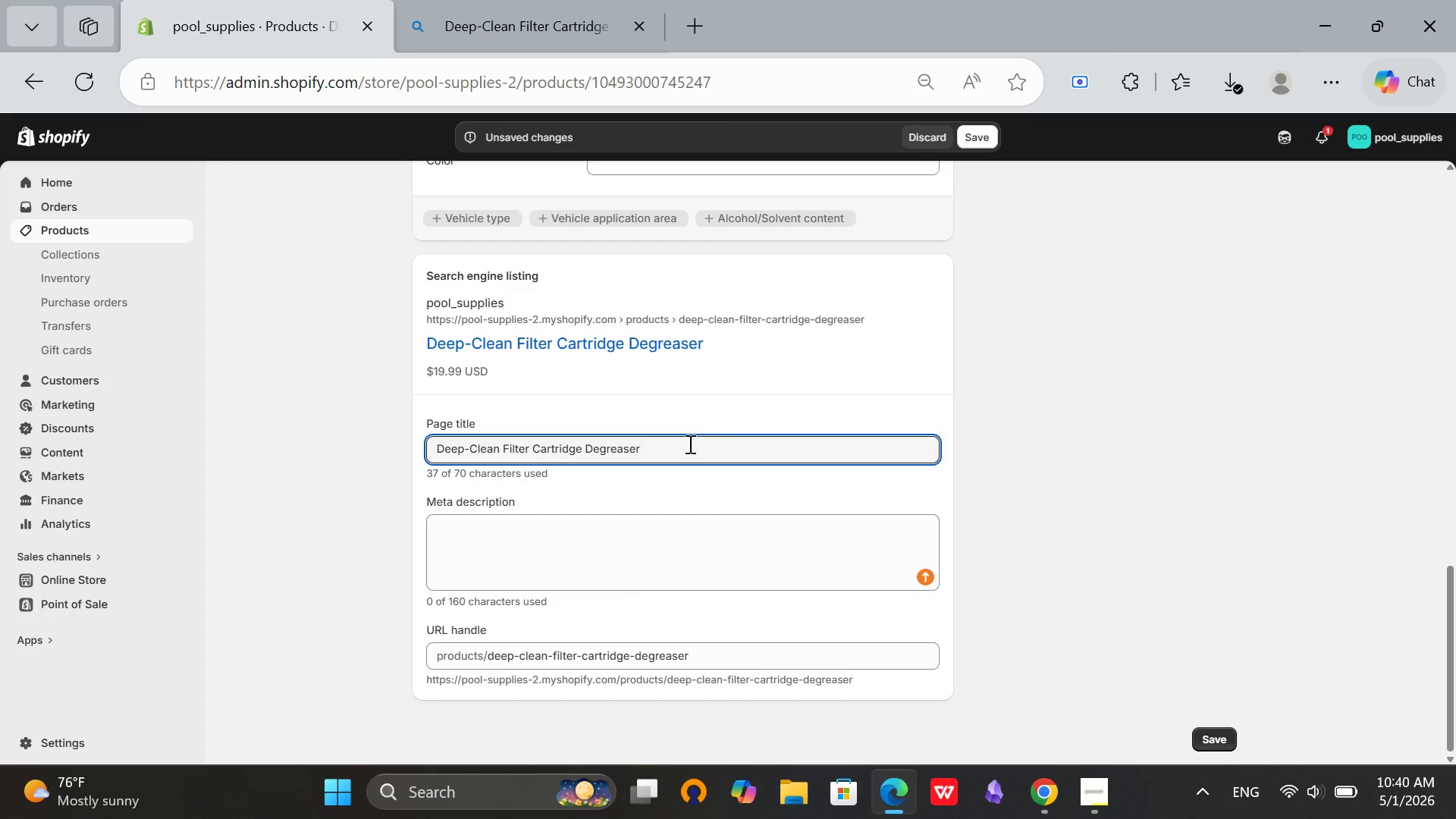 
left_click_drag(start_coordinate=[689, 444], to_coordinate=[293, 454])
 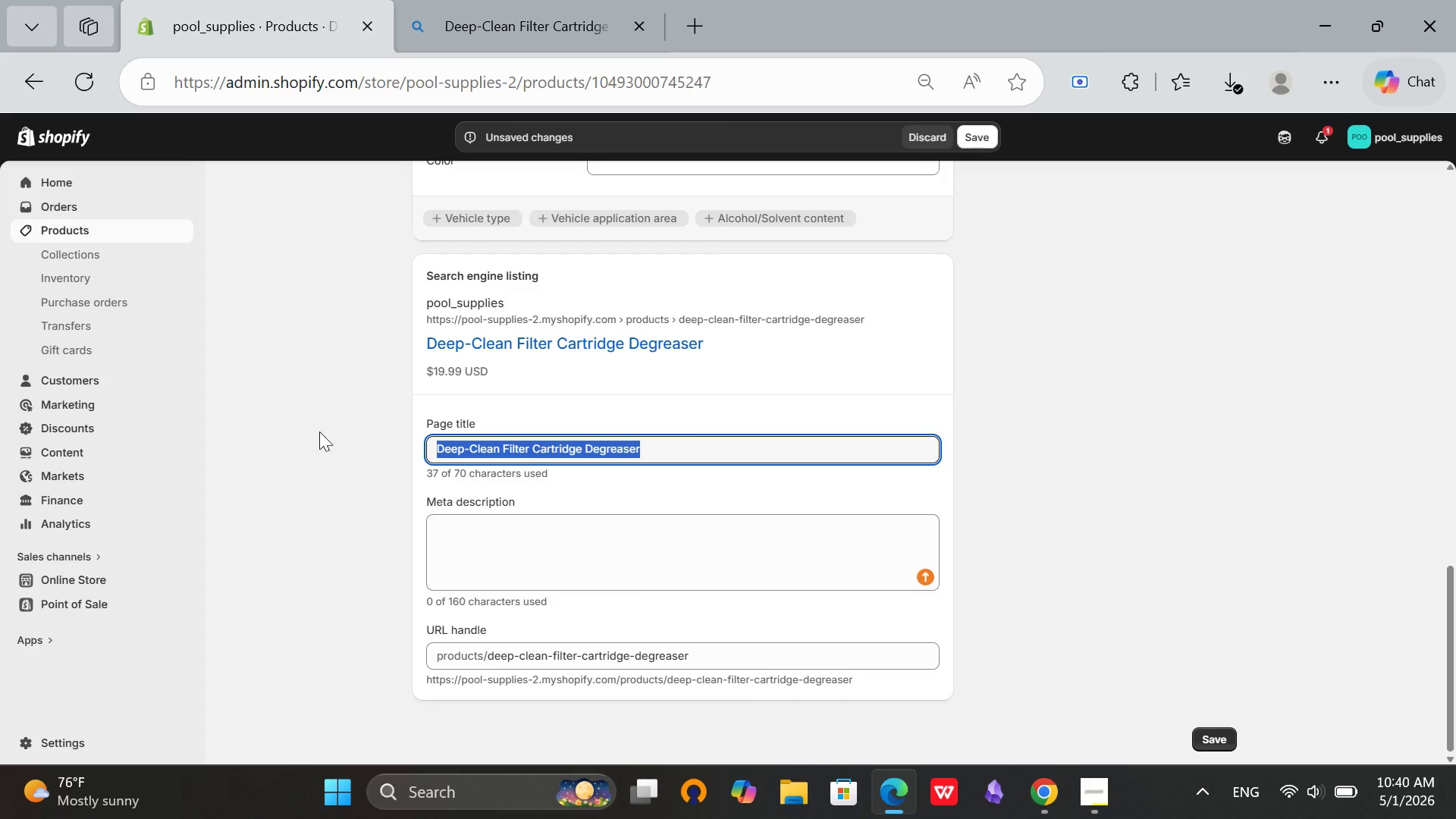 
key(Backspace)
type(PoolFilter)
 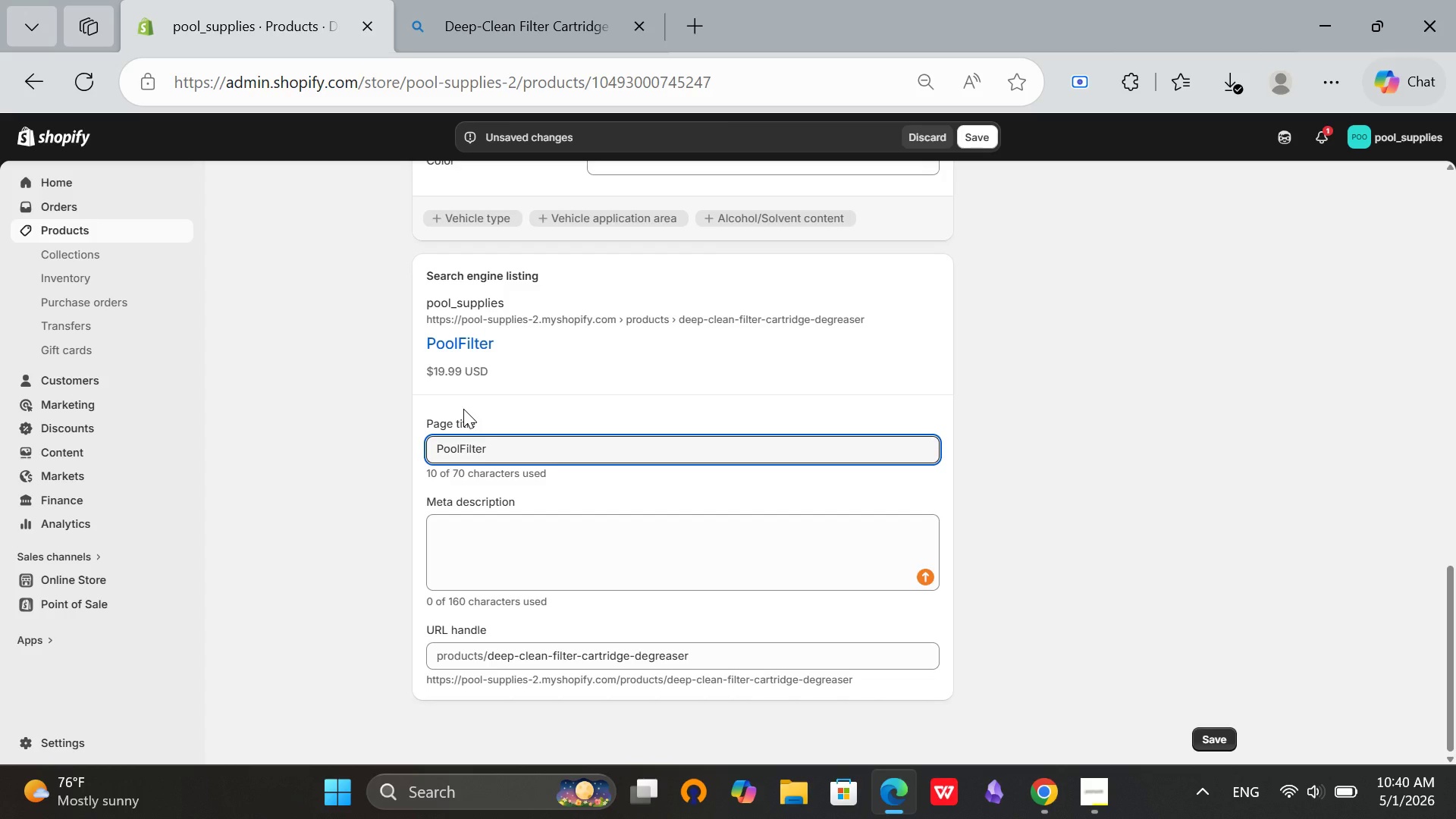 
hold_key(key=ArrowLeft, duration=0.58)
 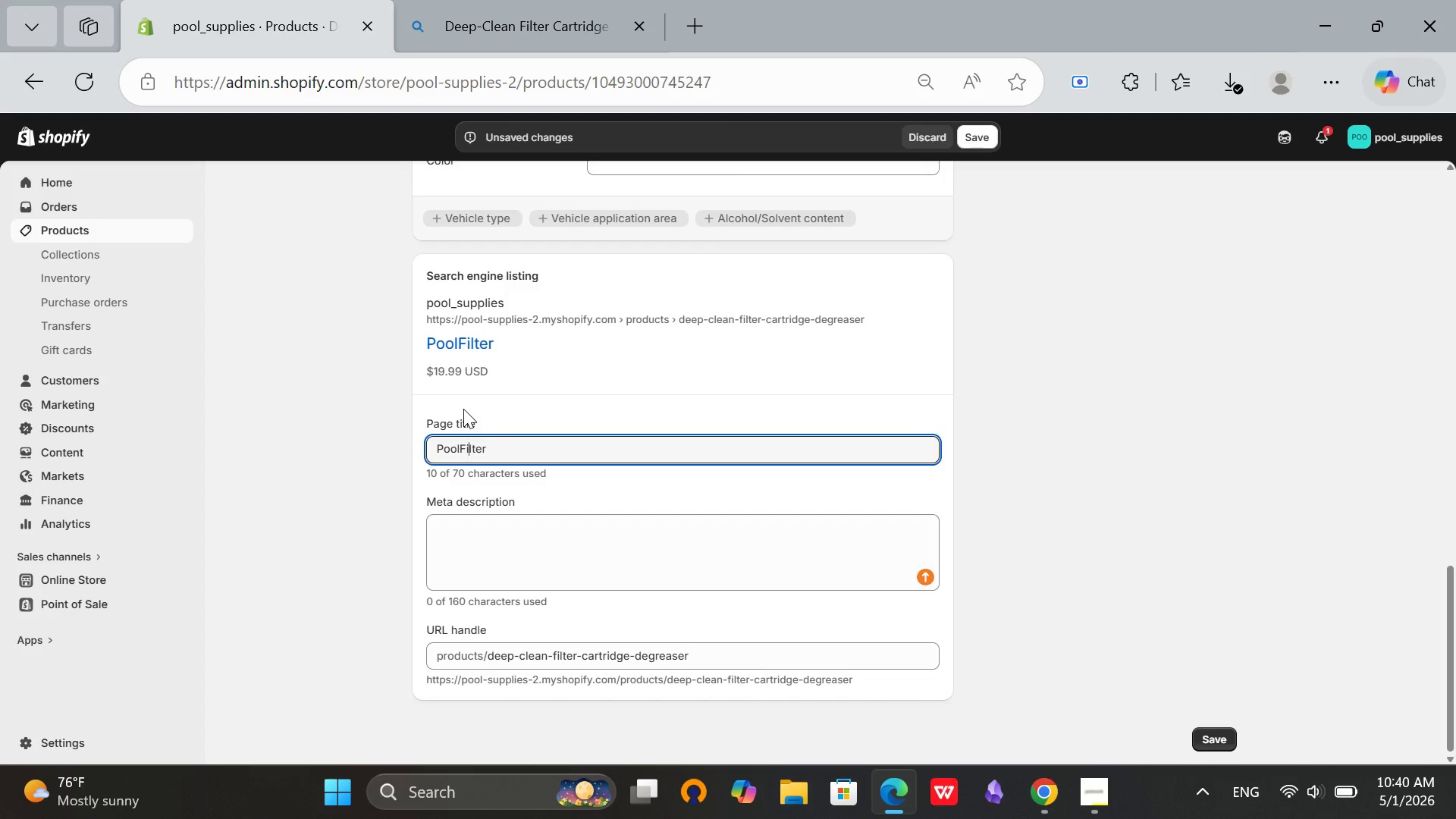 
key(ArrowLeft)
 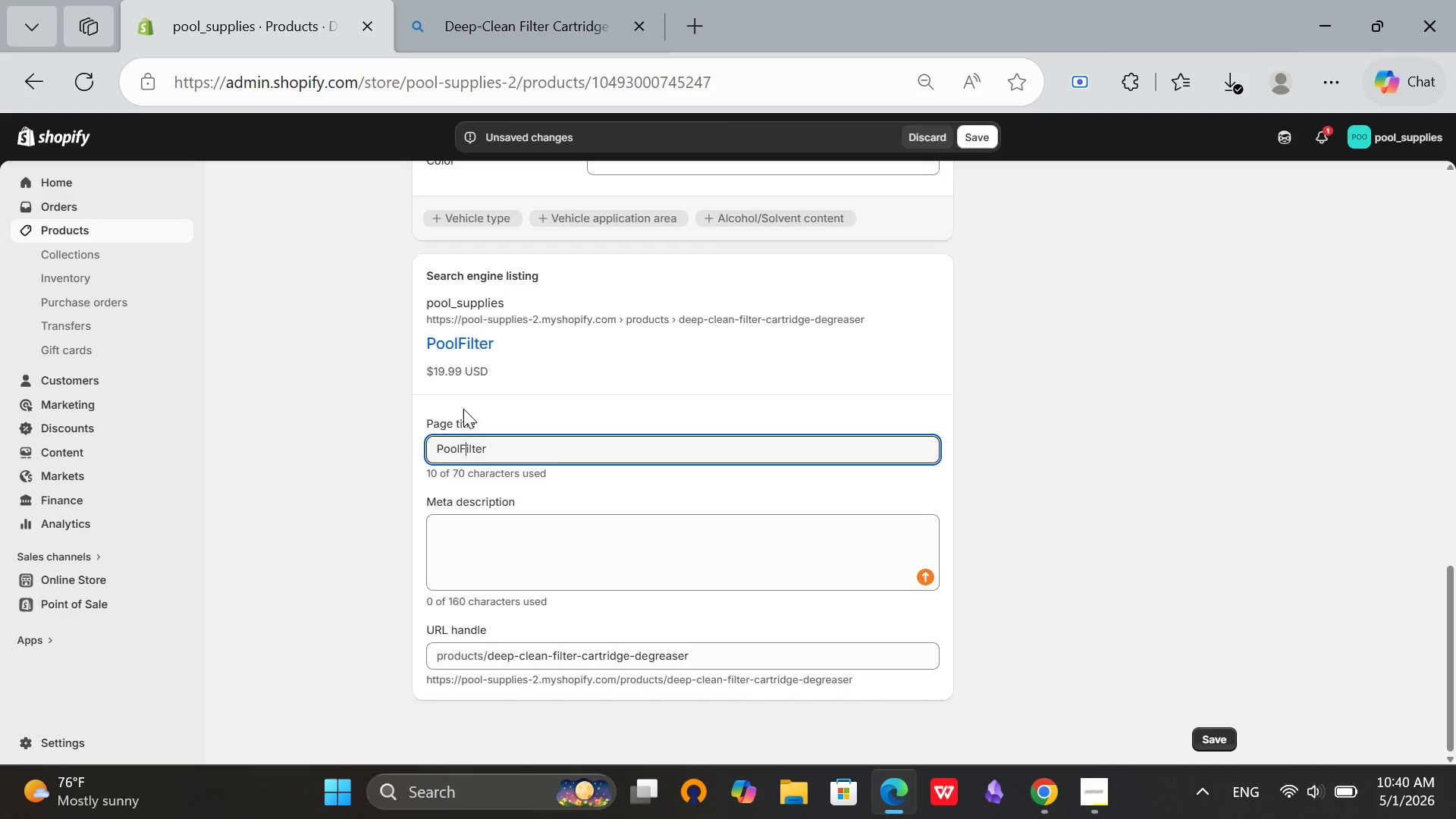 
key(ArrowLeft)
 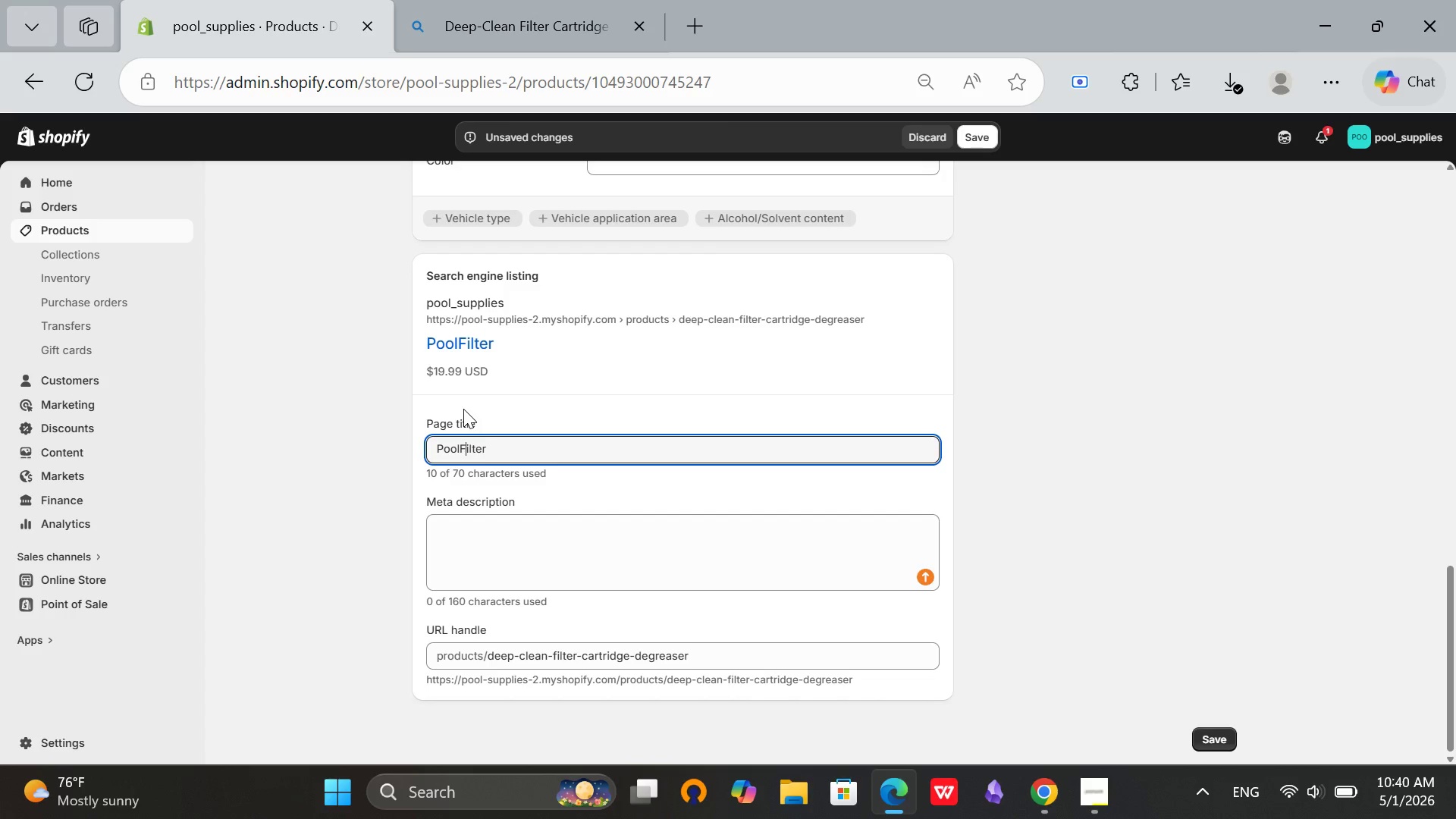 
key(ArrowLeft)
 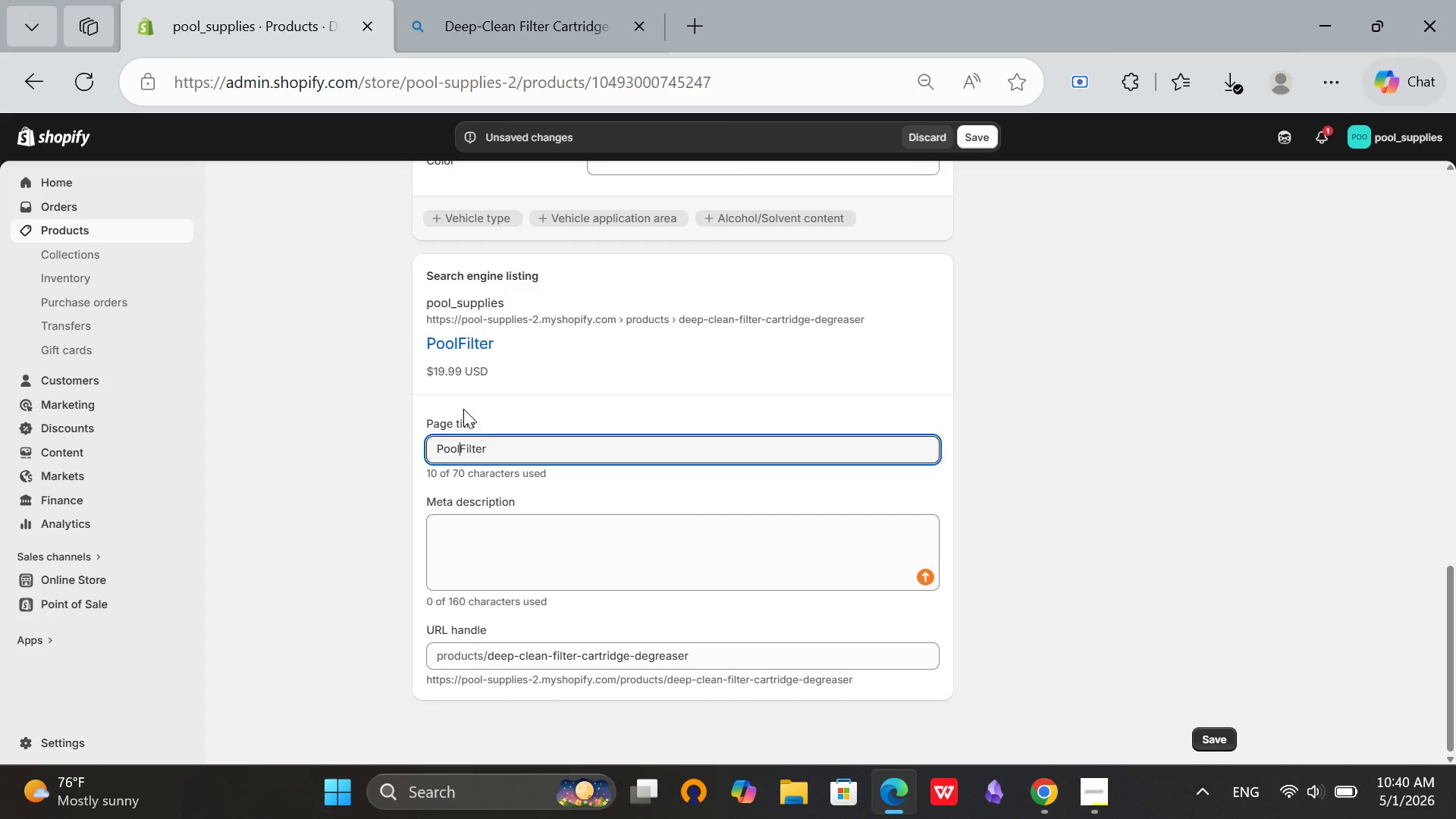 
key(V)
 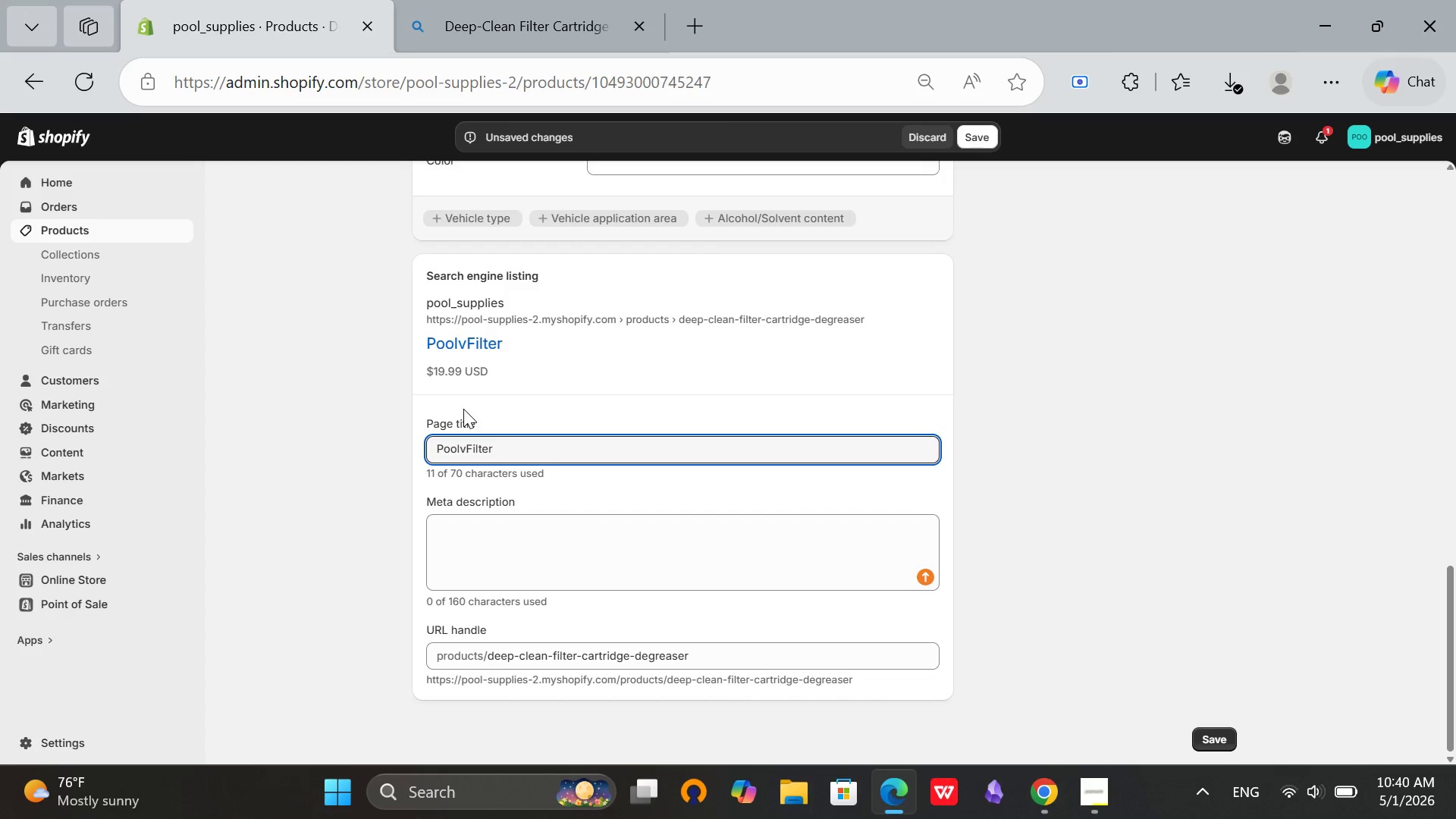 
key(Backspace)
 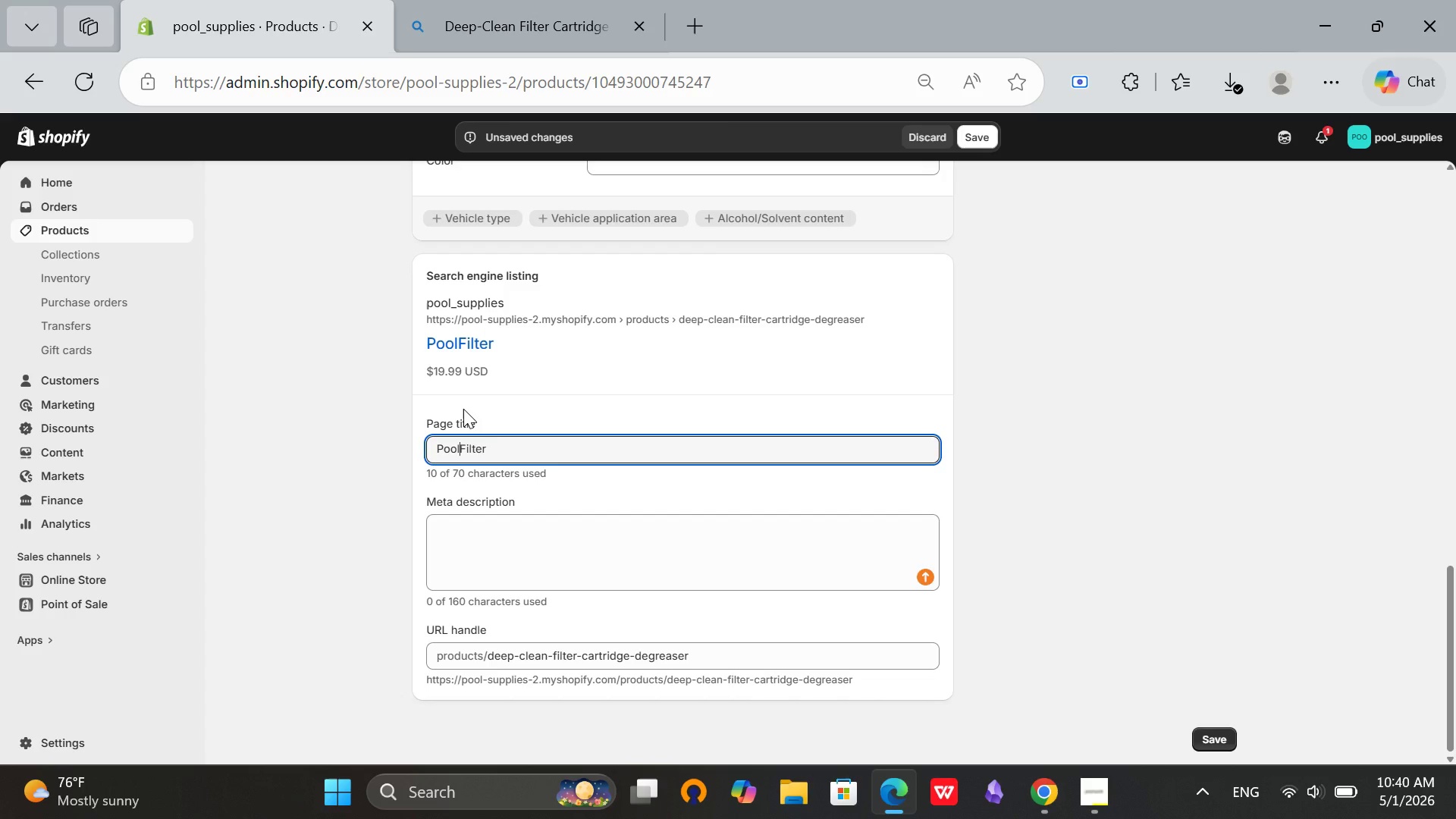 
key(Space)
 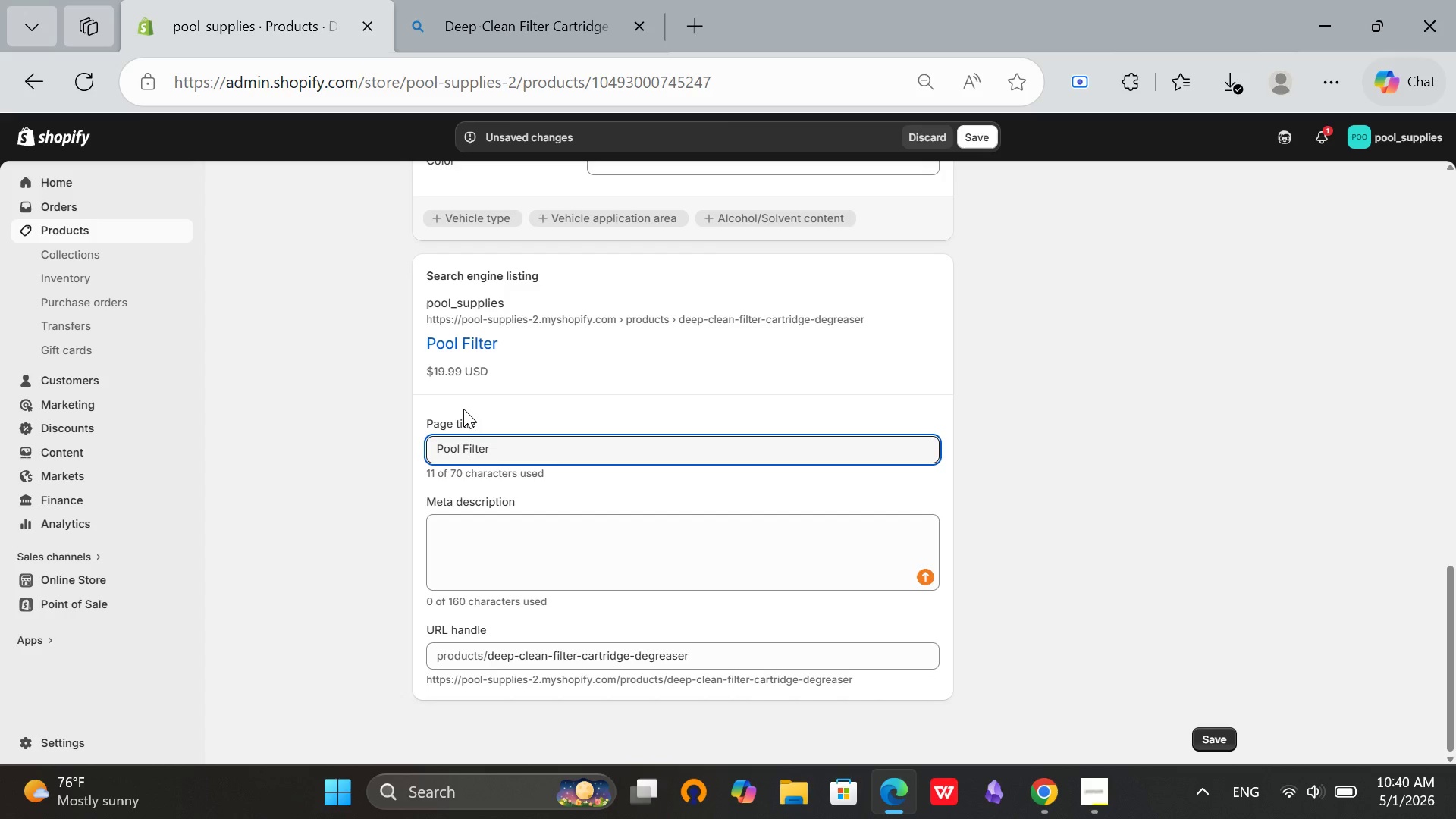 
hold_key(key=ArrowRight, duration=0.67)
 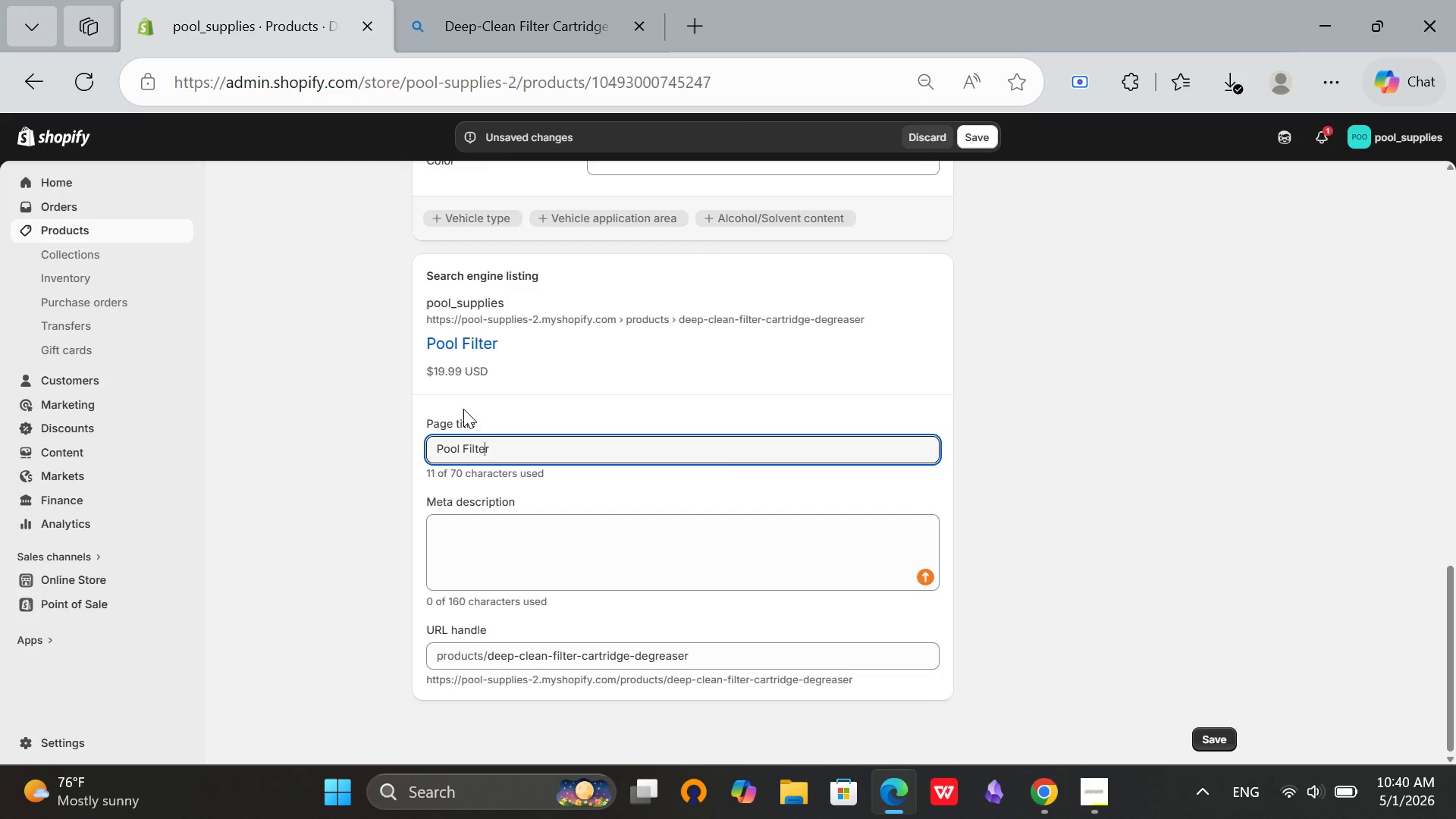 
key(ArrowRight)
 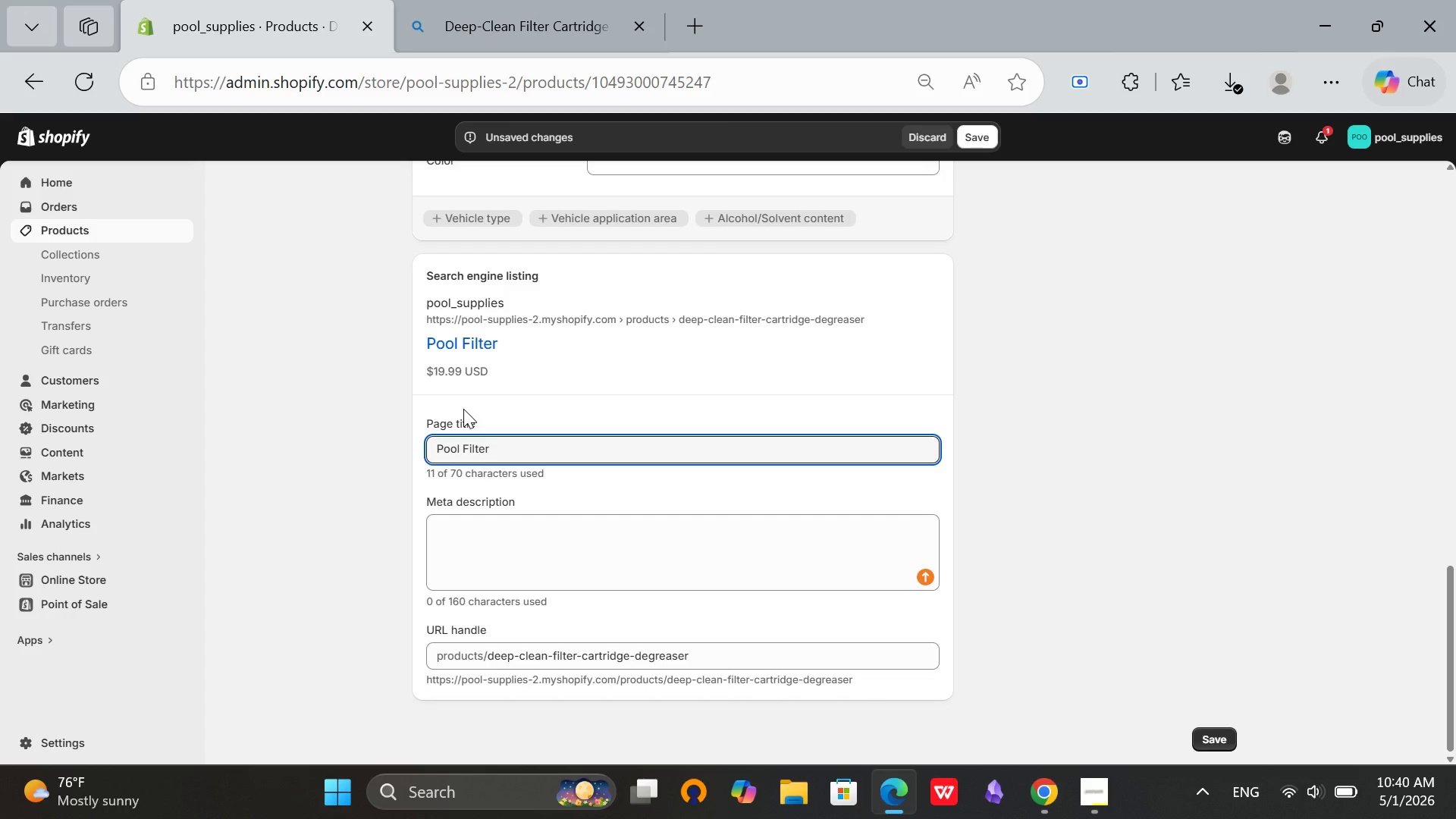 
type( Cleanser Degreaser)
 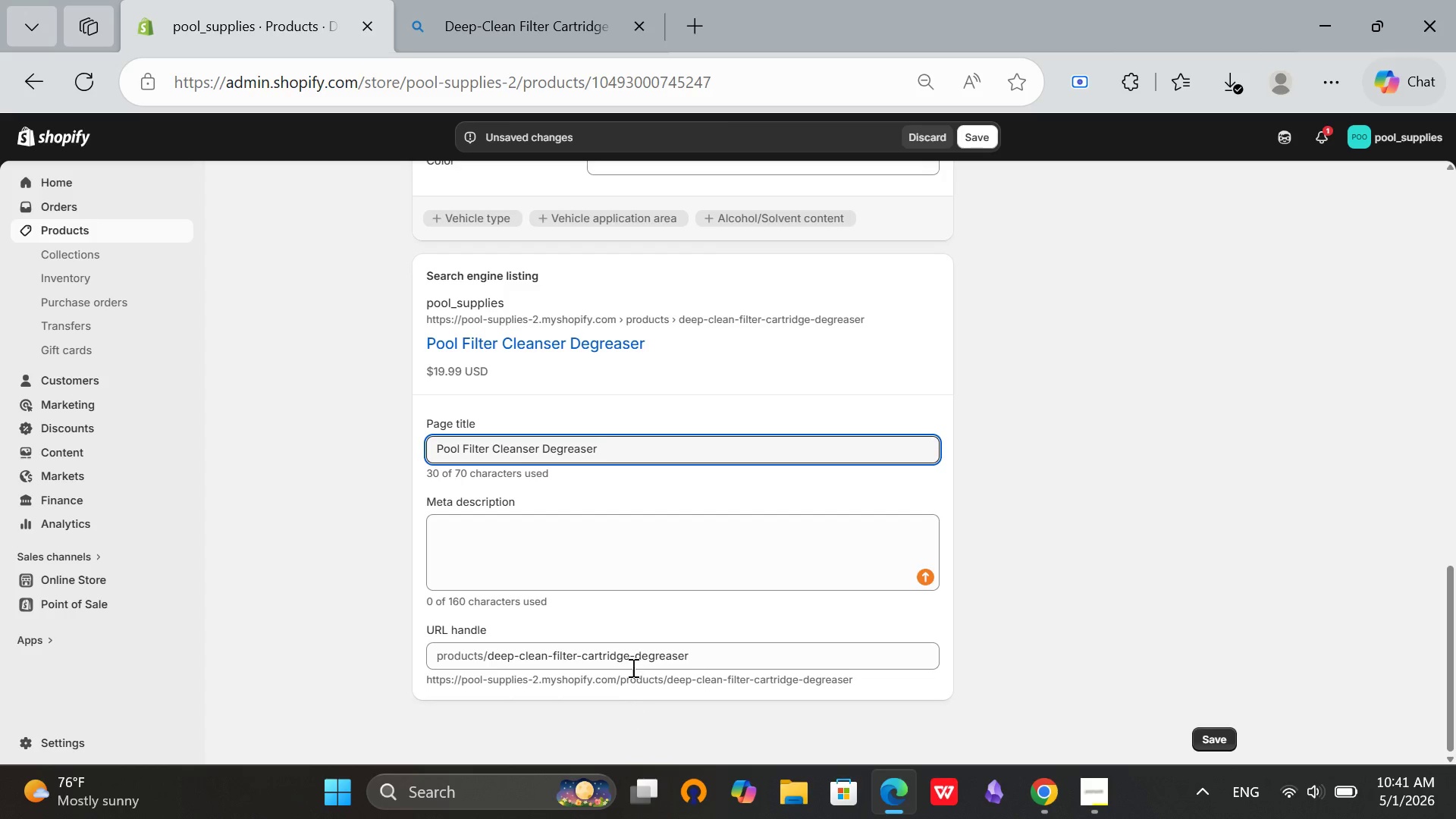 
left_click([669, 556])
 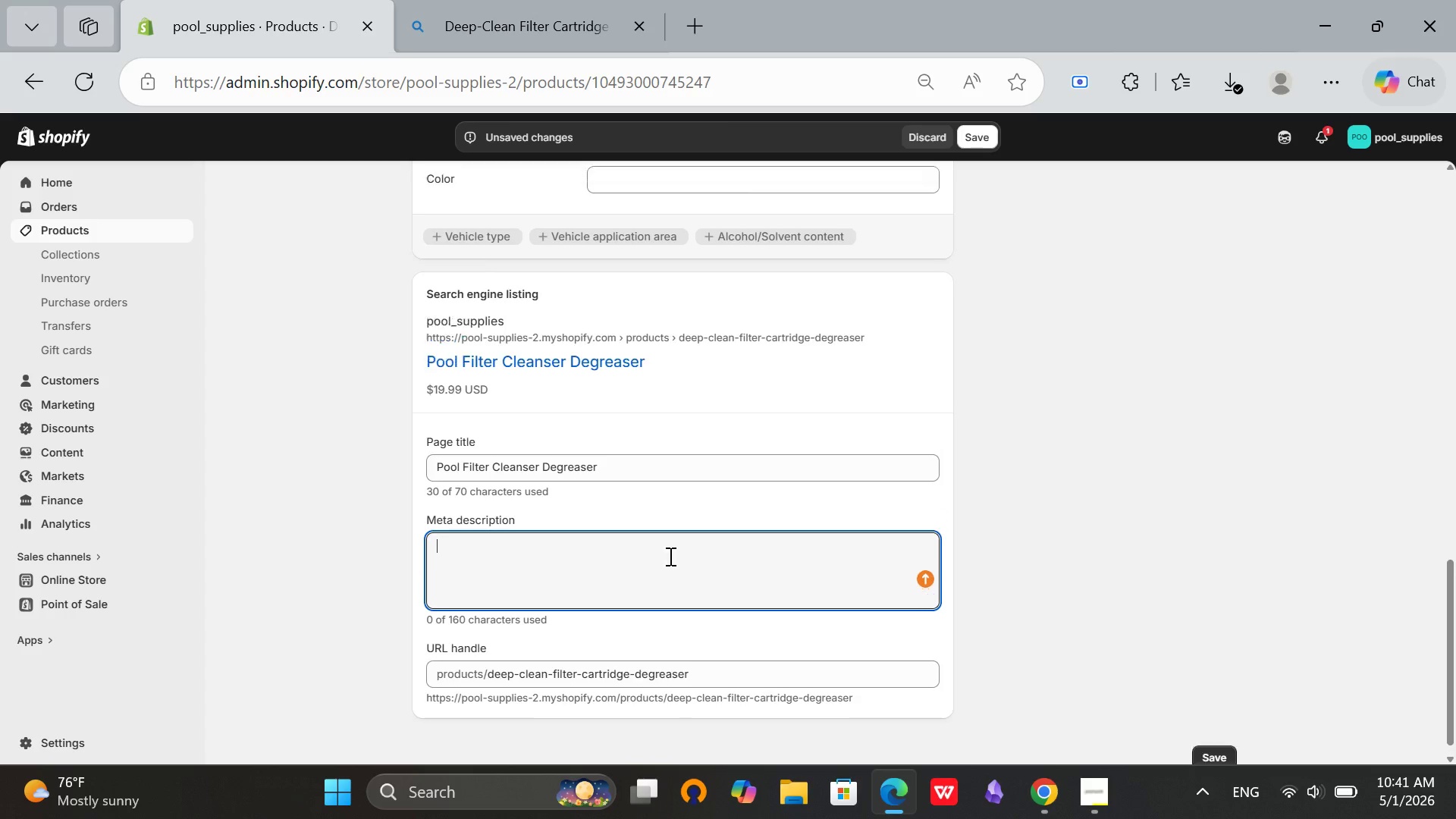 
scroll: coordinate [652, 617], scroll_direction: up, amount: 14.0
 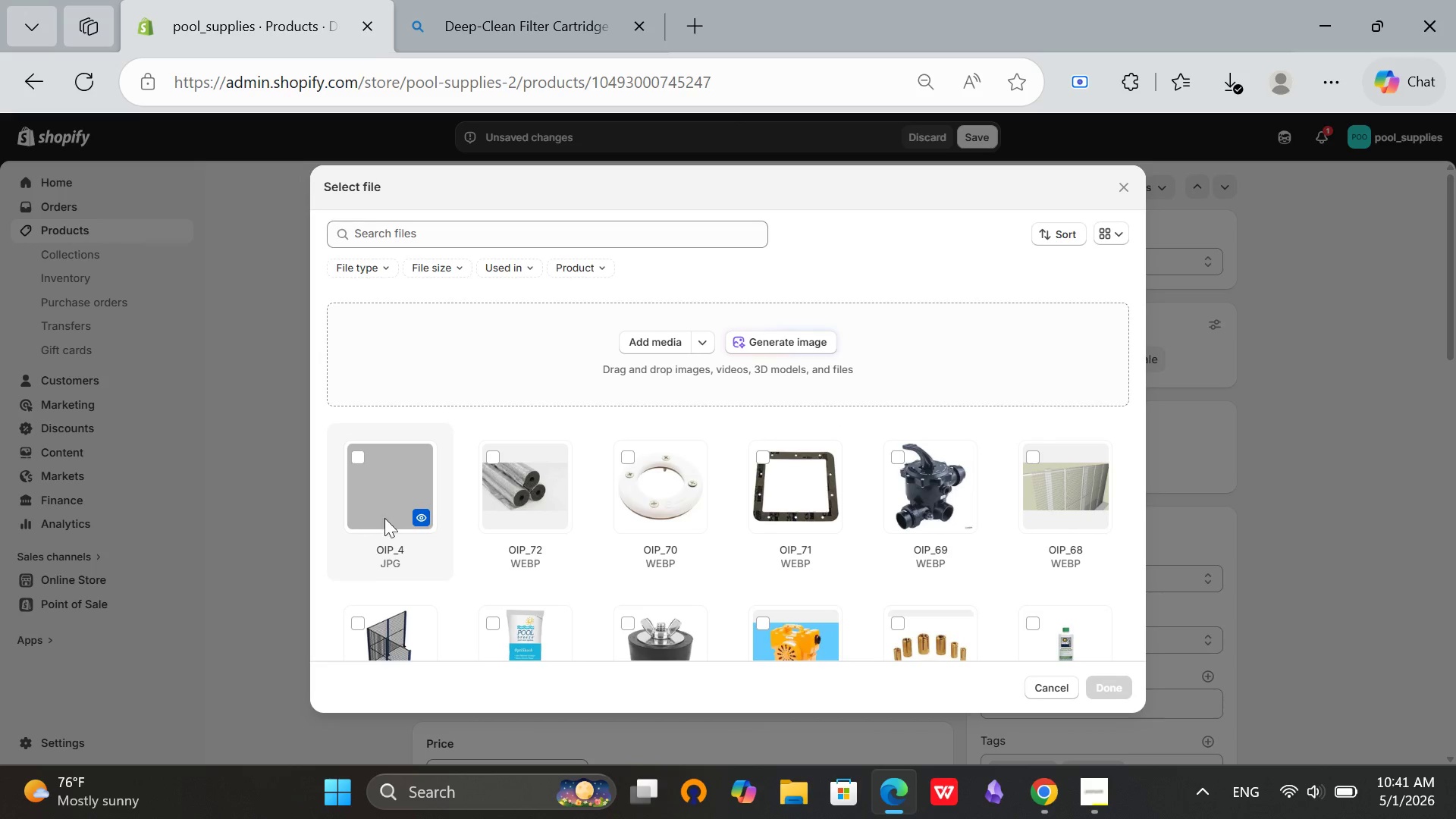 
left_click([380, 455])
 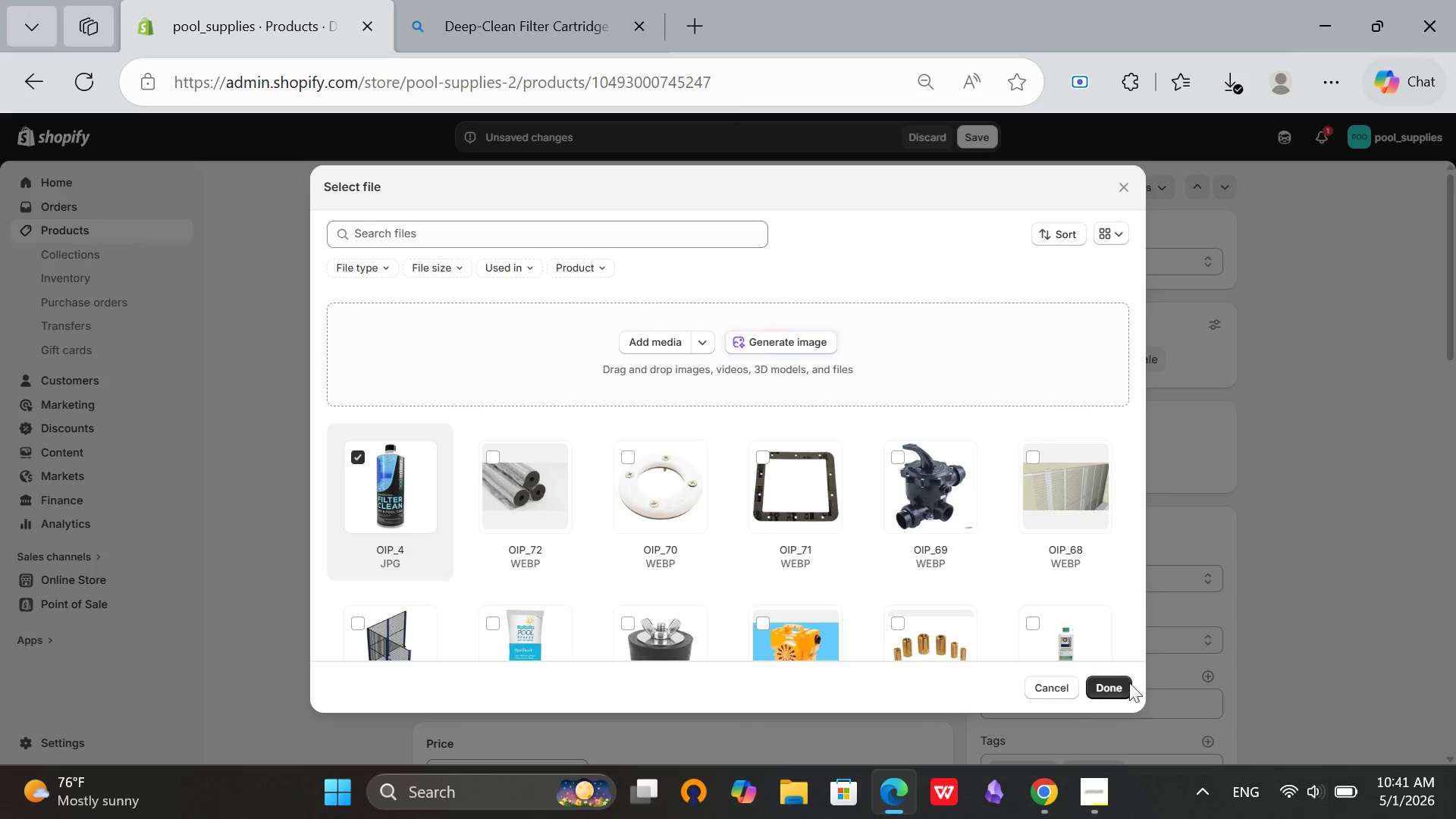 
left_click([1112, 691])
 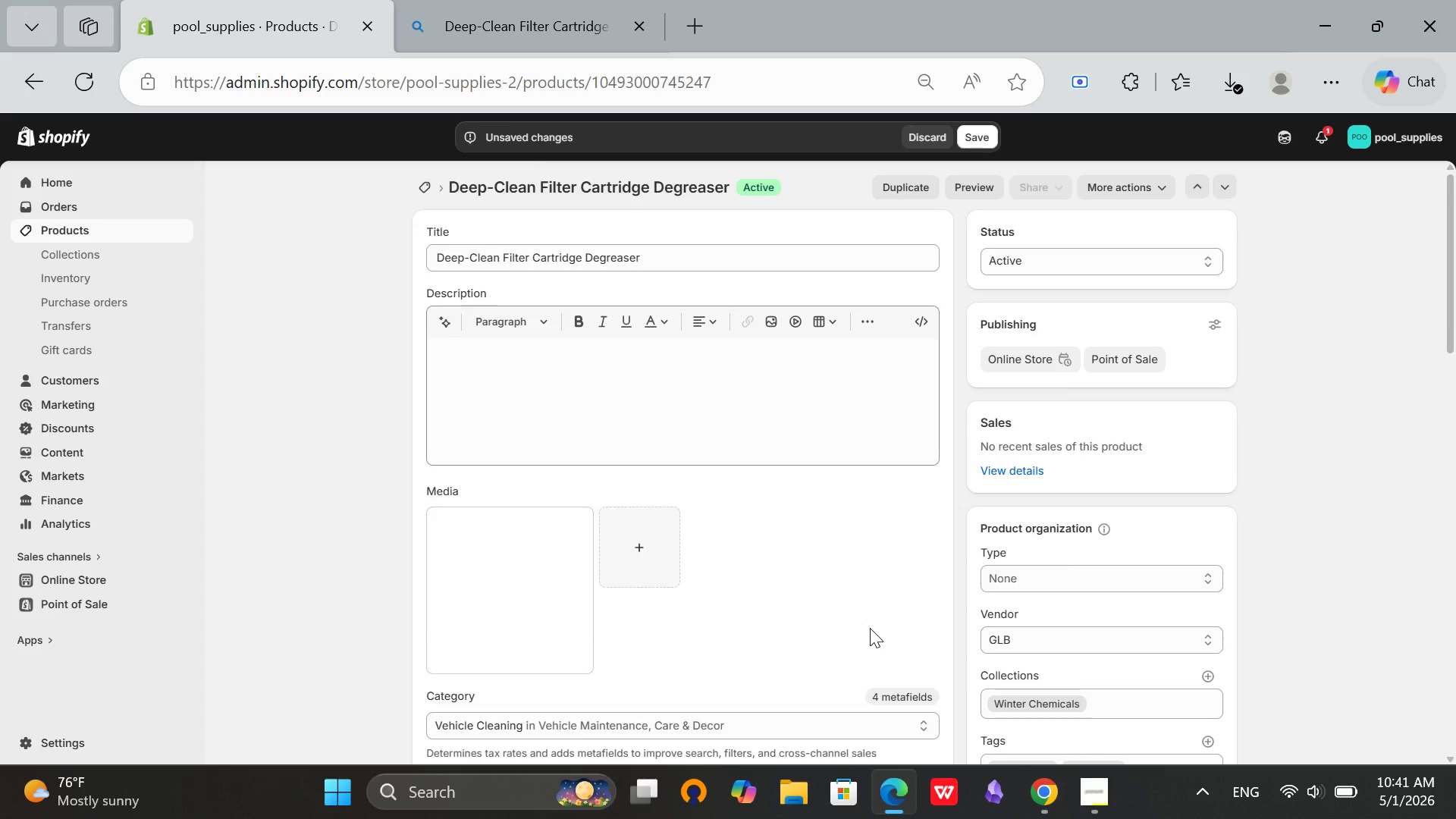 
scroll: coordinate [748, 560], scroll_direction: up, amount: 7.0
 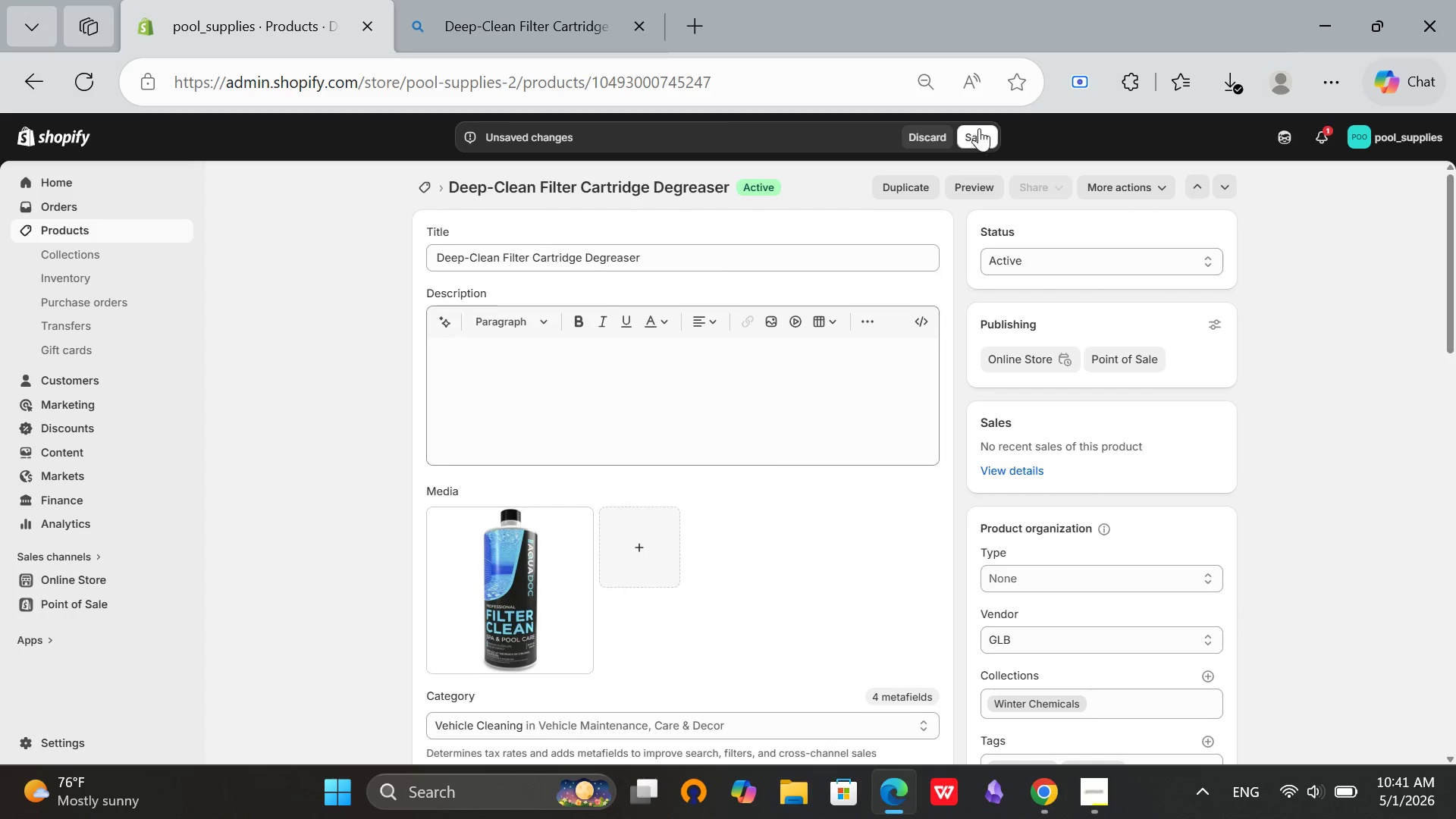 
left_click([981, 130])
 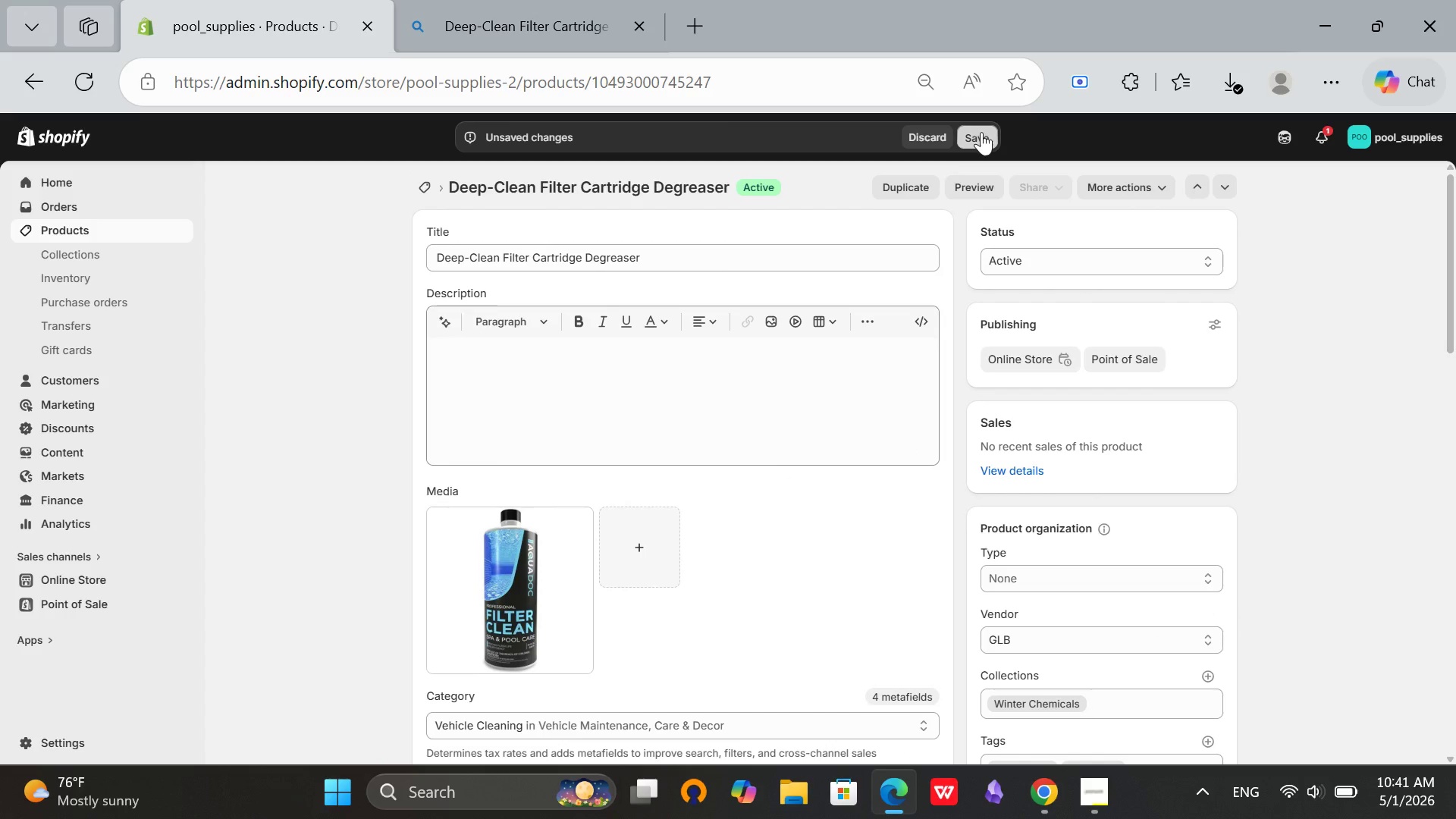 
mouse_move([946, 190])
 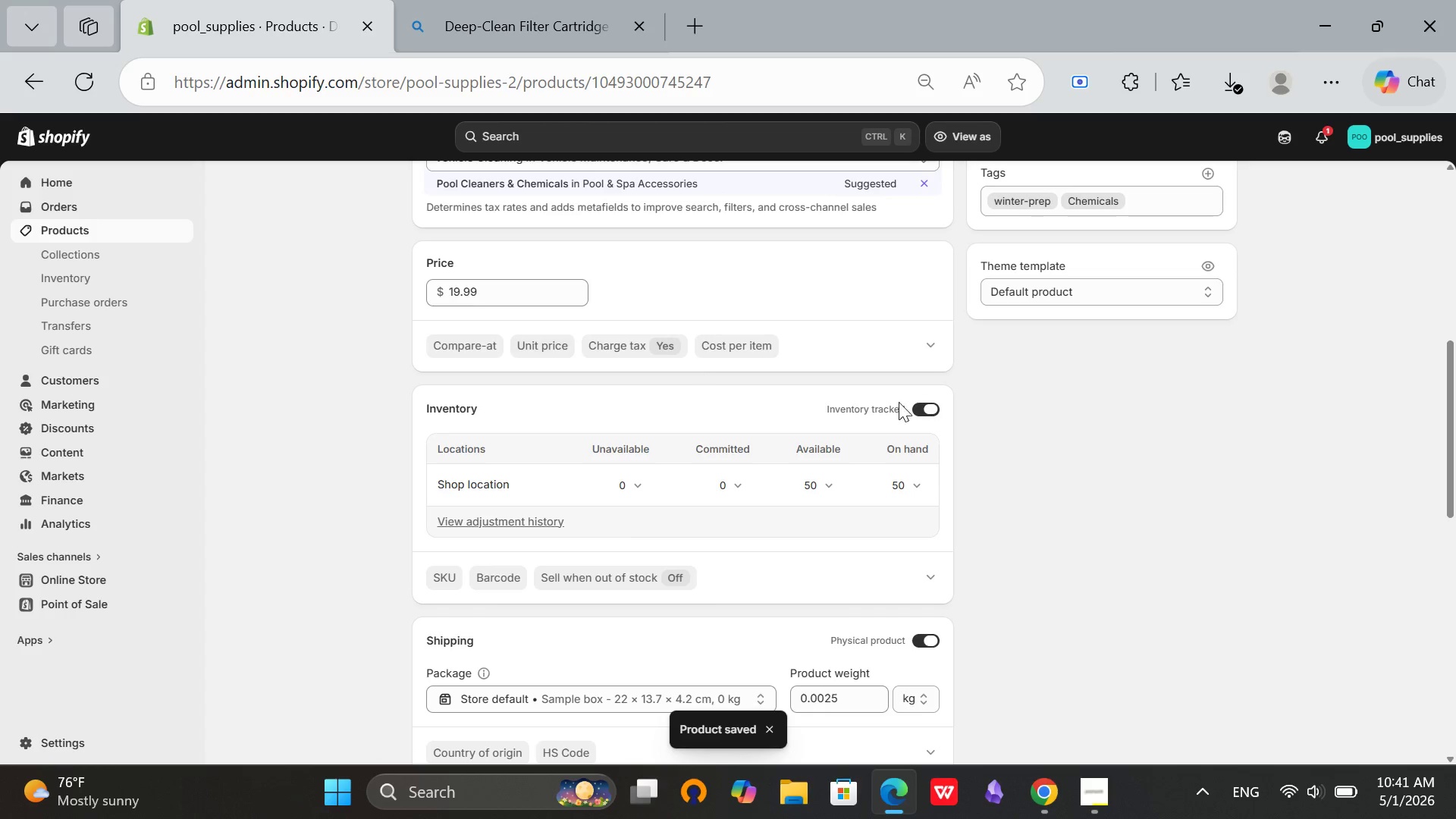 
scroll: coordinate [723, 475], scroll_direction: up, amount: 7.0
 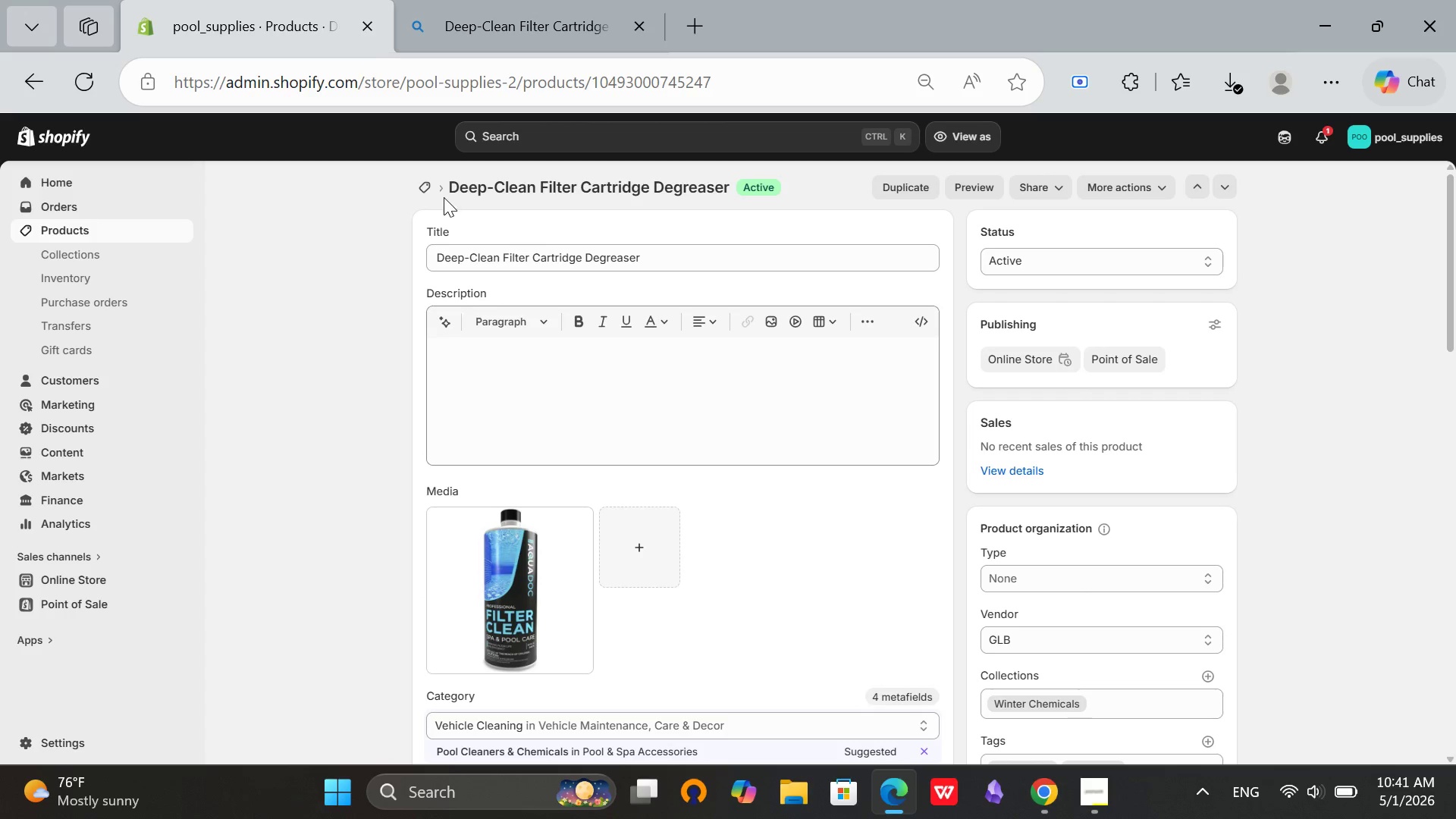 
left_click([426, 190])
 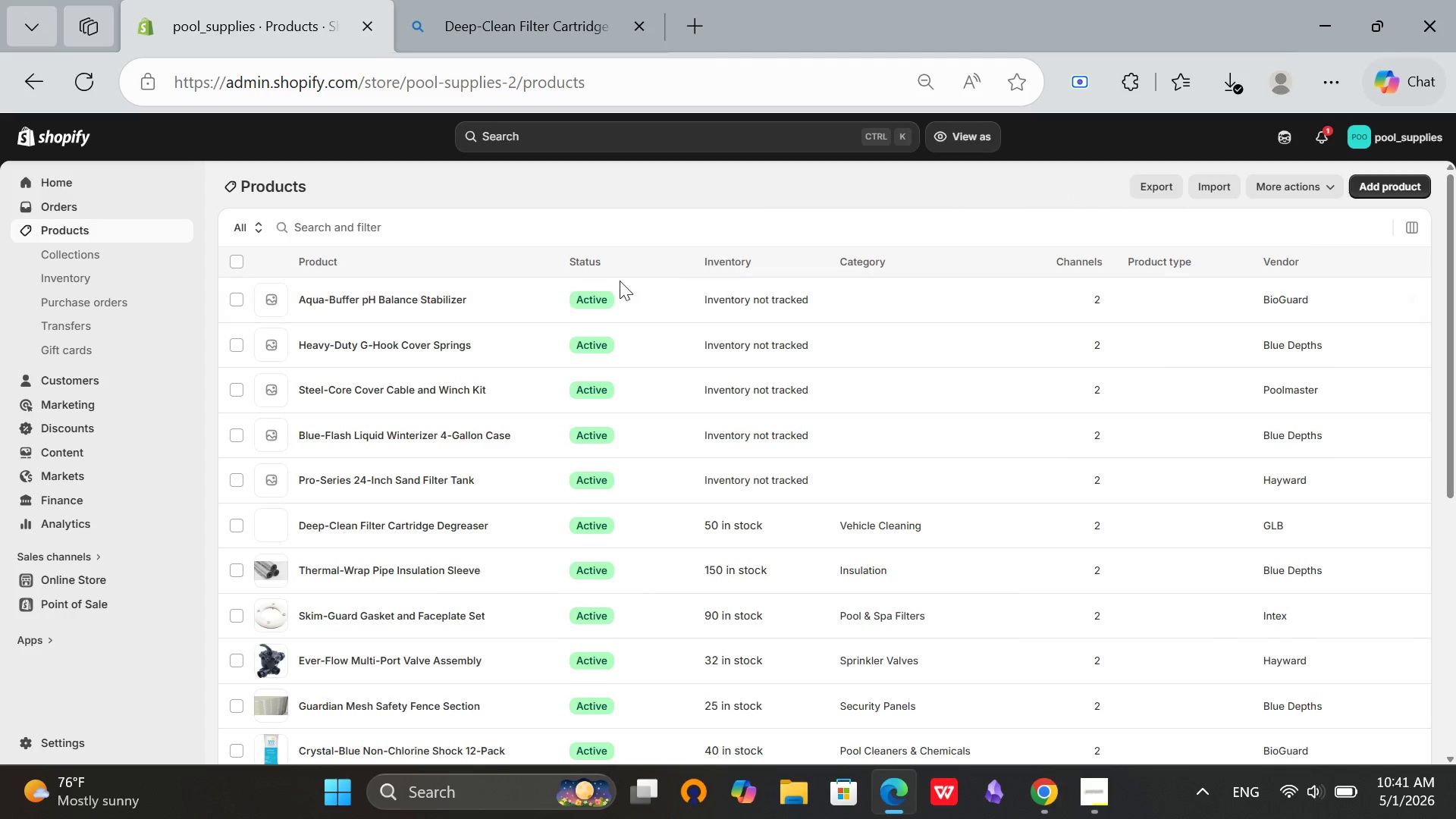 
left_click([344, 481])
 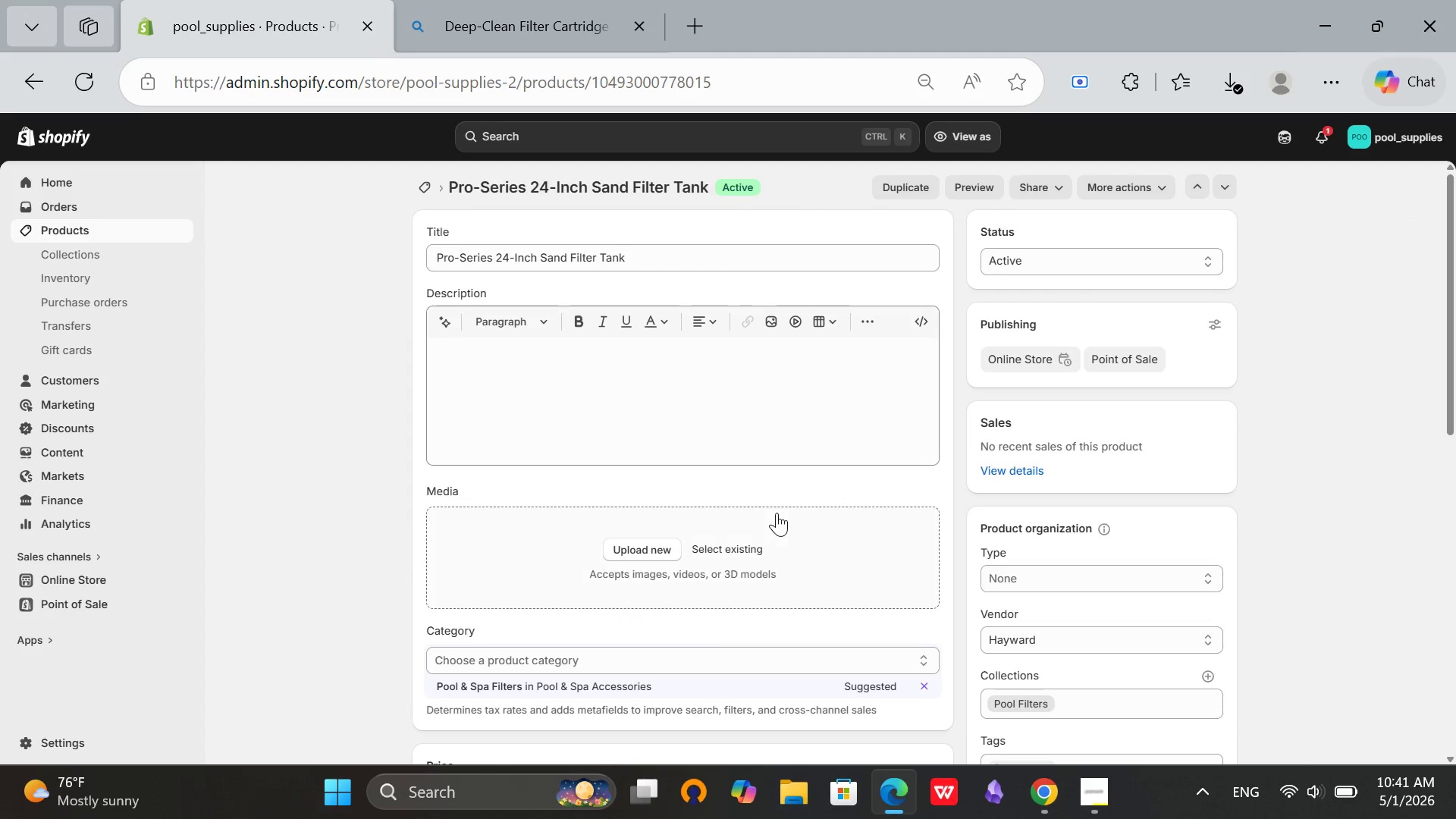 
wait(5.17)
 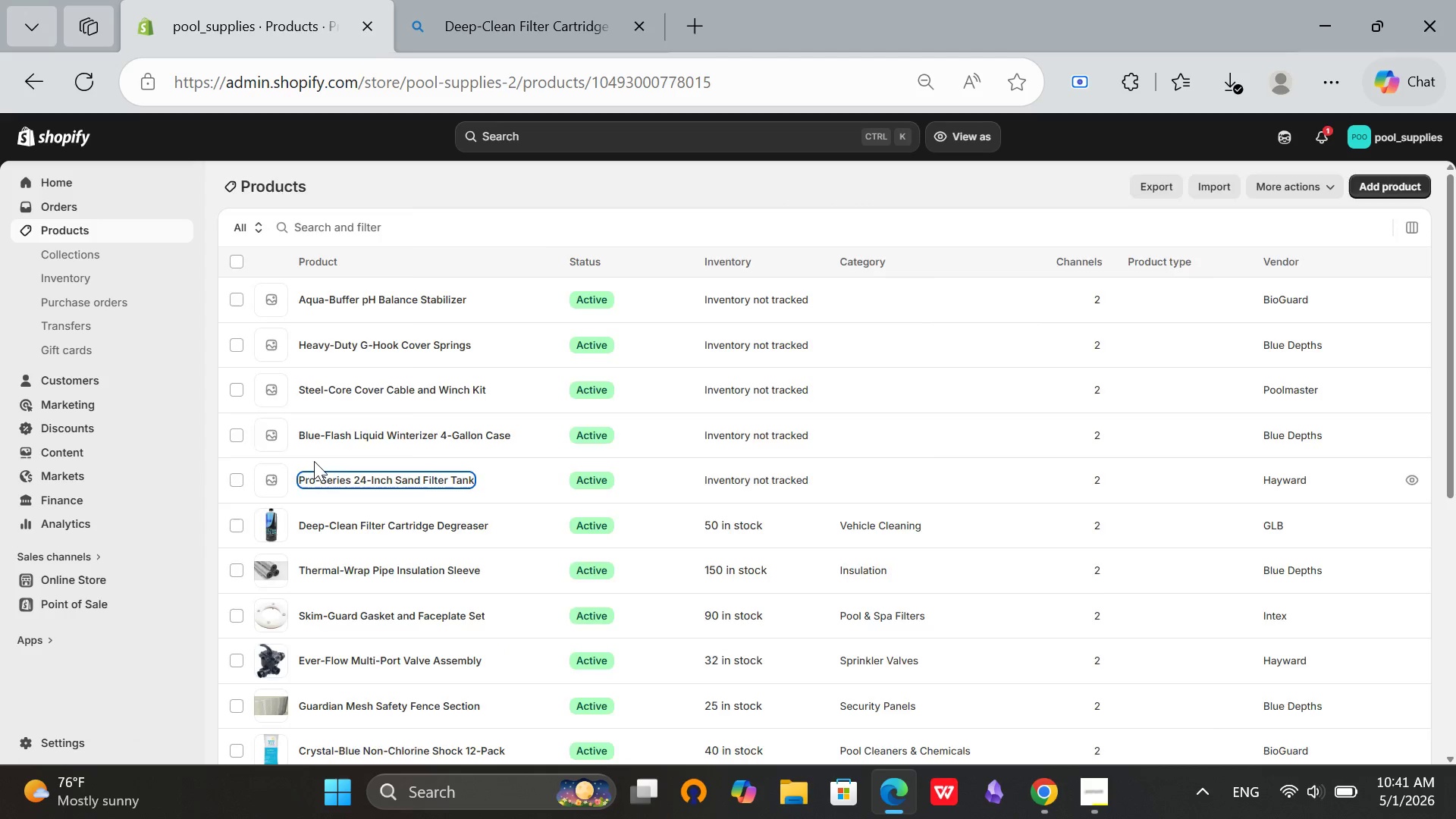 
left_click([591, 689])
 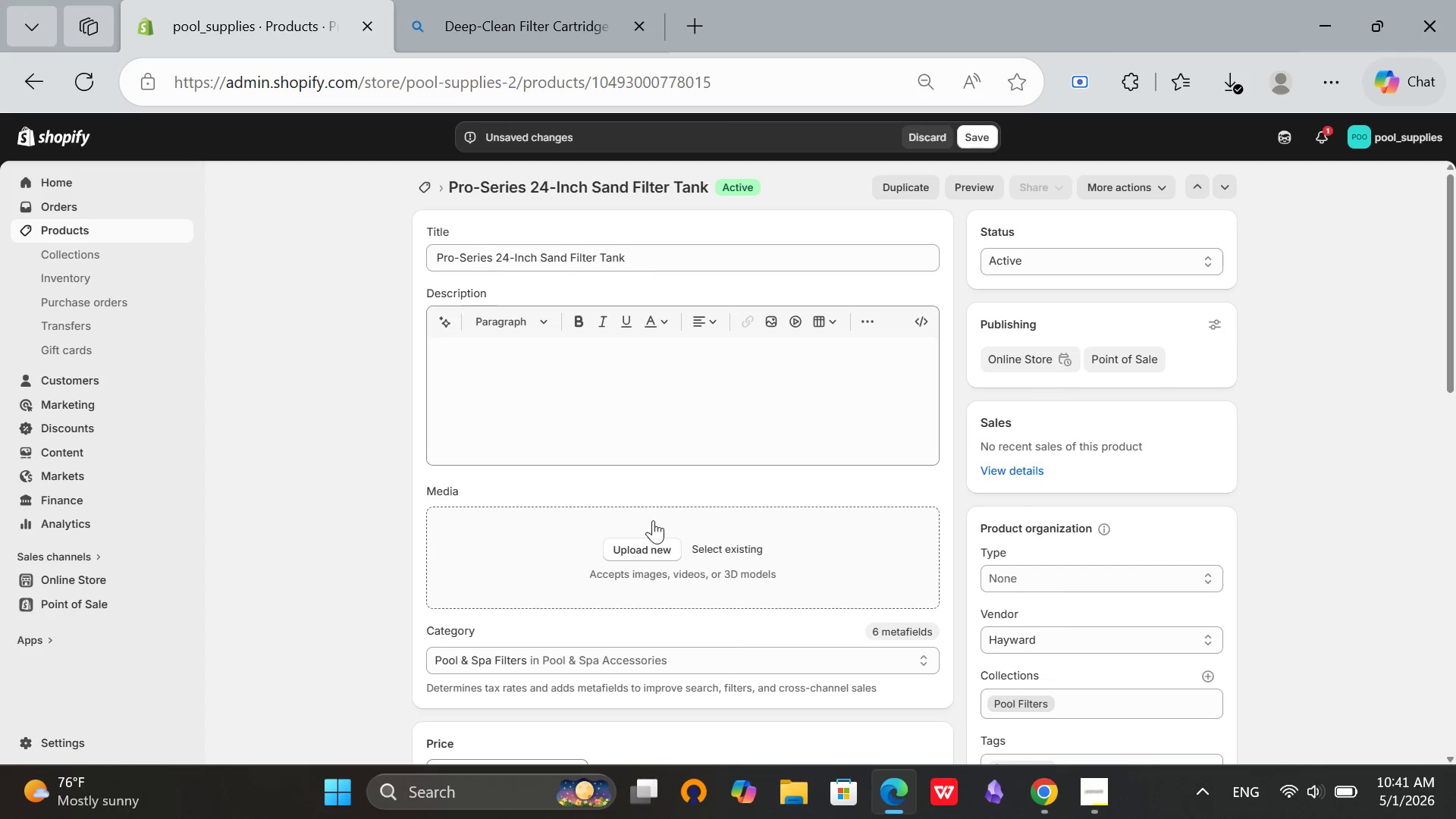 
double_click([671, 250])
 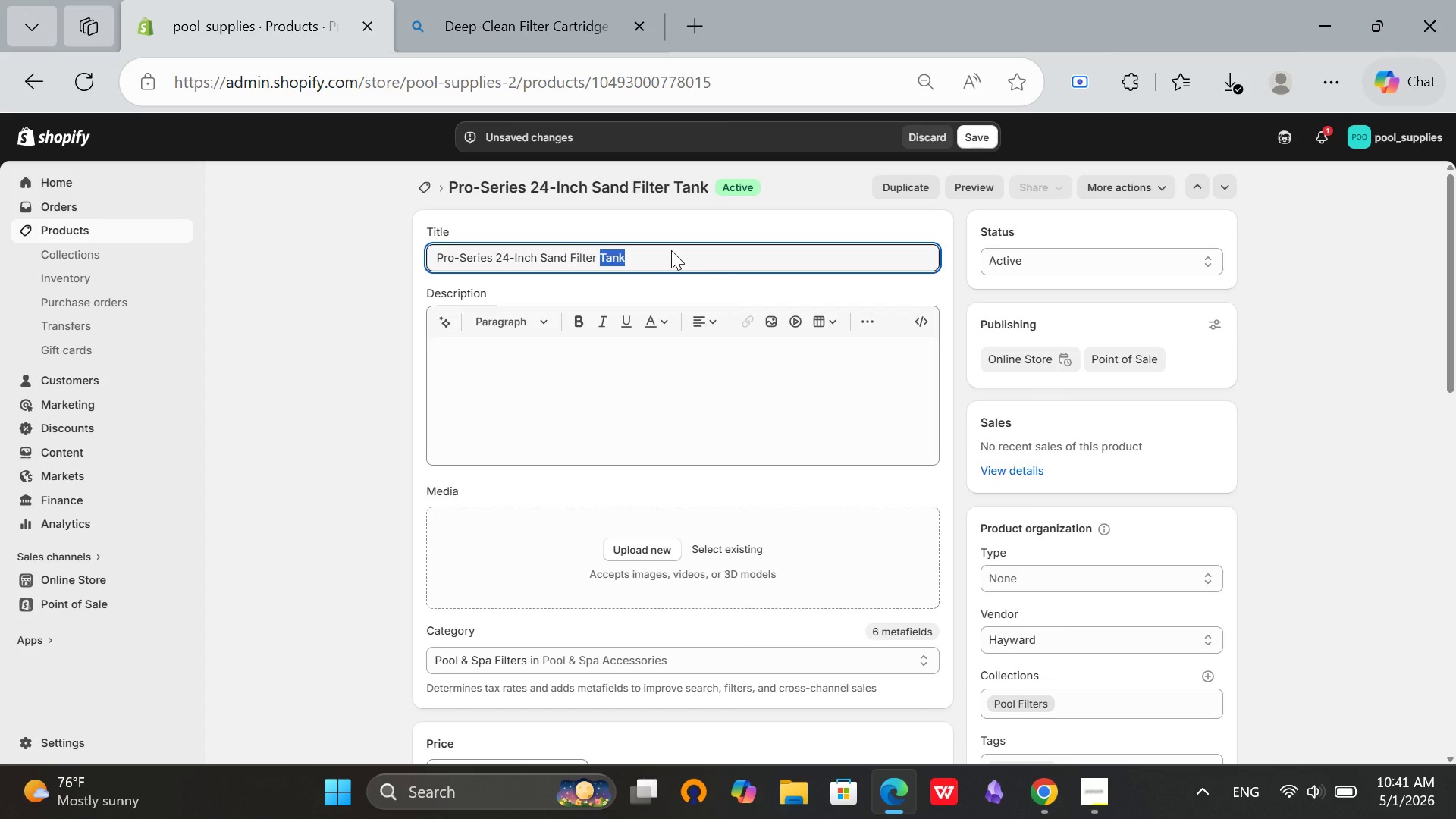 
key(Control+A)
 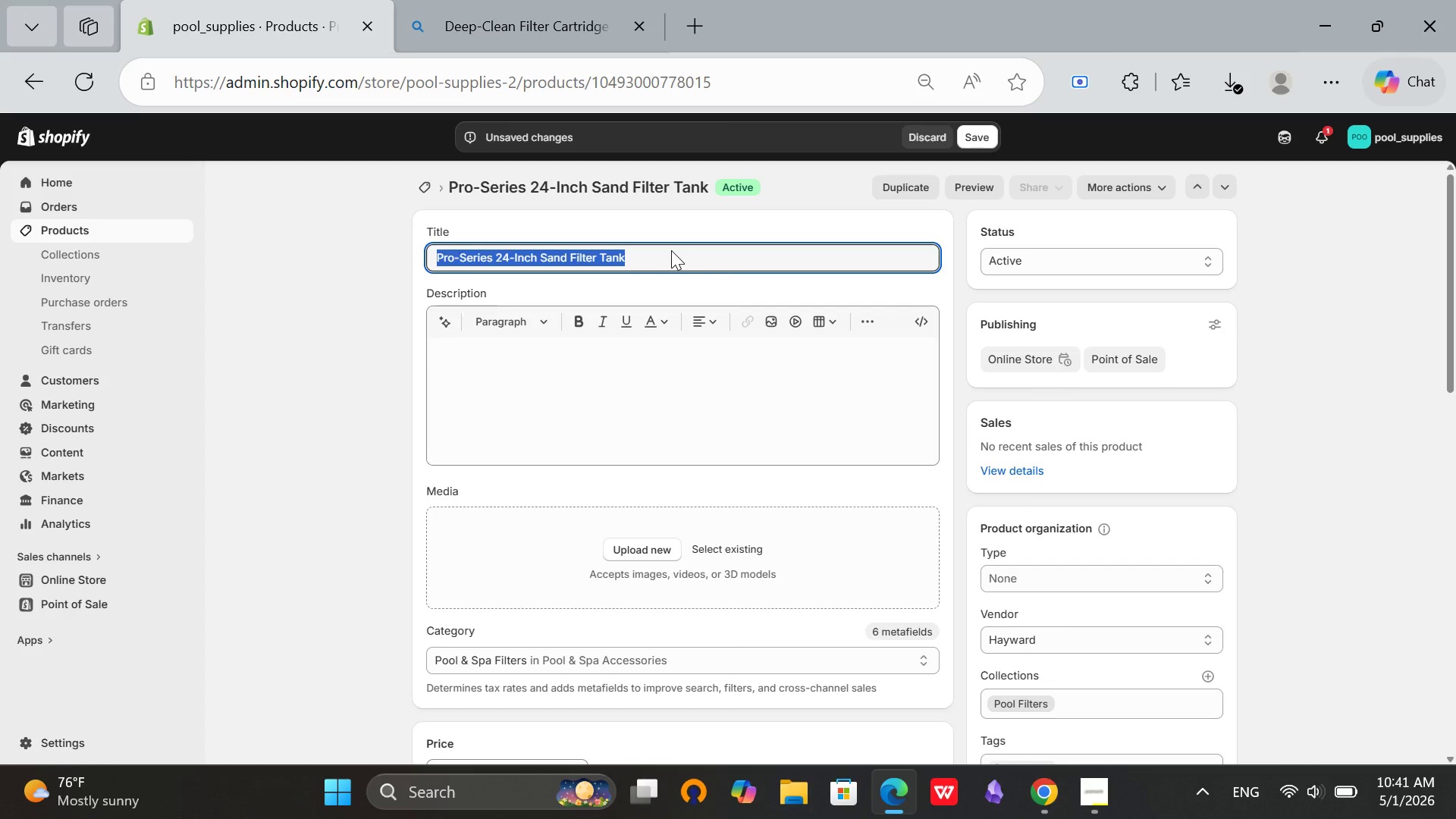 
key(Control+C)
 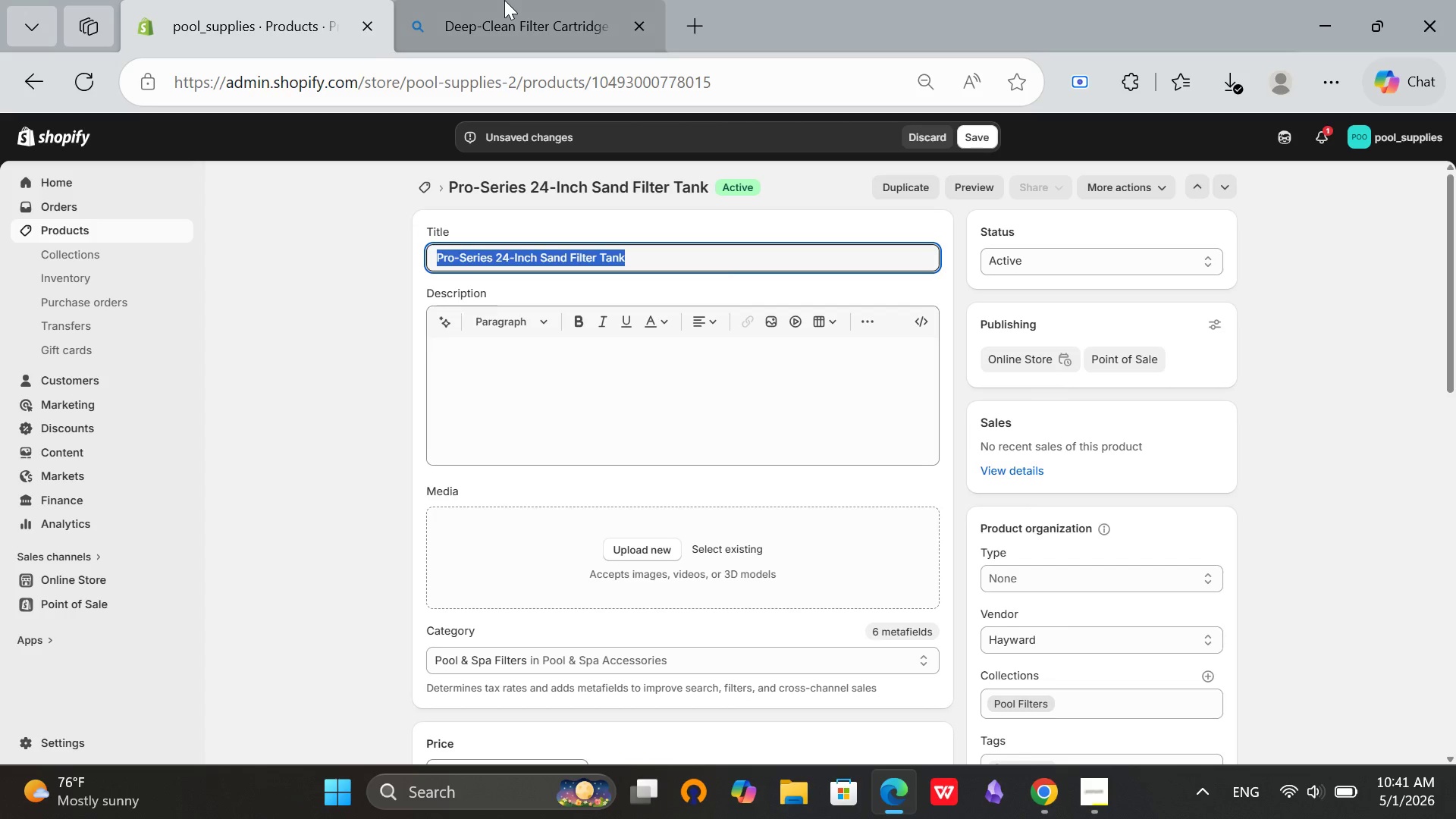 
left_click([541, 0])
 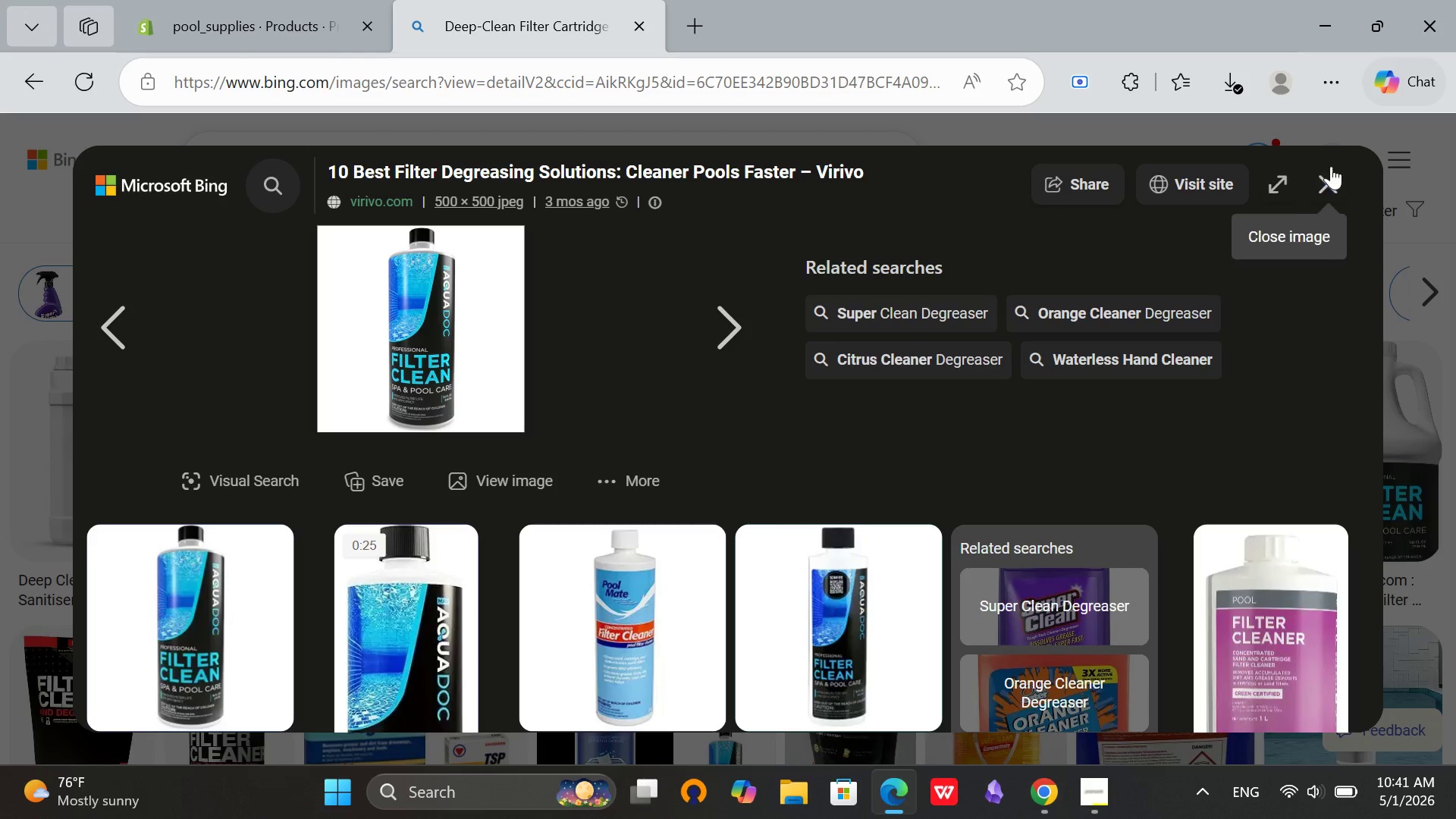 
left_click([1338, 166])
 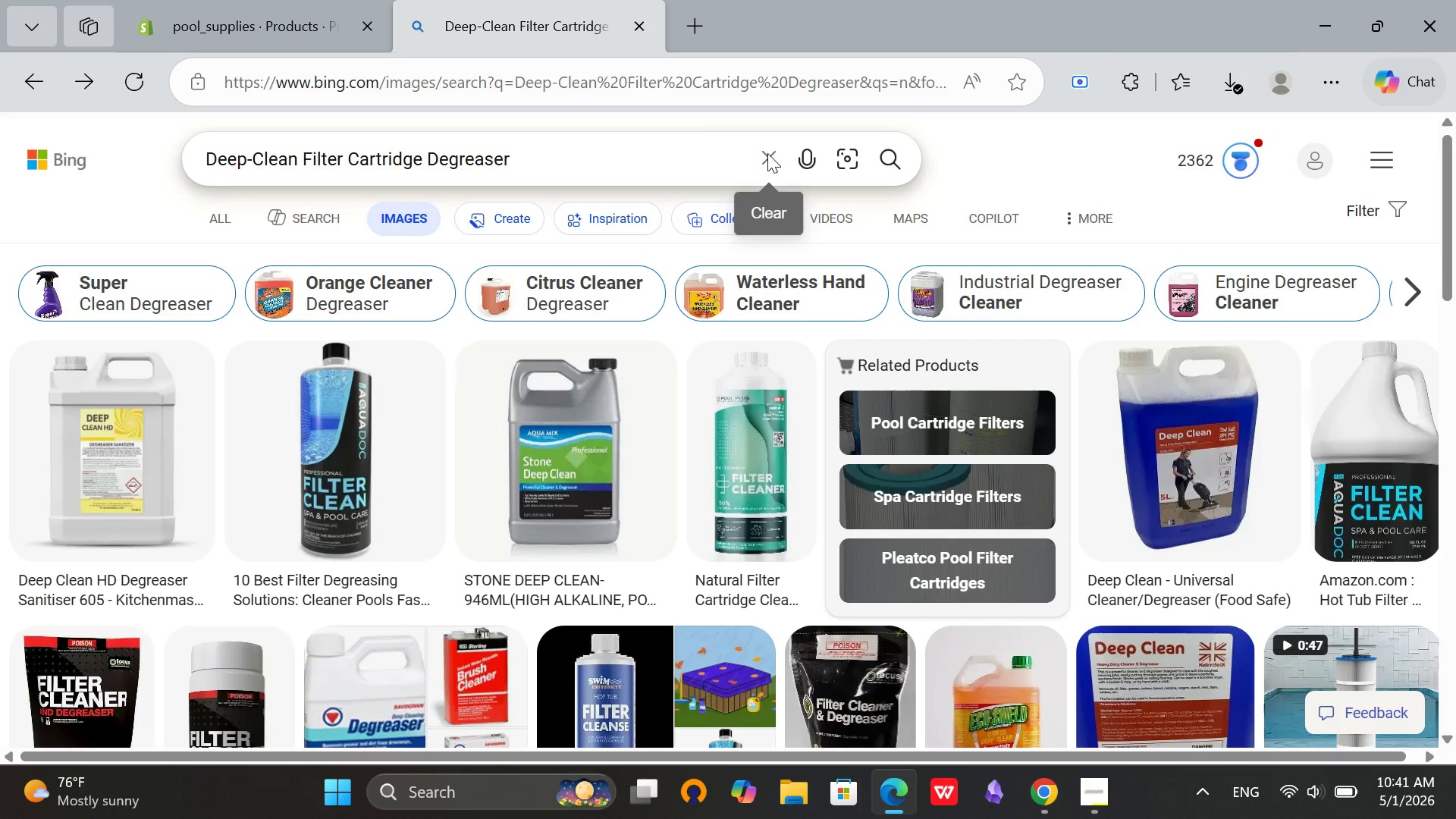 
key(Control+V)
 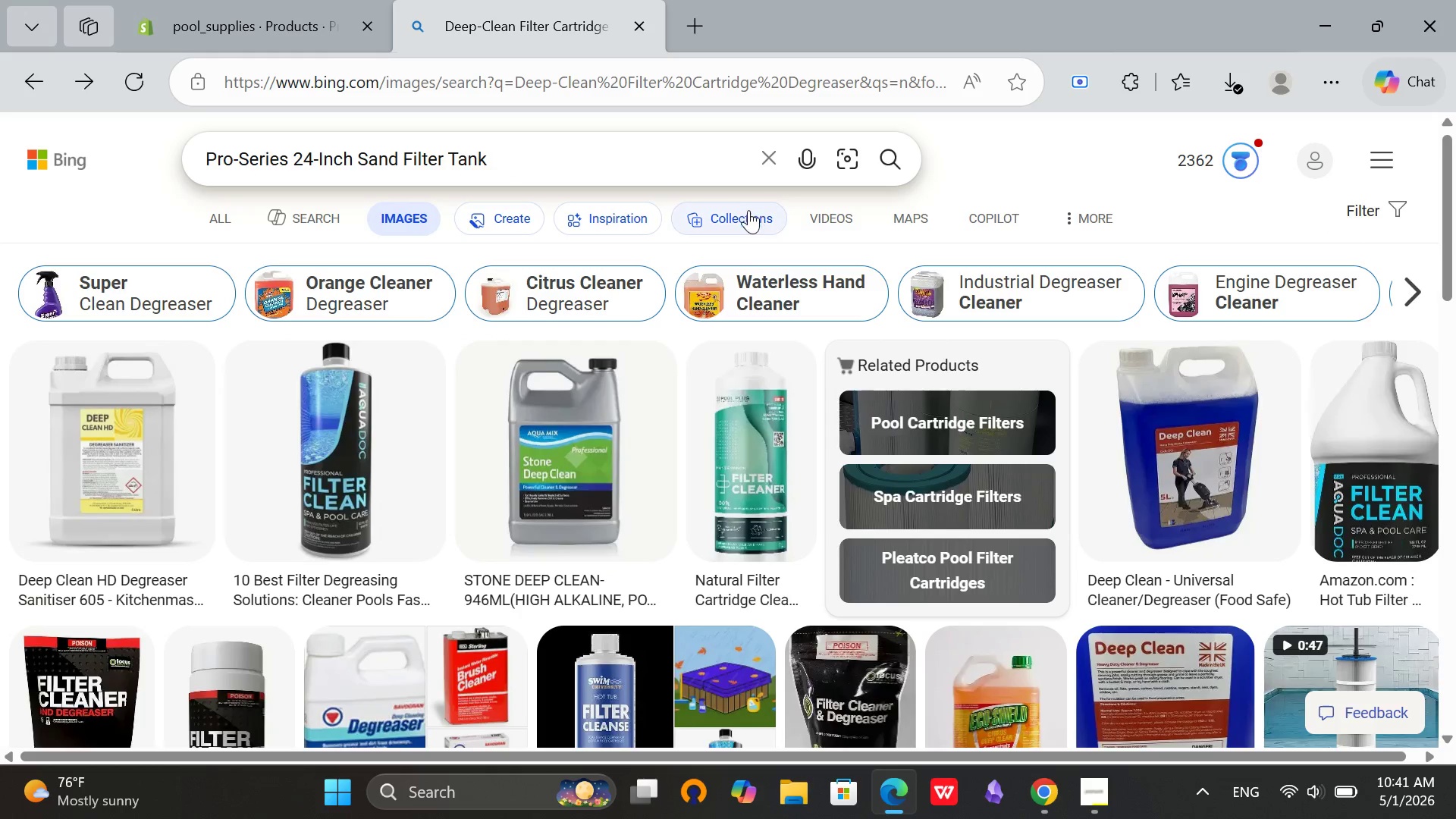 
key(Enter)
 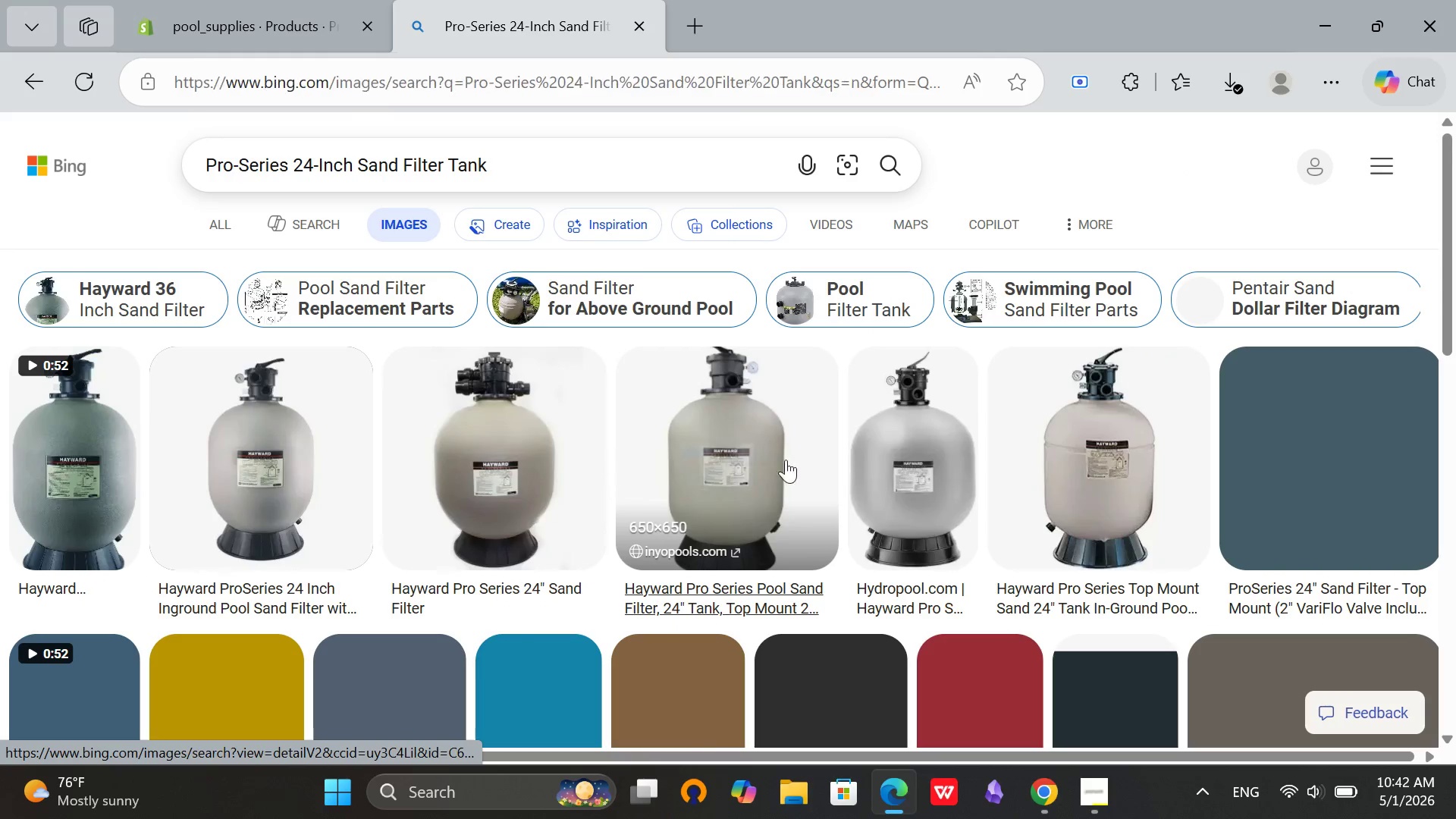 
left_click([290, 422])
 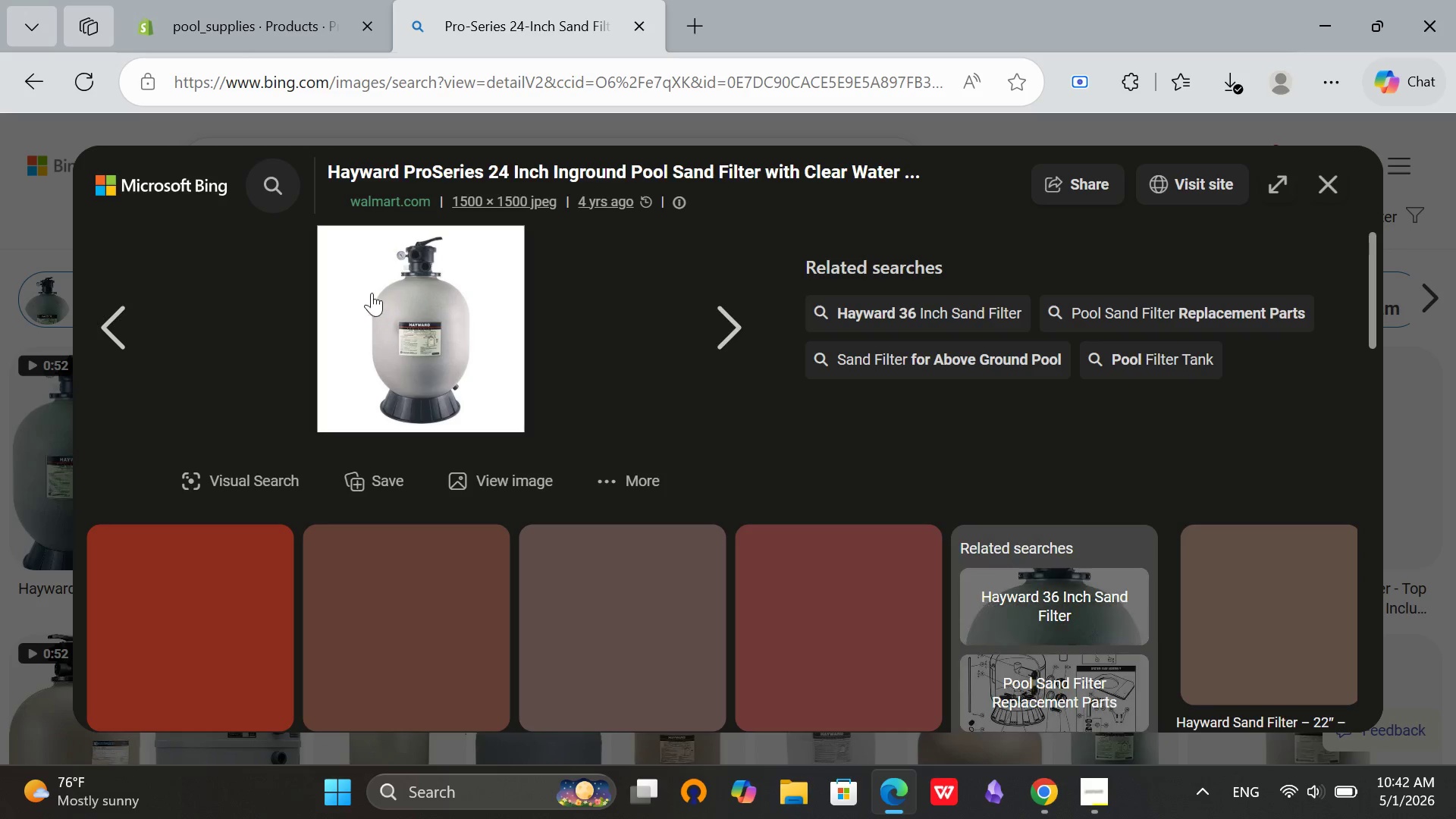 
wait(6.67)
 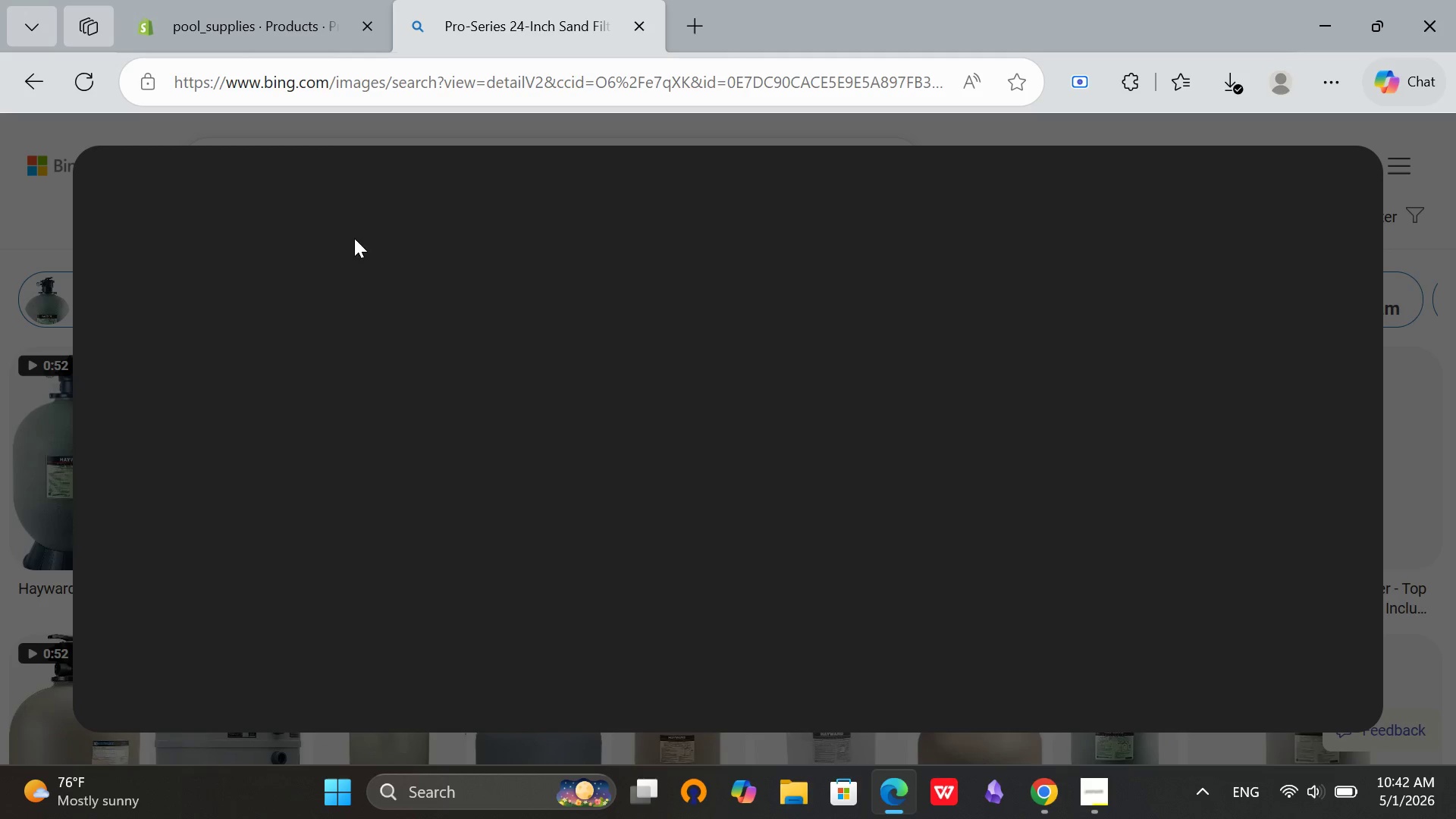 
left_click([484, 304])
 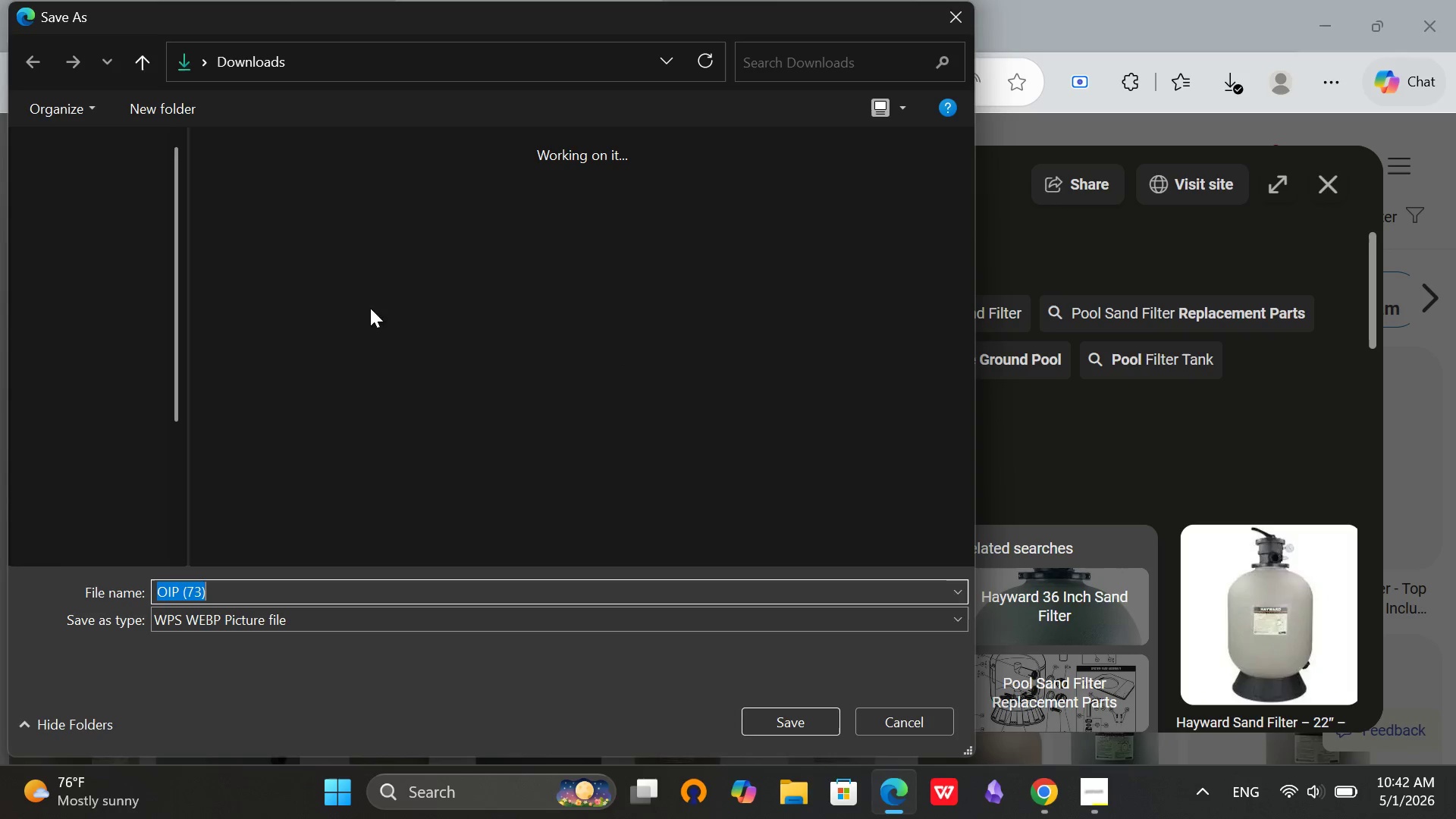 
left_click_drag(start_coordinate=[64, 328], to_coordinate=[61, 337])
 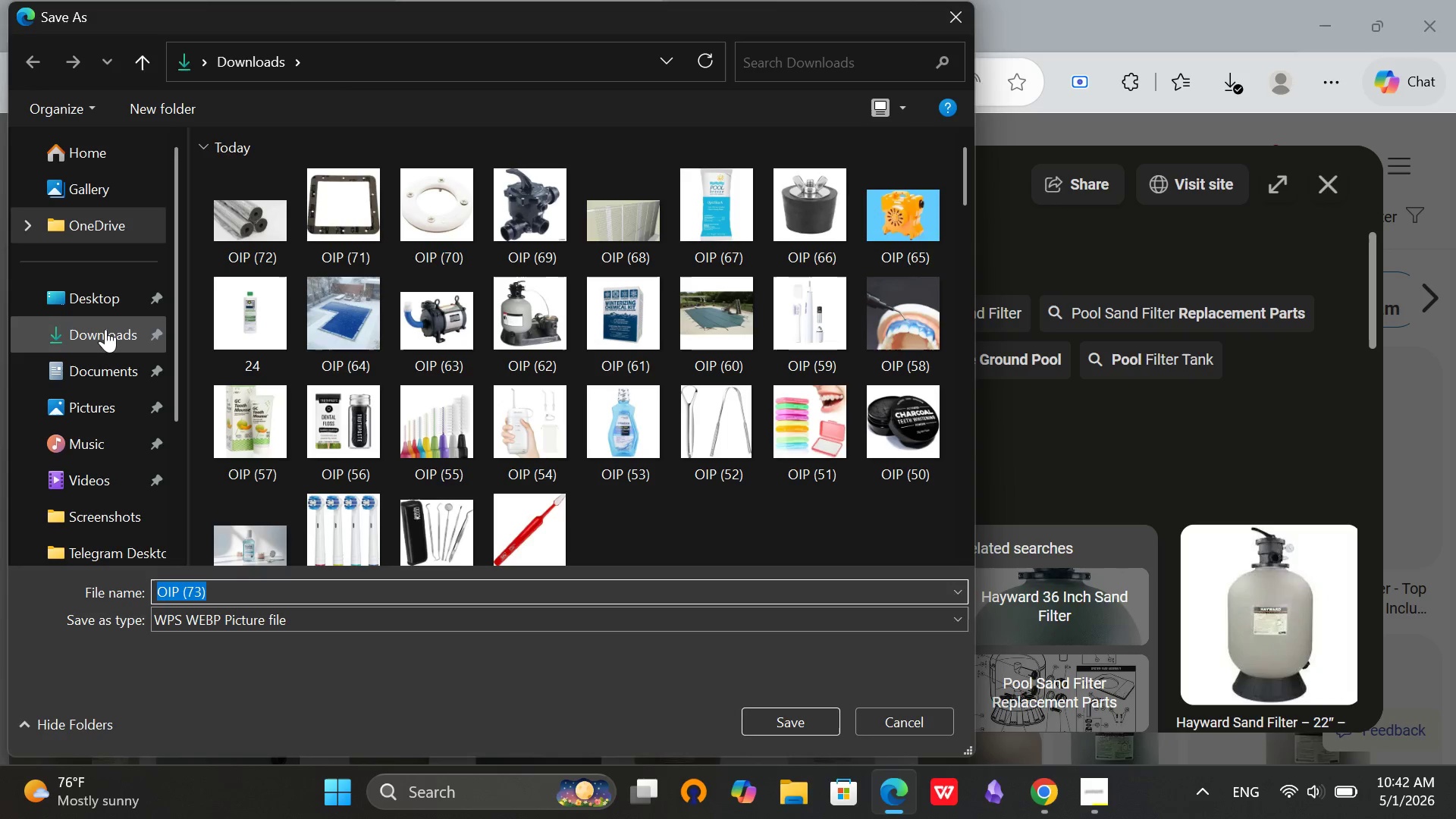 
left_click([105, 329])
 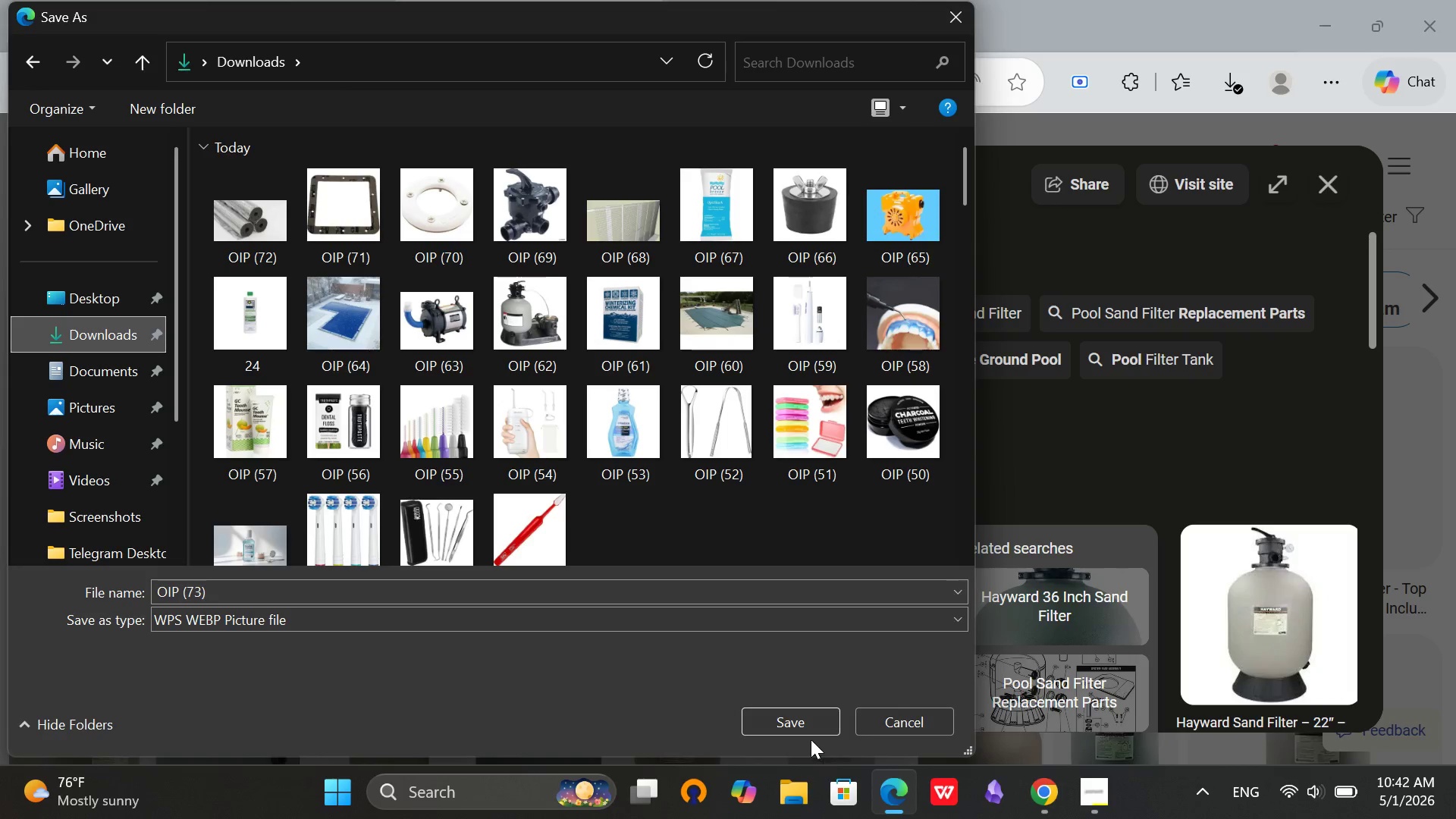 
left_click([799, 729])
 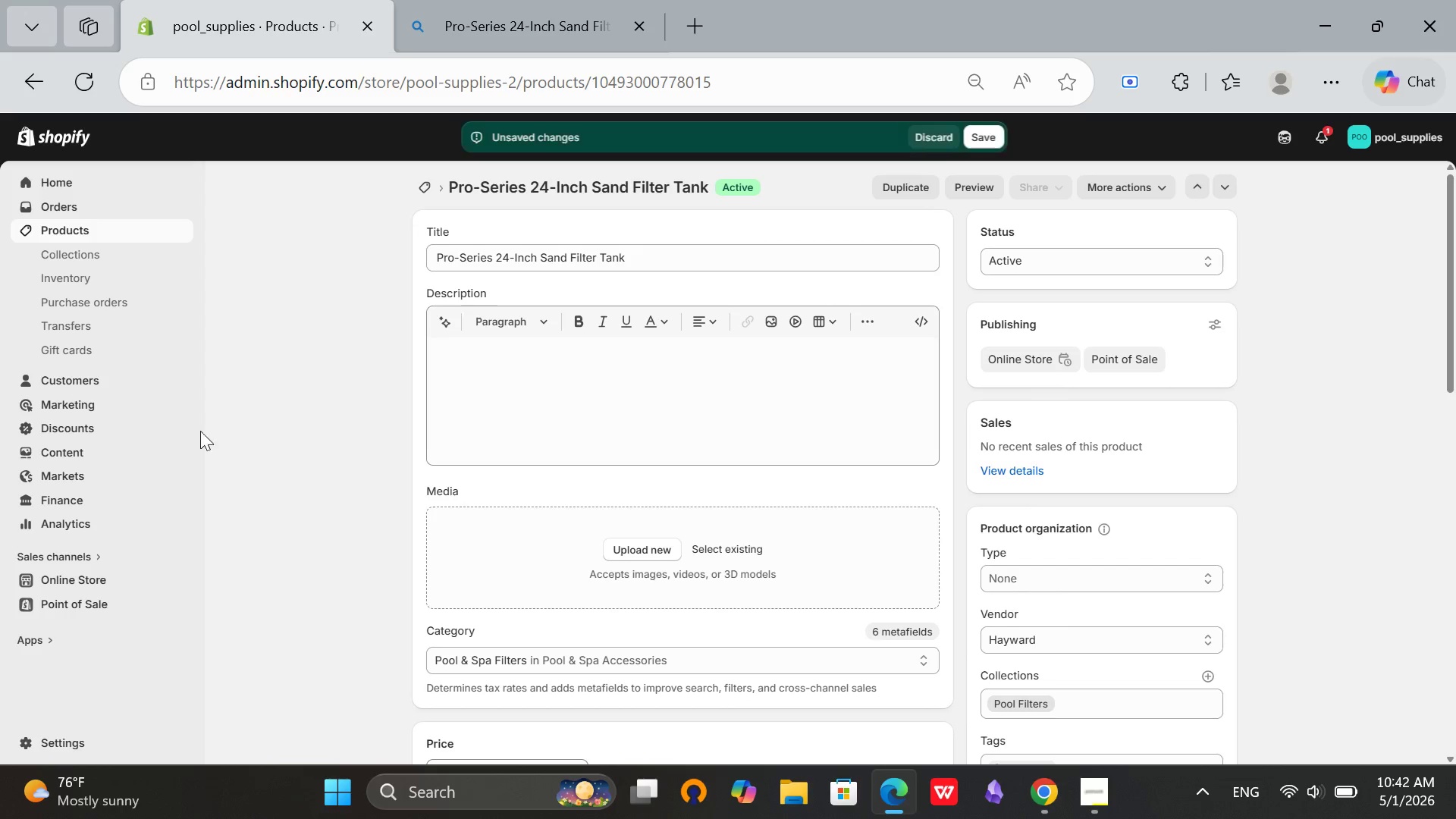 
wait(5.42)
 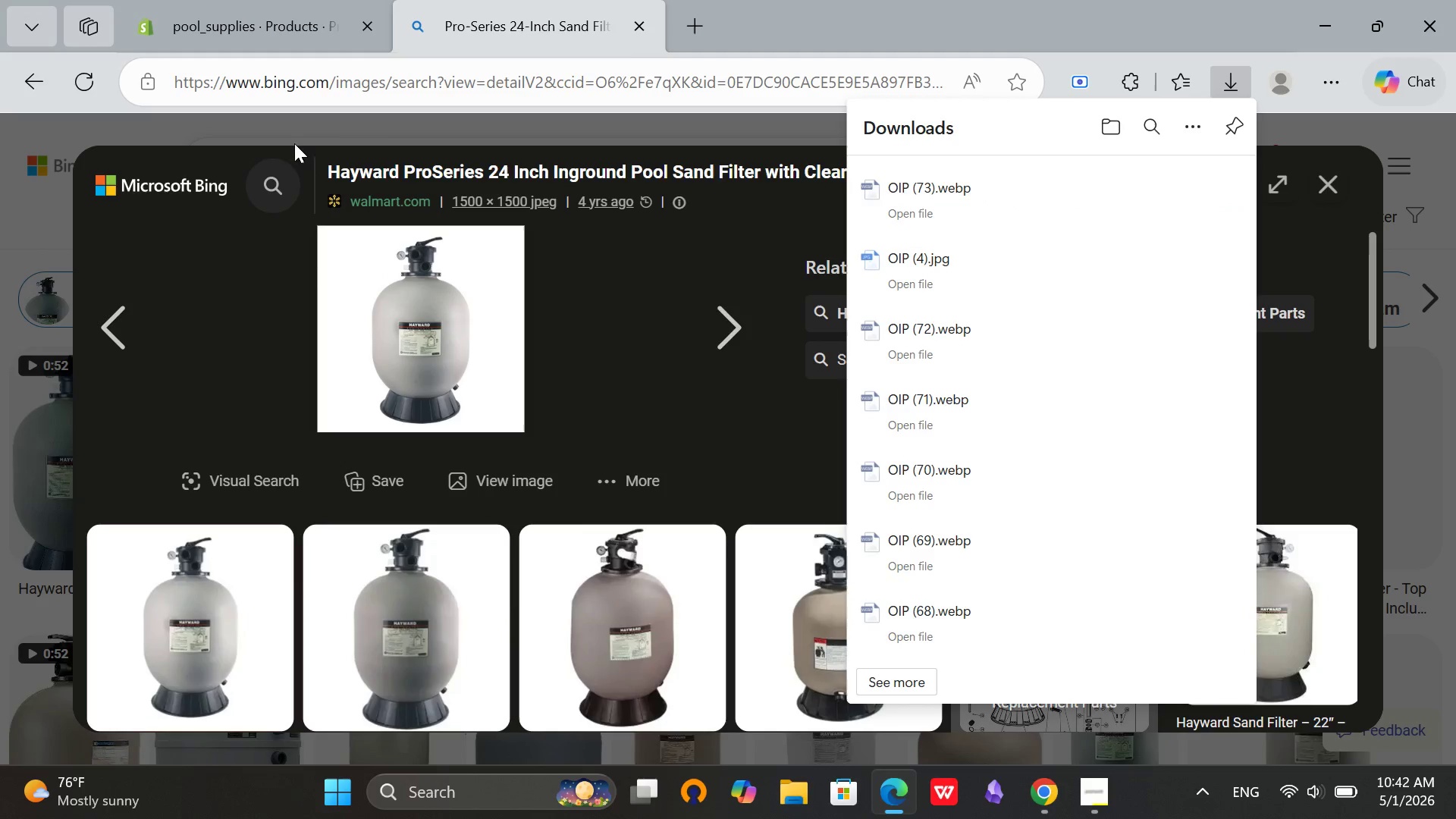 
left_click([666, 554])
 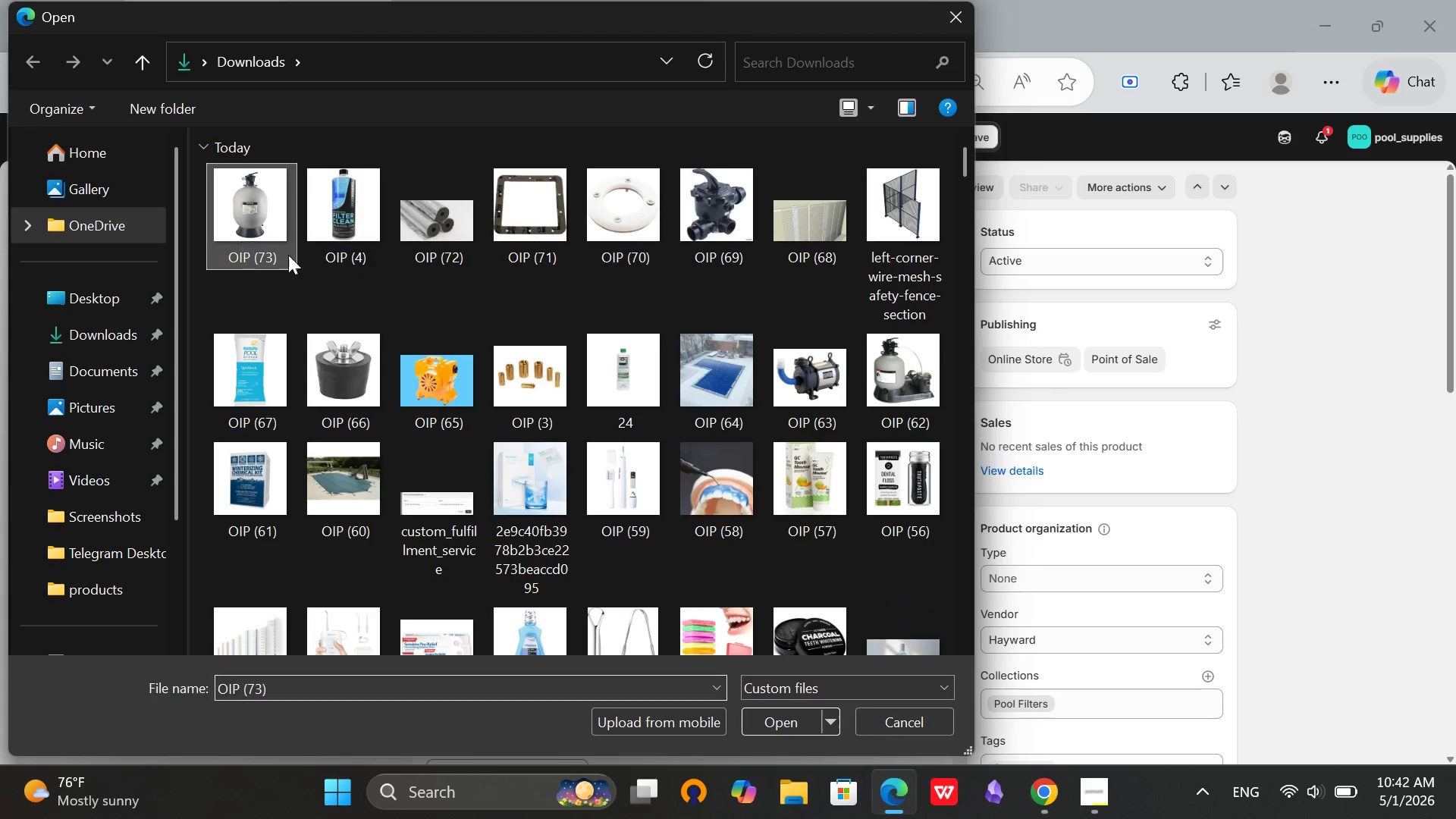 
left_click([772, 723])
 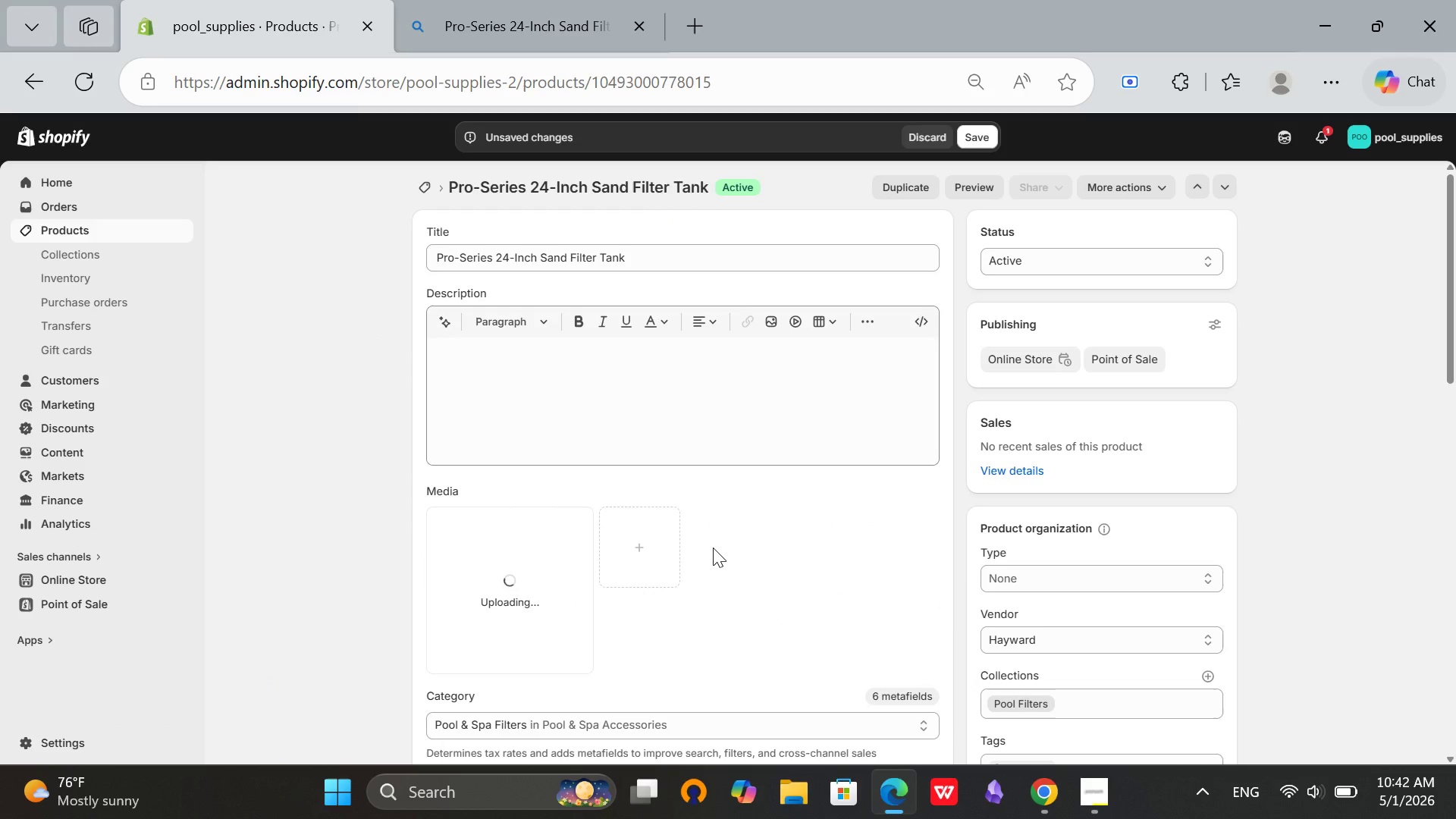 
scroll: coordinate [713, 548], scroll_direction: down, amount: 2.0
 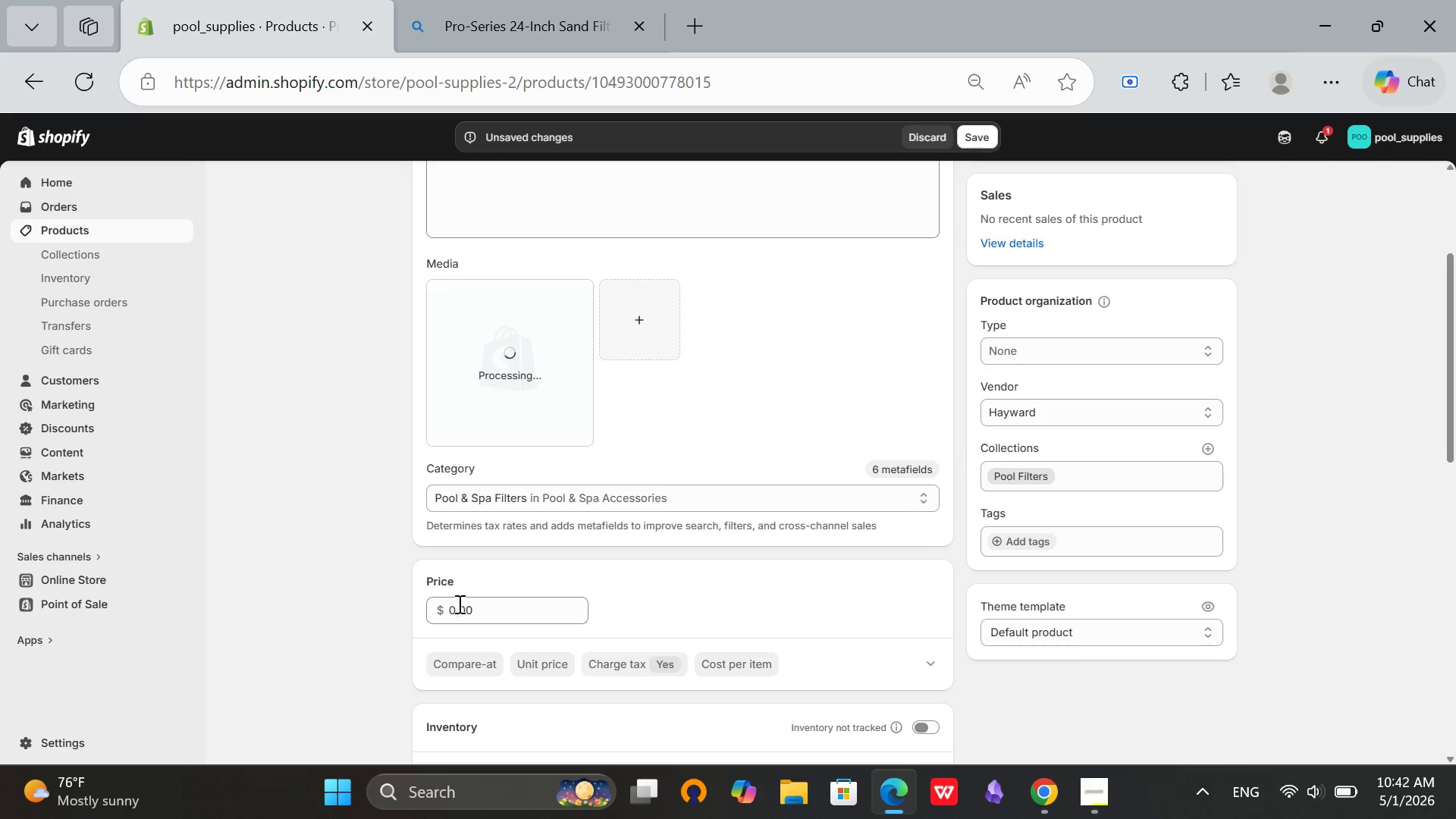 
wait(5.11)
 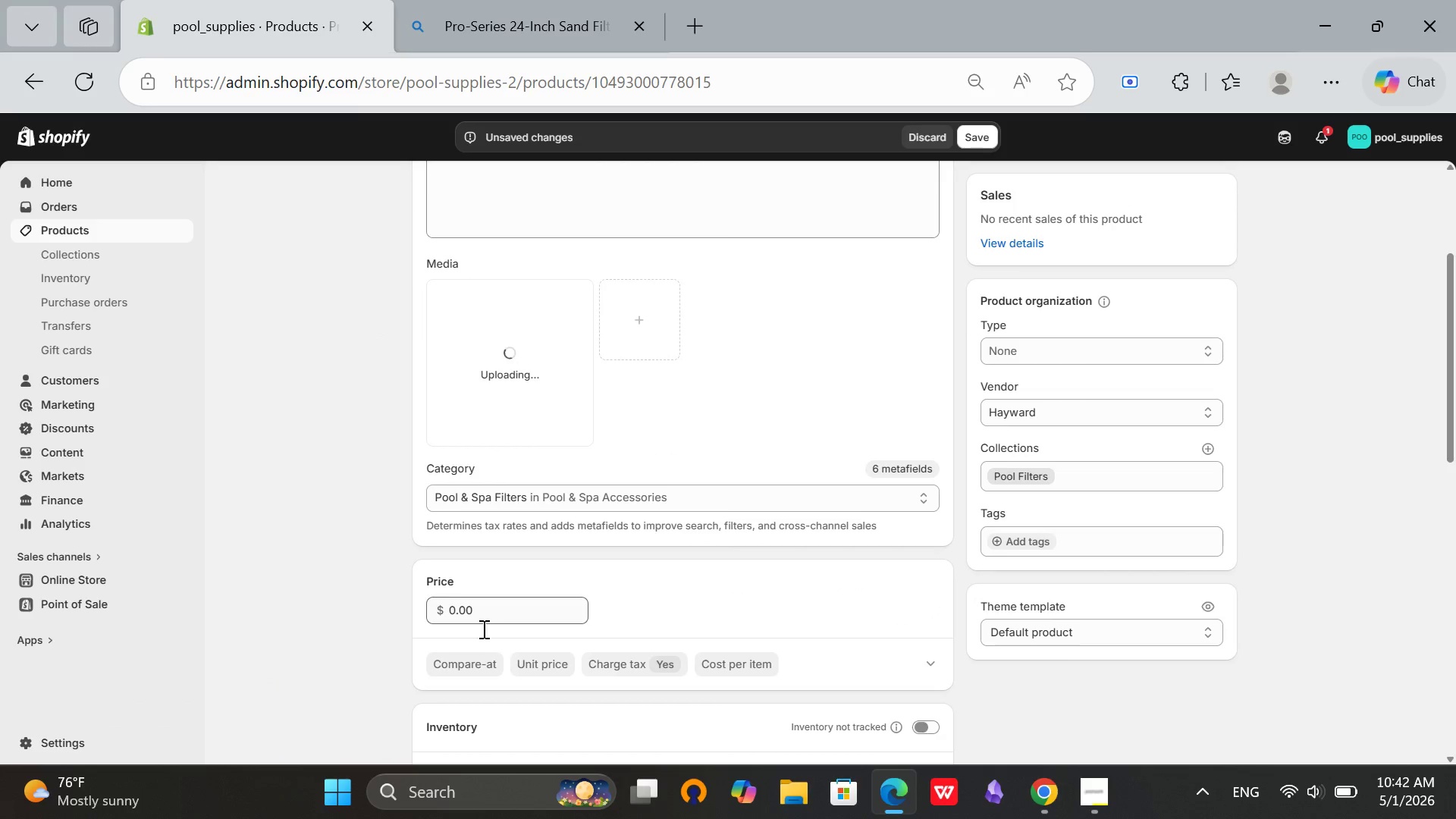 
left_click([452, 611])
 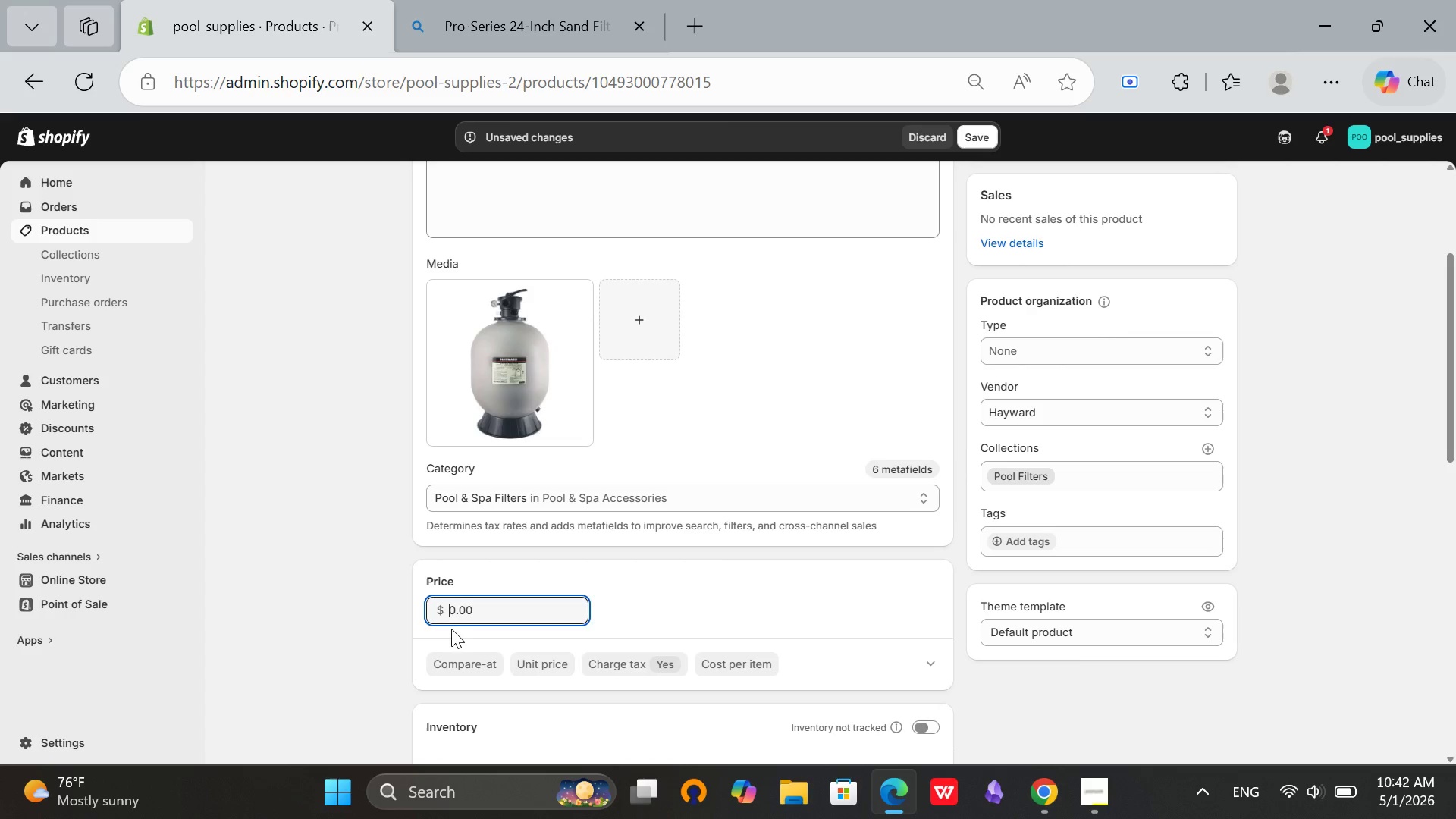 
type(41)
 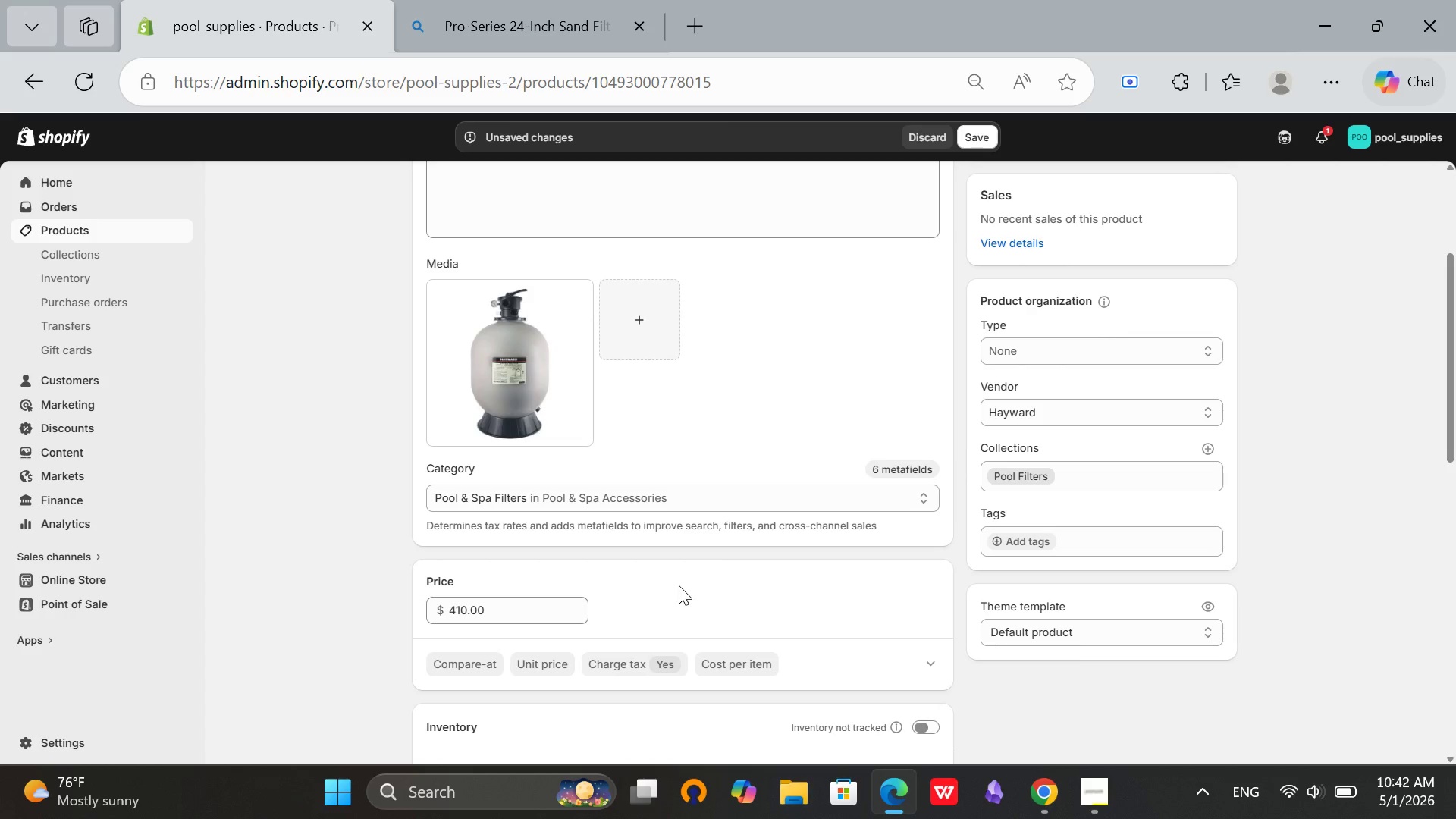 
scroll: coordinate [679, 585], scroll_direction: none, amount: 0.0
 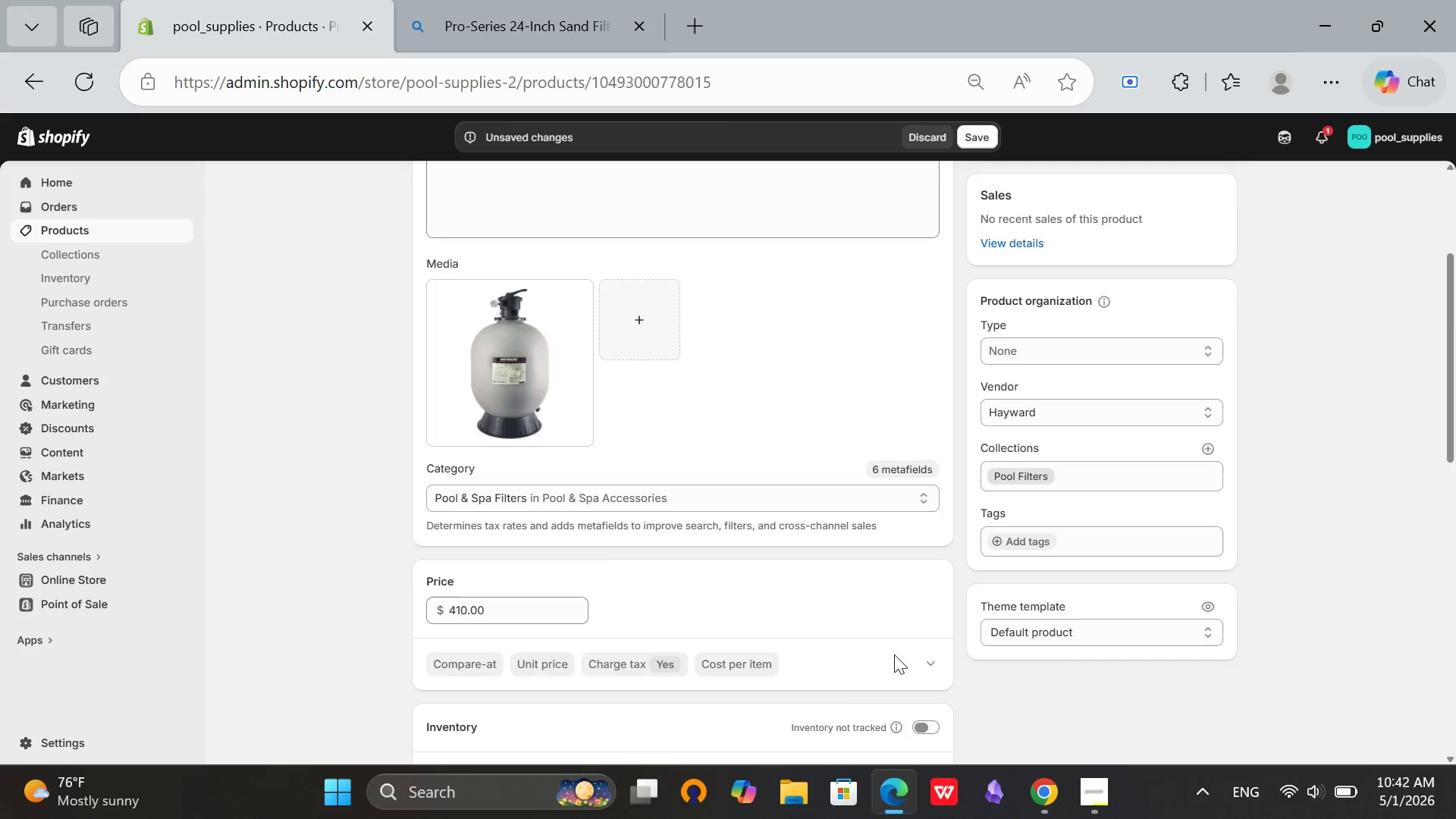 
scroll: coordinate [894, 654], scroll_direction: down, amount: 2.0
 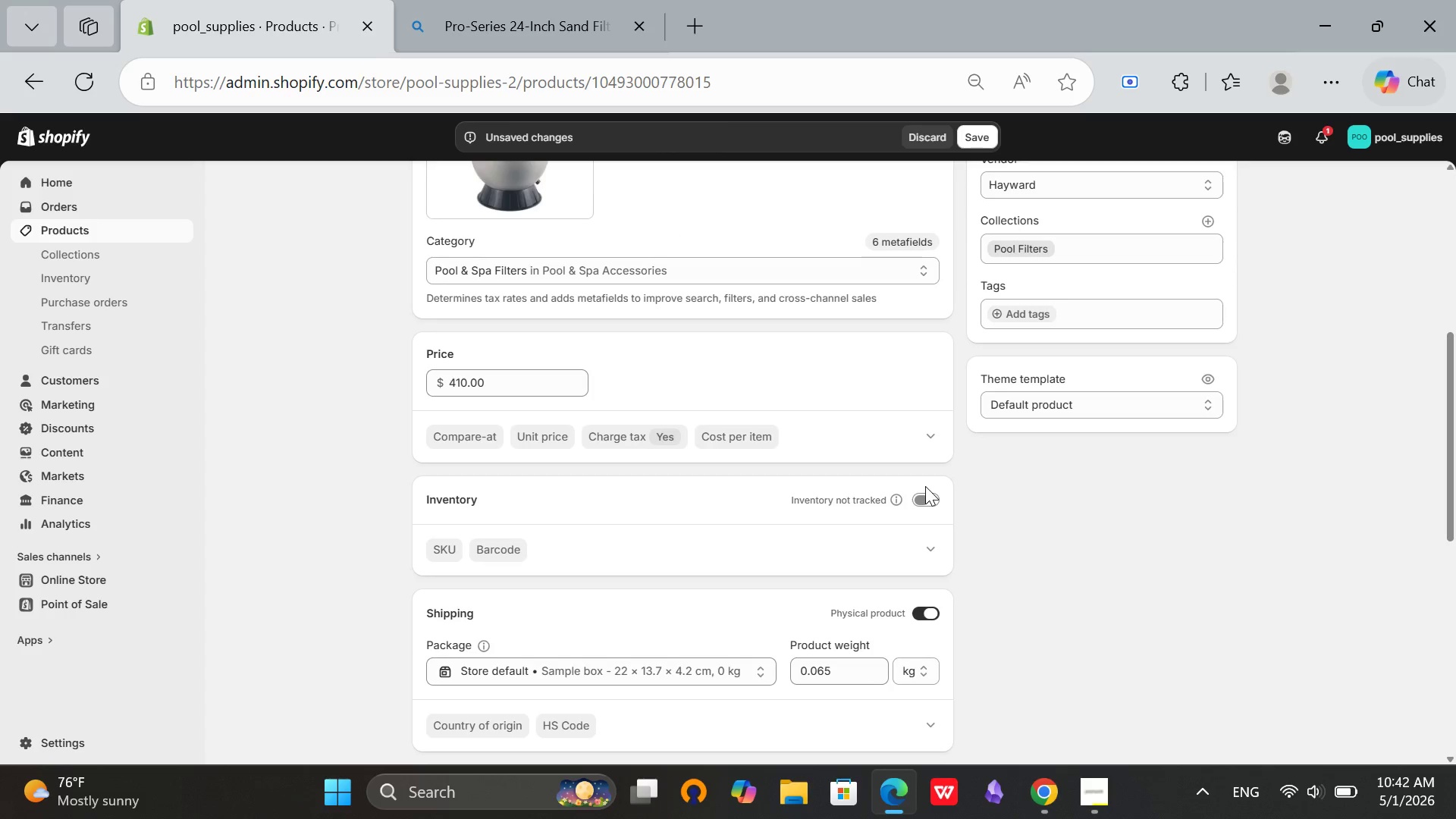 
left_click_drag(start_coordinate=[925, 486], to_coordinate=[921, 499])
 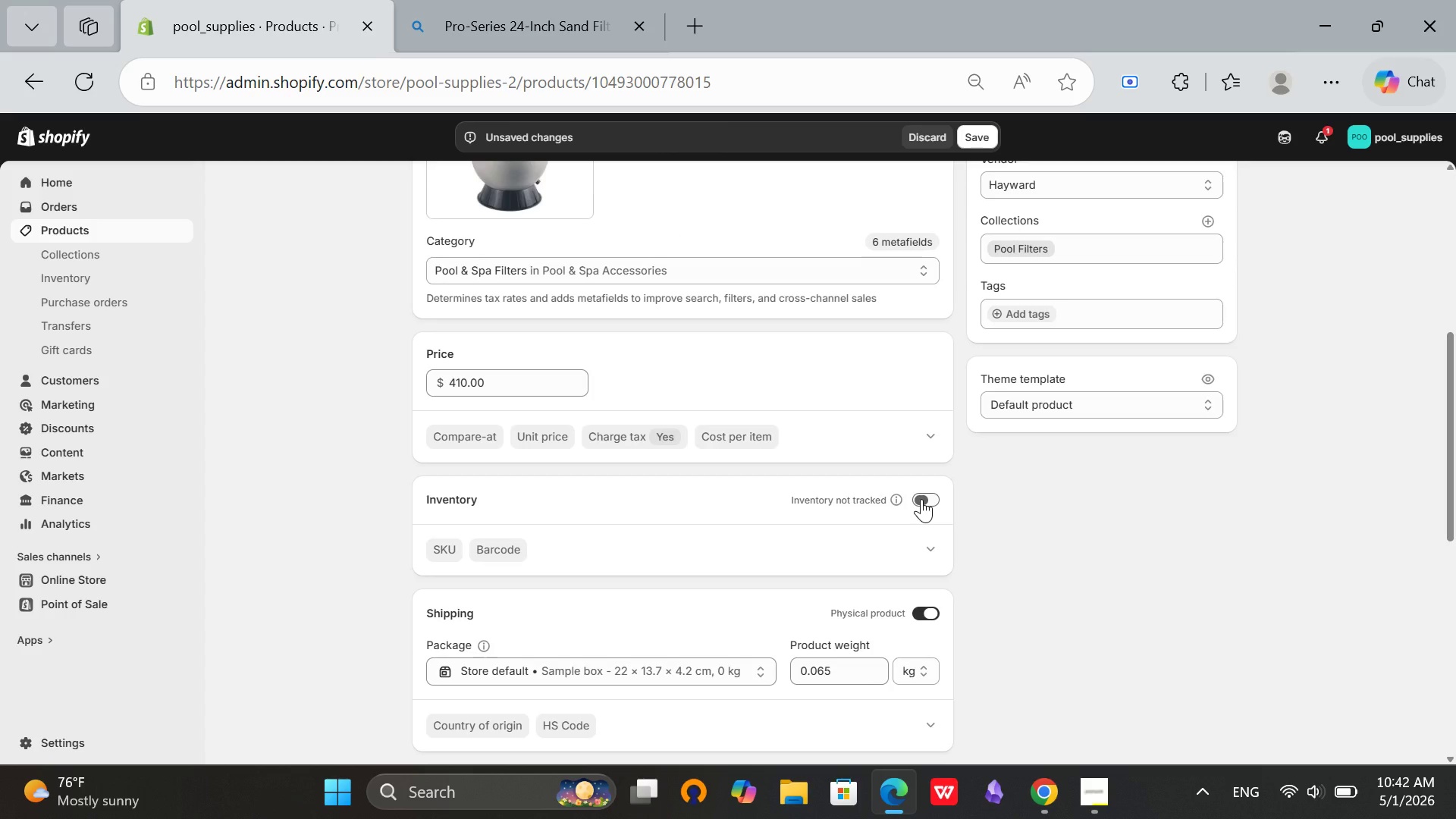 
double_click([921, 499])
 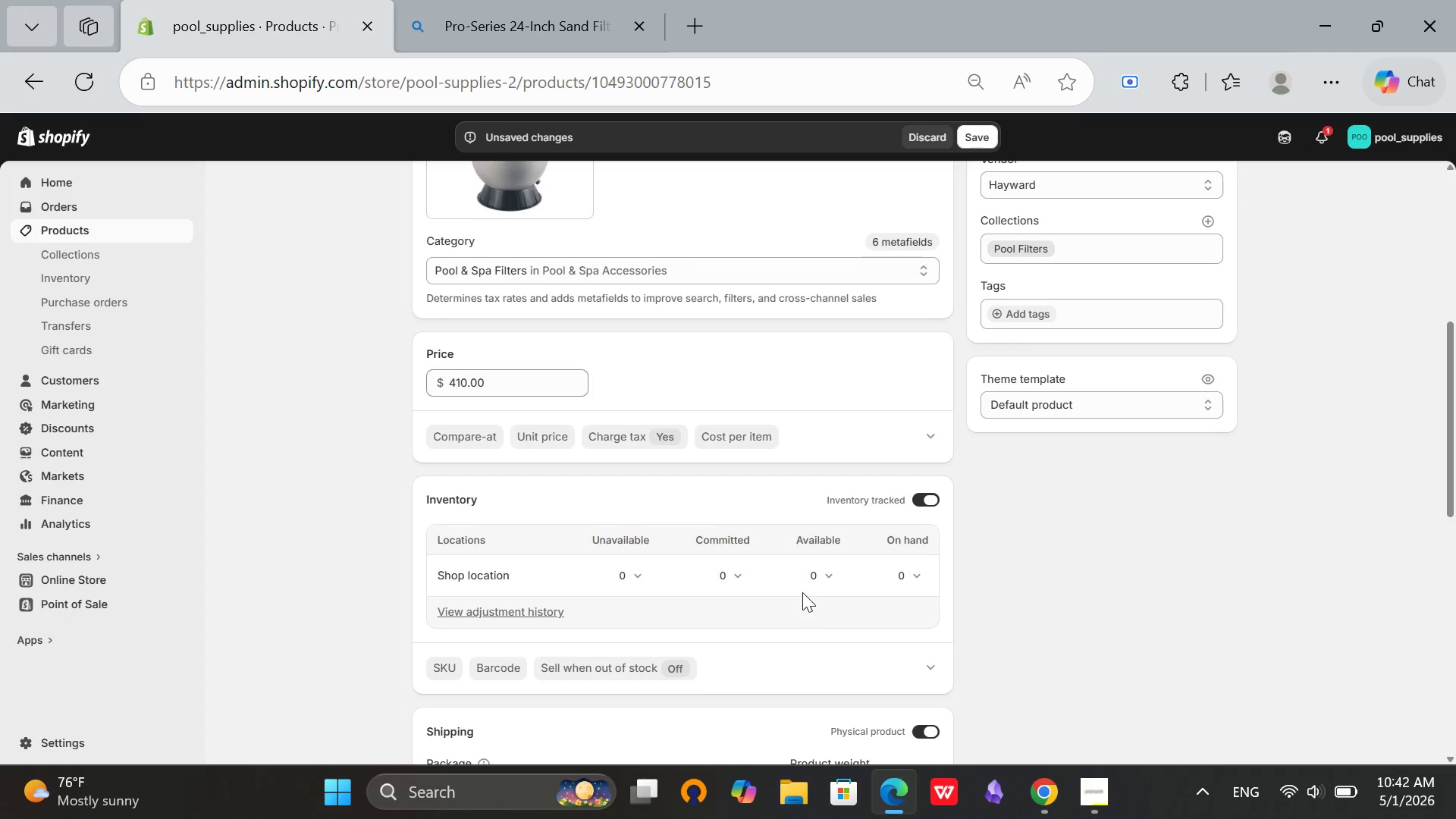 
left_click([808, 581])
 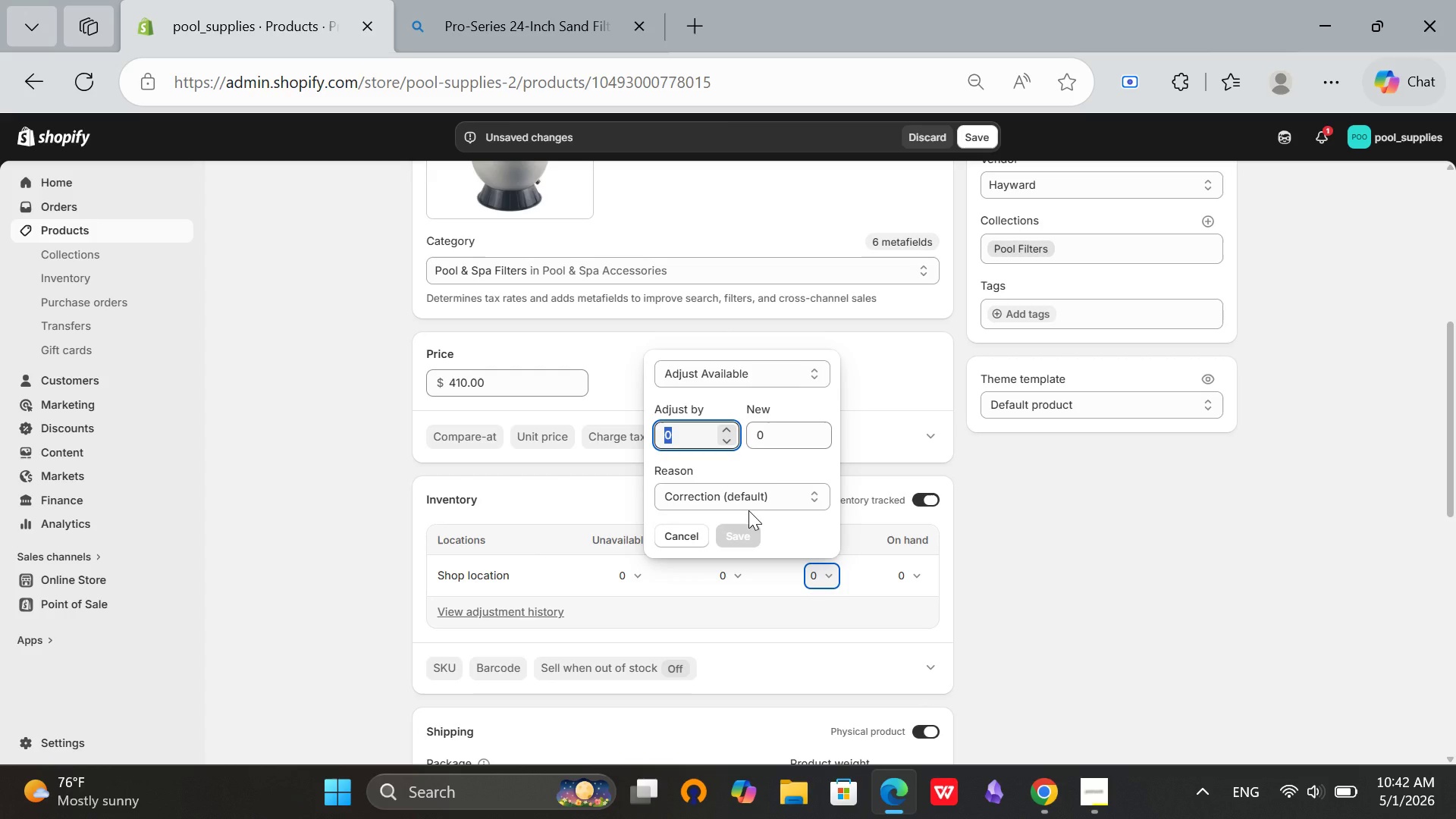 
key(7)
 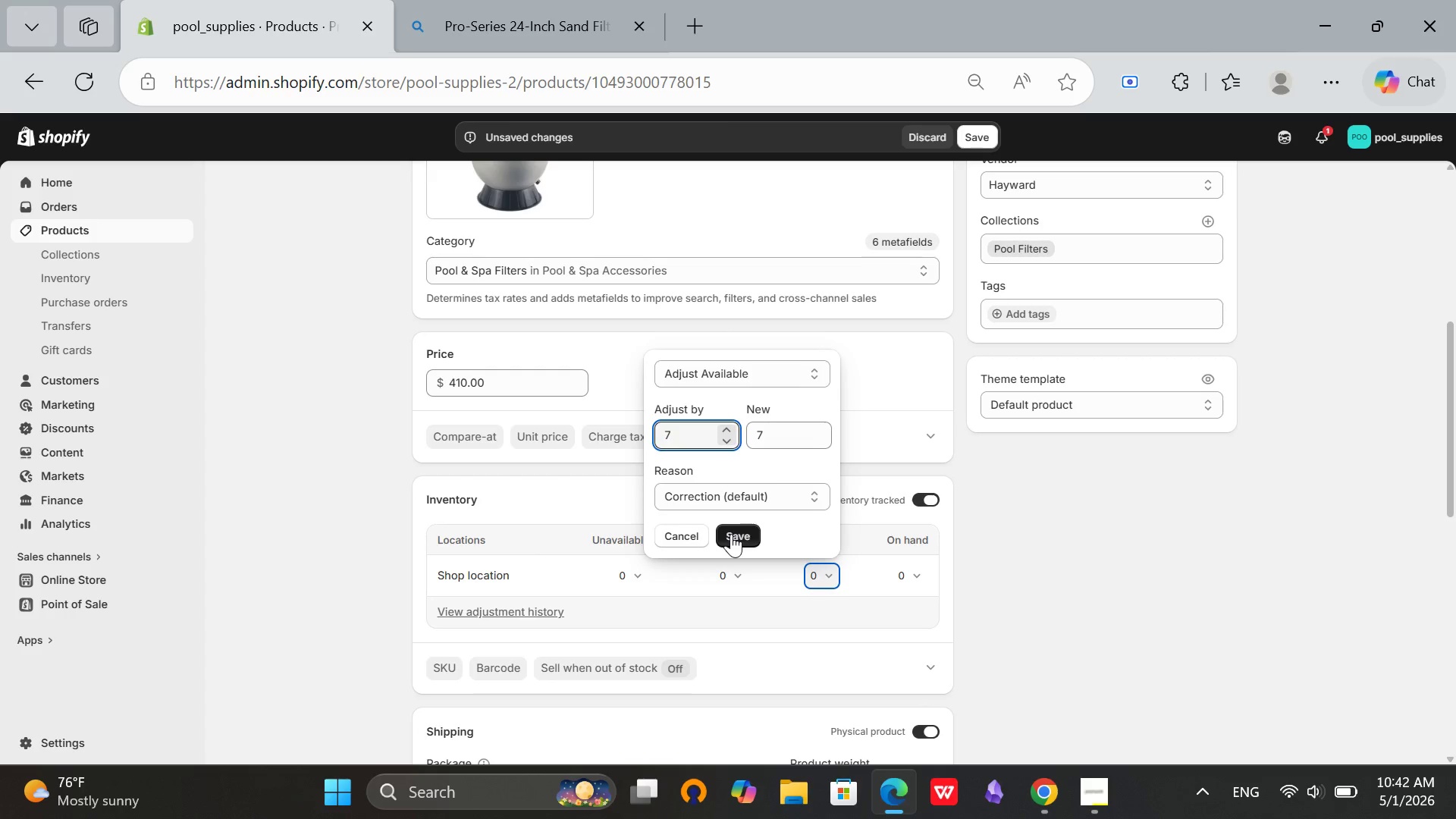 
left_click([731, 534])
 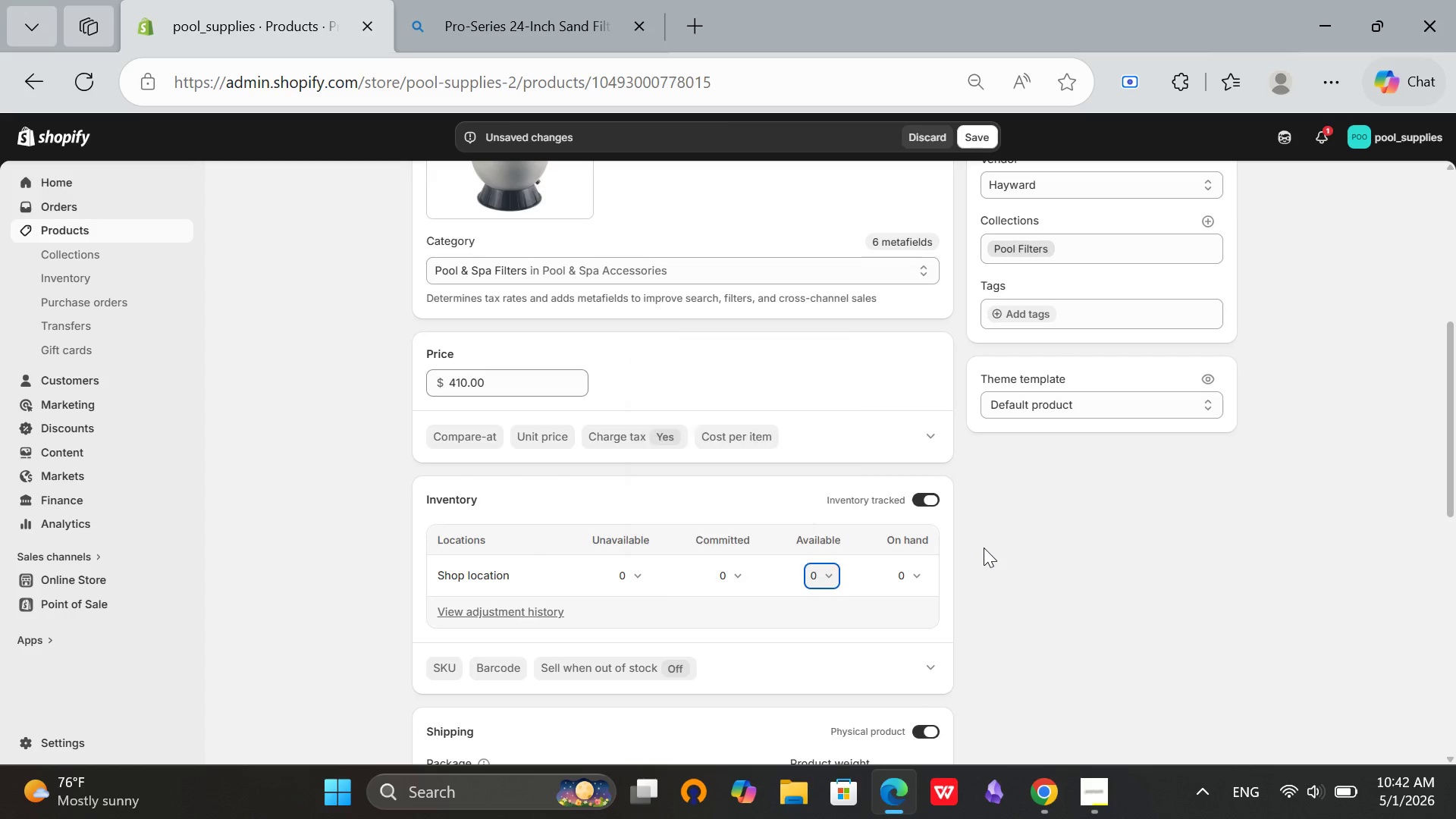 
scroll: coordinate [847, 574], scroll_direction: down, amount: 7.0
 